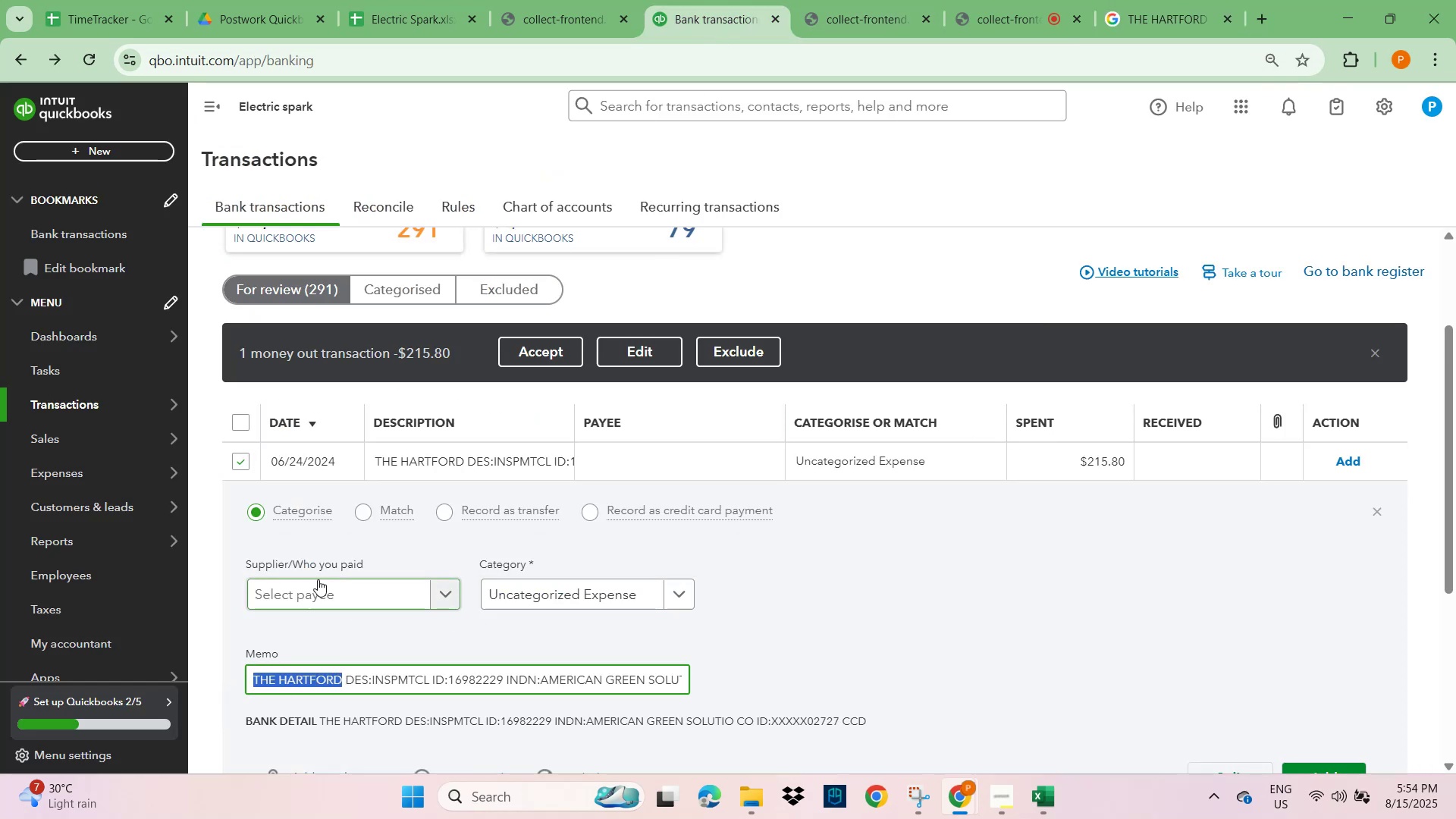 
left_click([315, 598])
 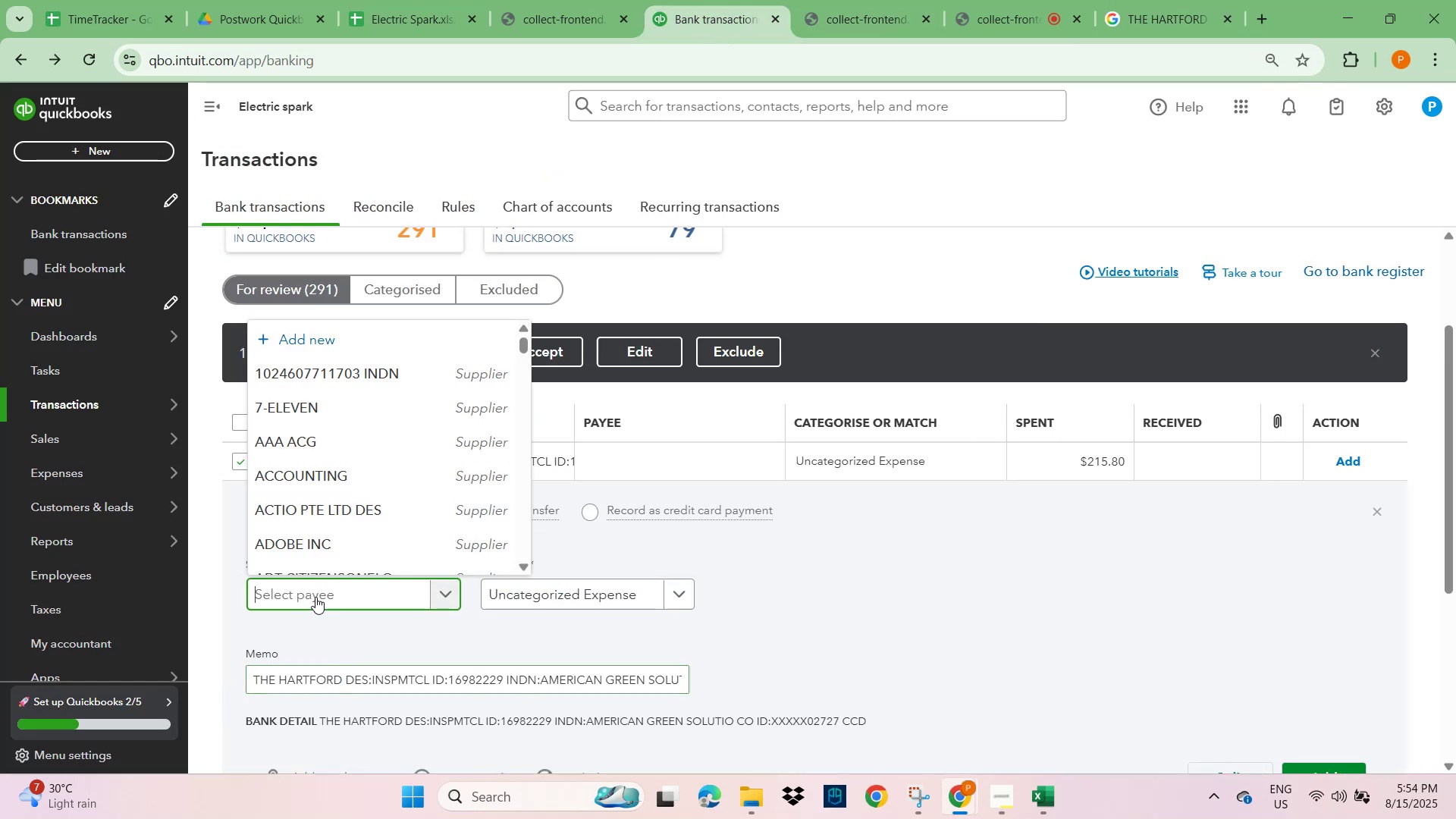 
key(Control+V)
 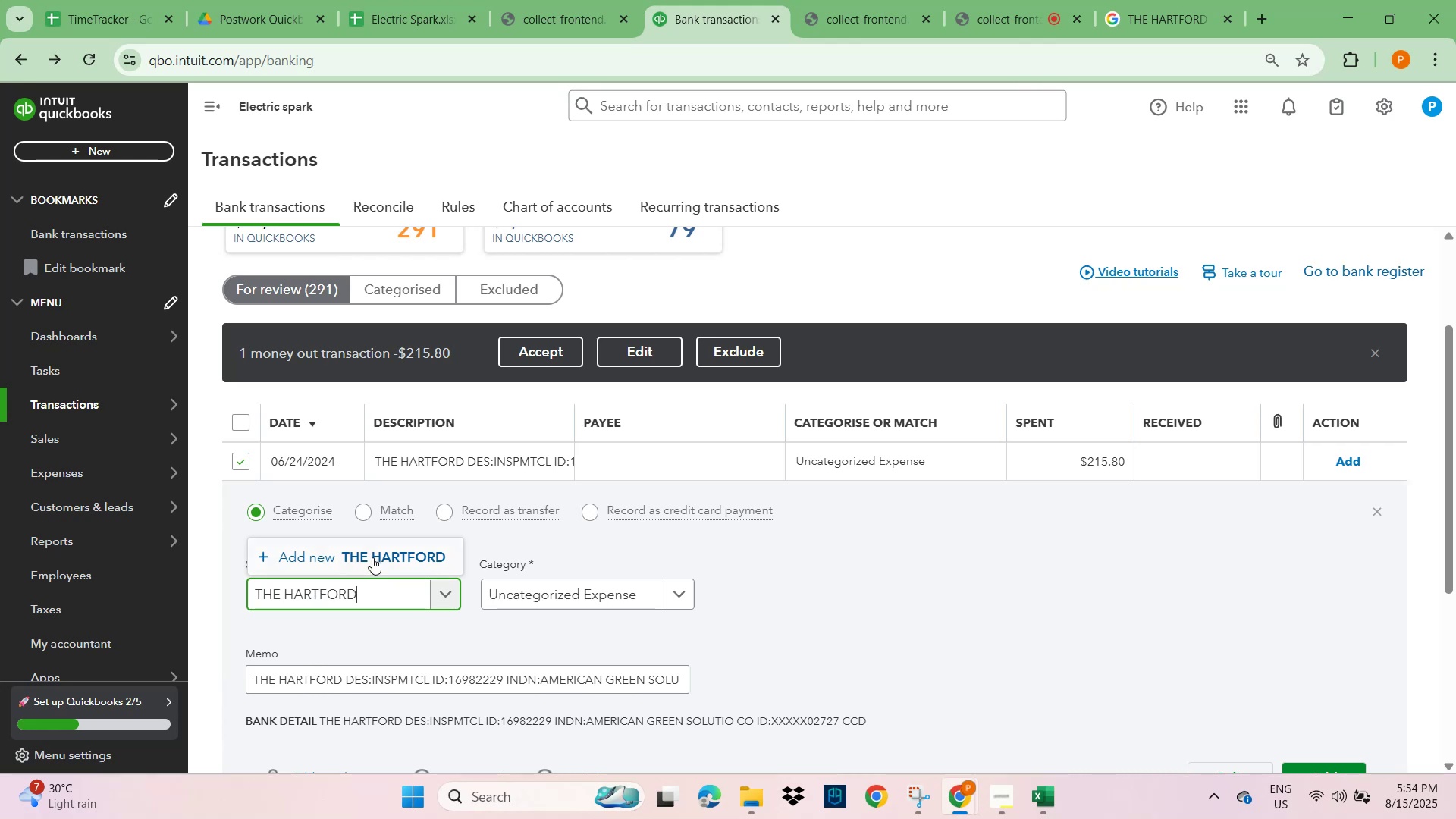 
left_click([377, 557])
 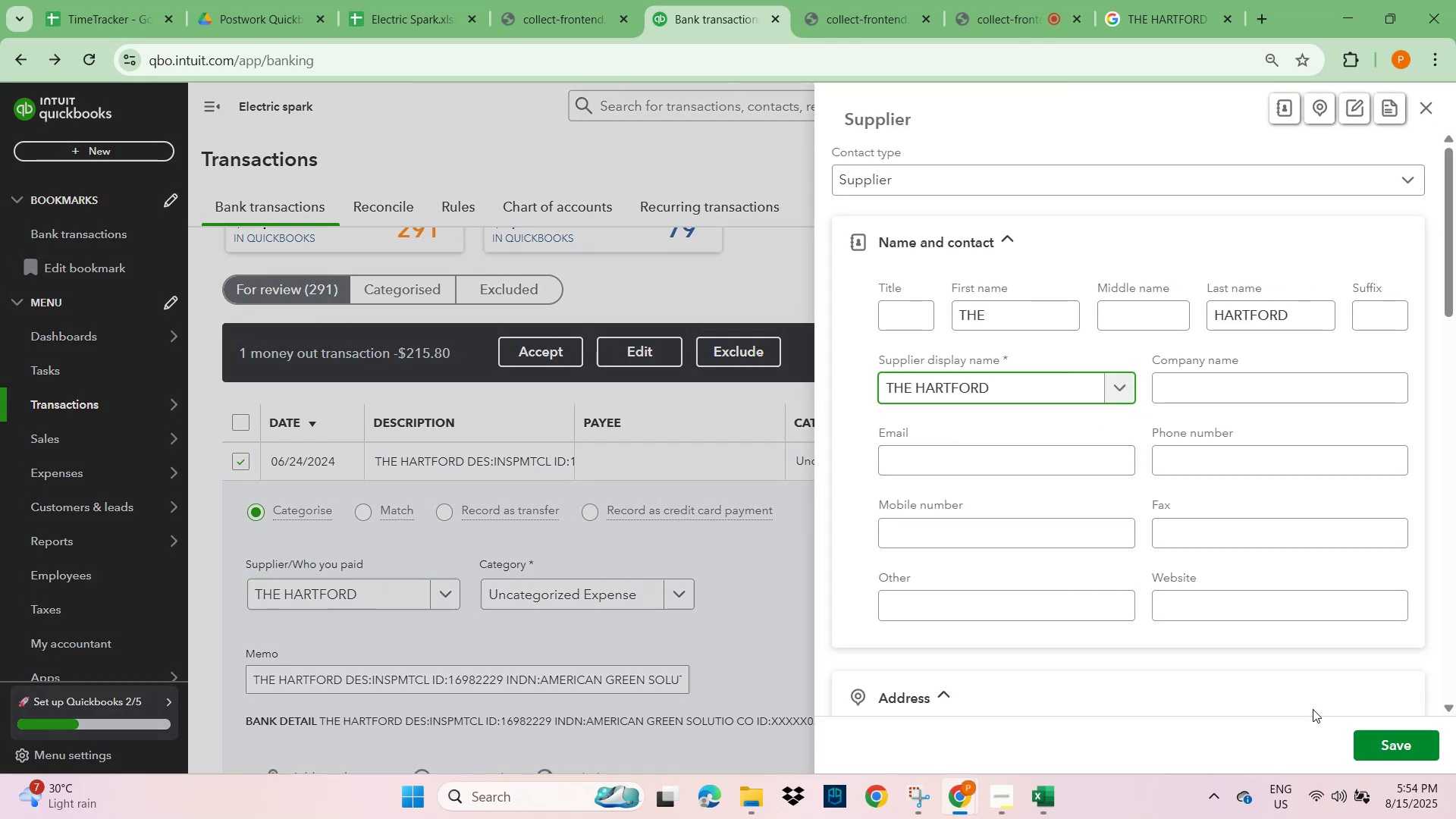 
left_click([1380, 745])
 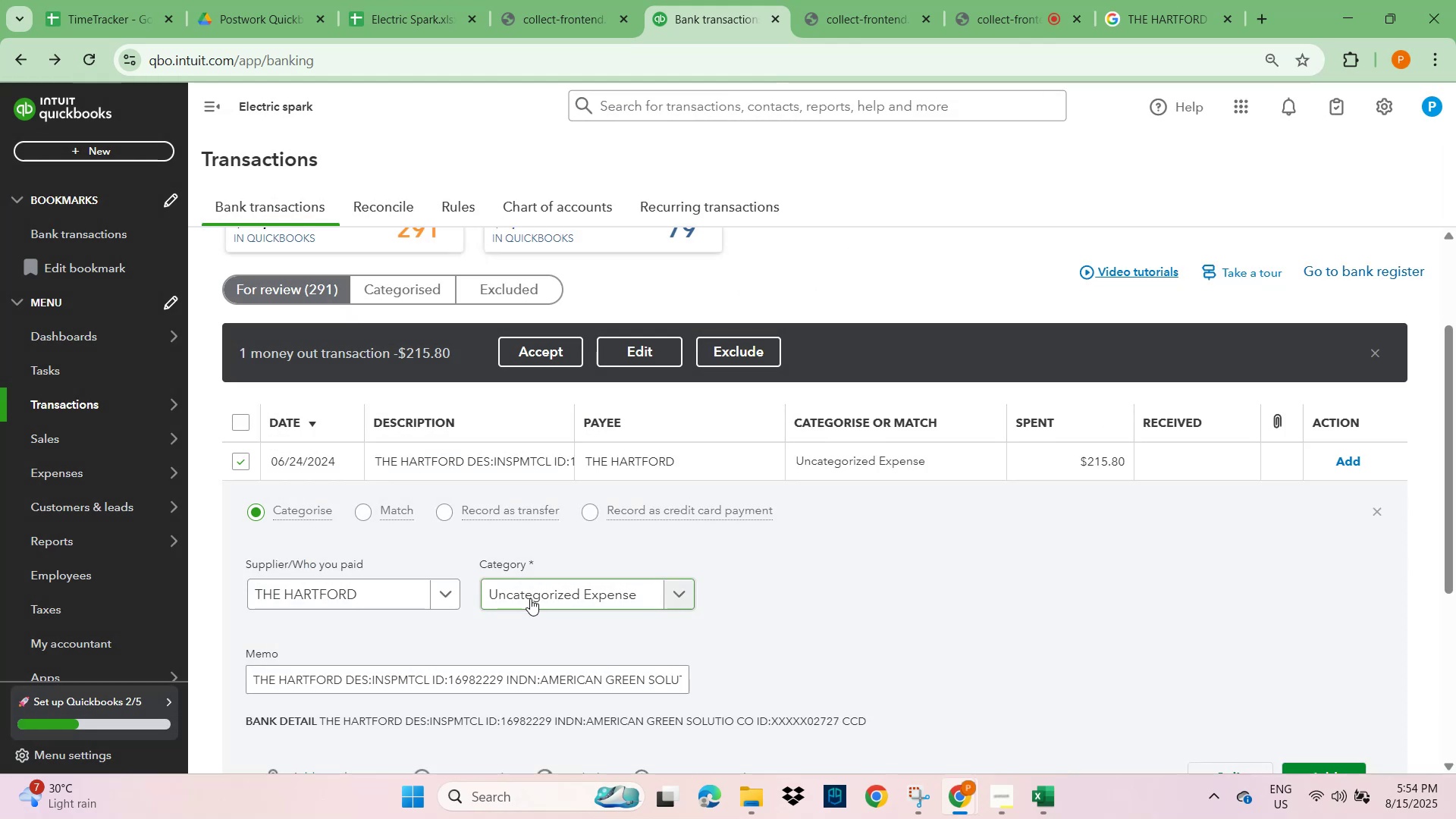 
left_click([530, 598])
 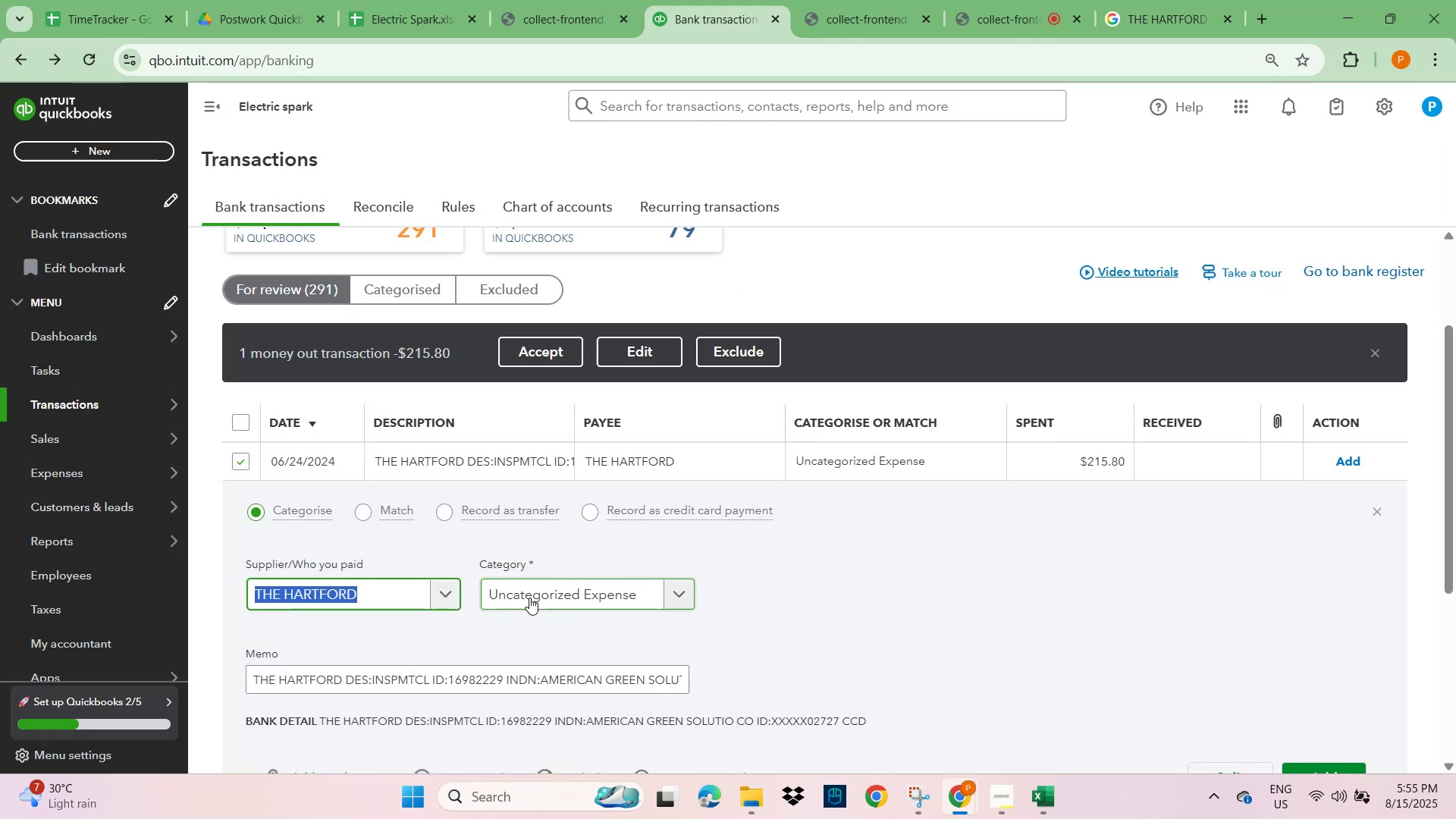 
left_click([529, 598])
 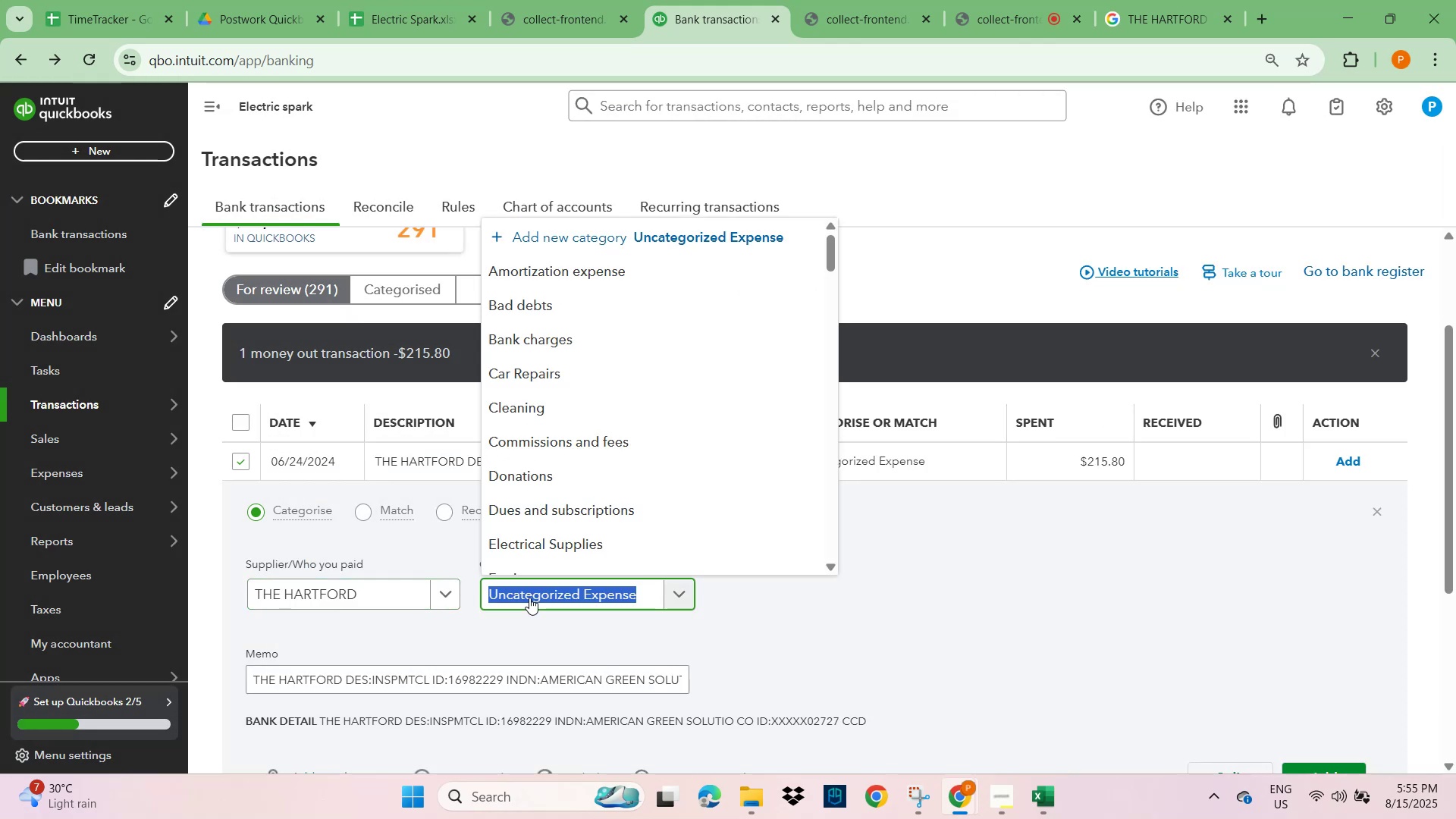 
type(INSURANC)
 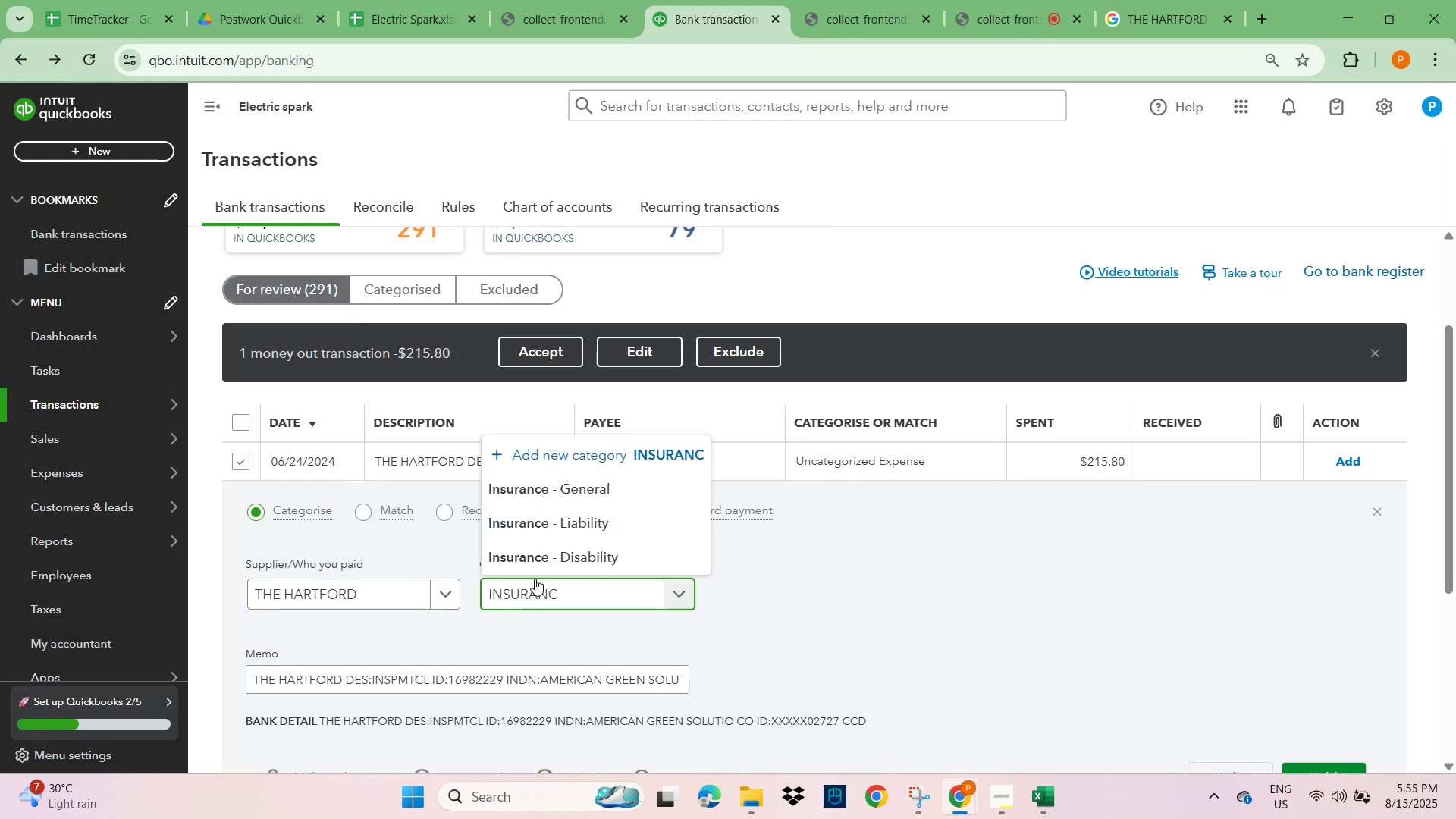 
left_click([583, 482])
 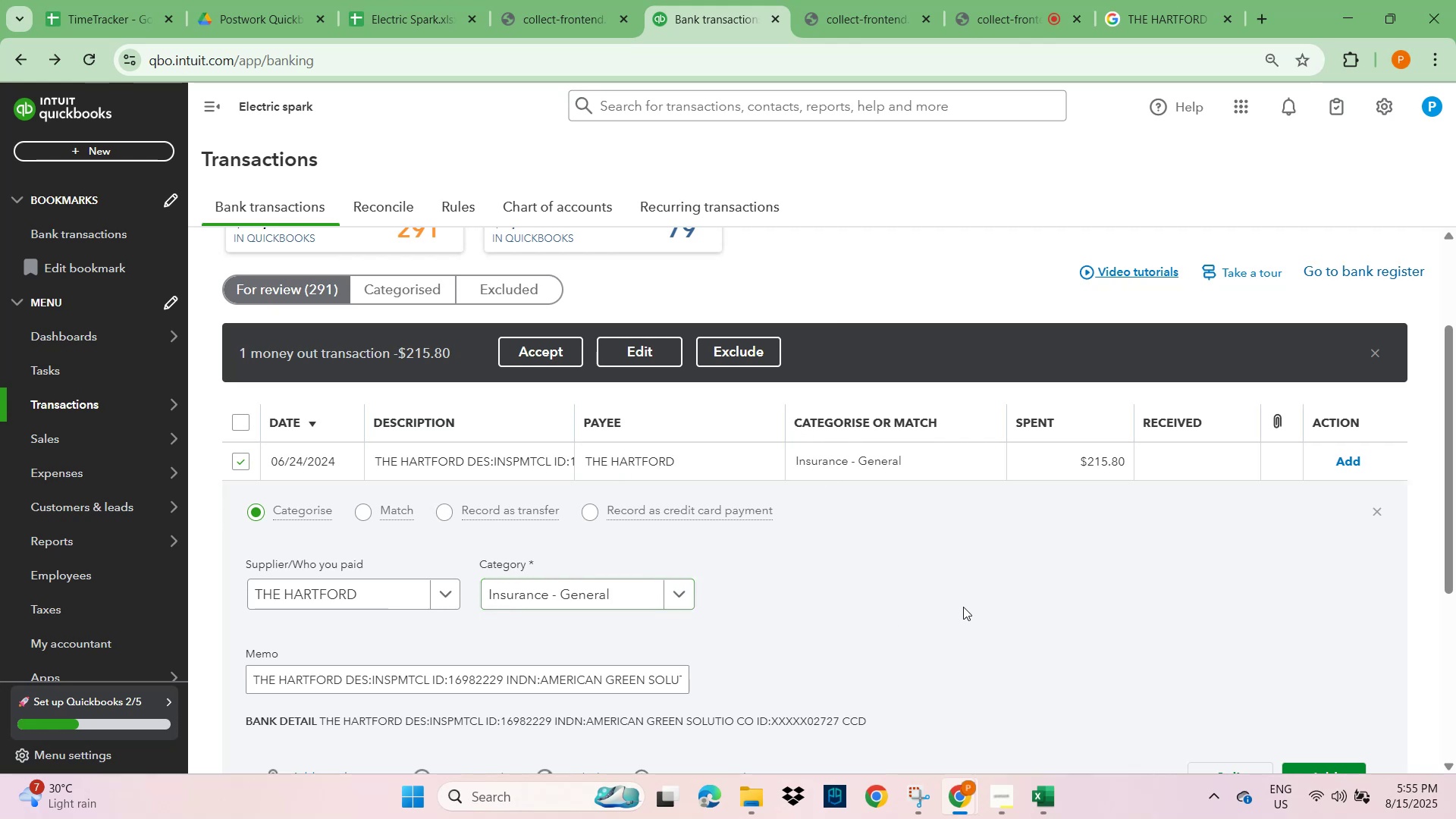 
scroll: coordinate [989, 514], scroll_direction: down, amount: 3.0
 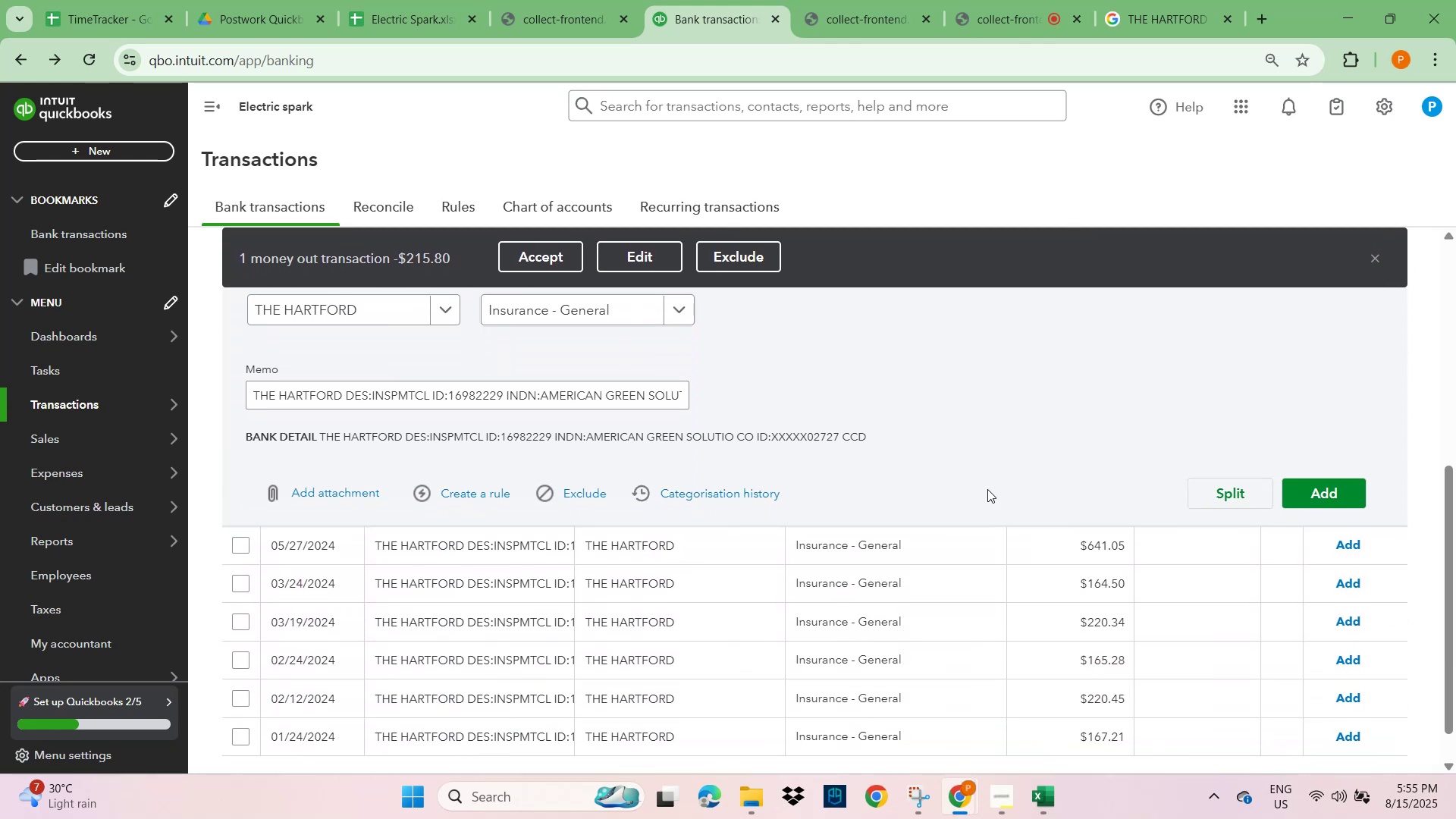 
left_click([1330, 502])
 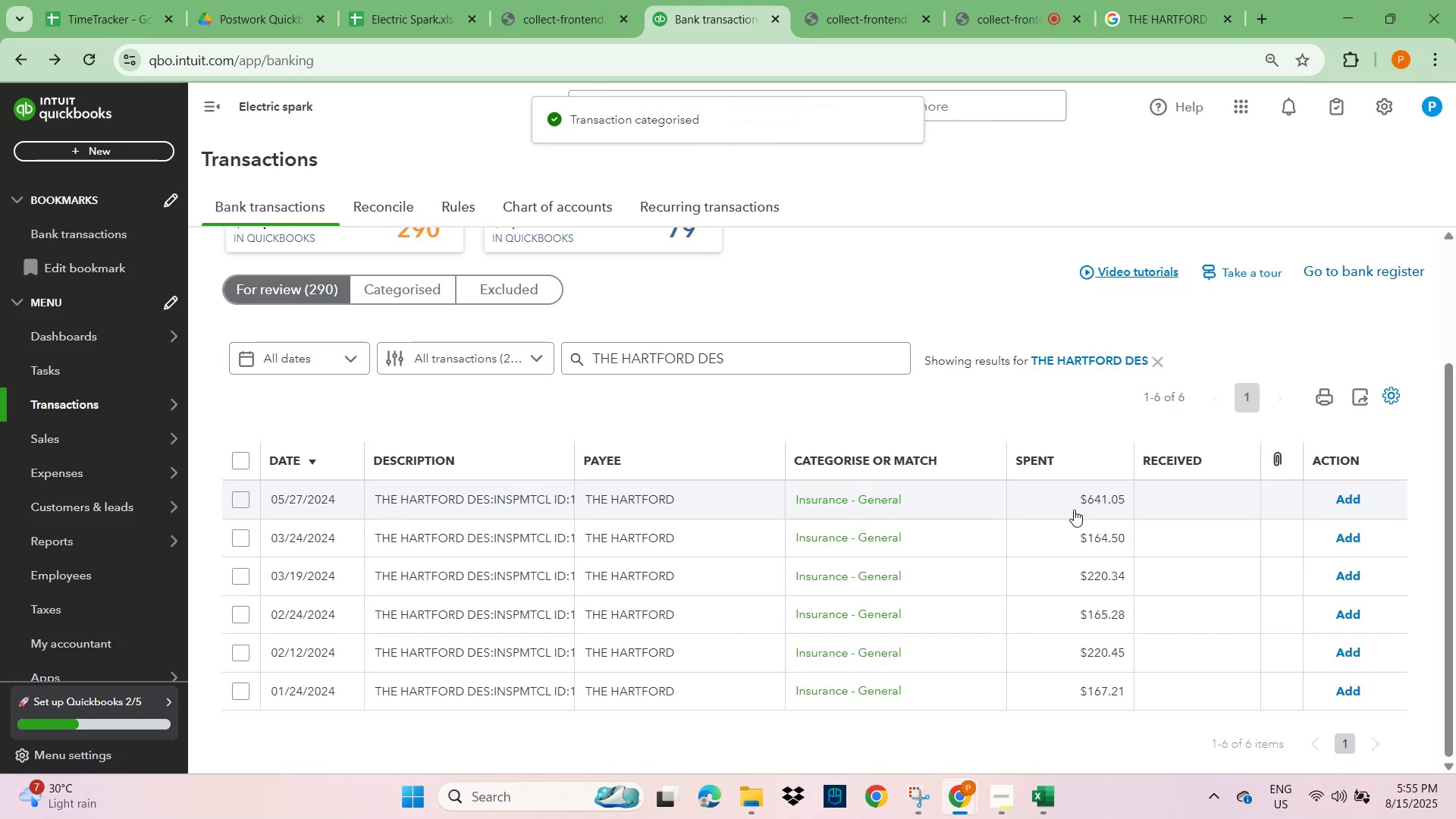 
left_click([1357, 500])
 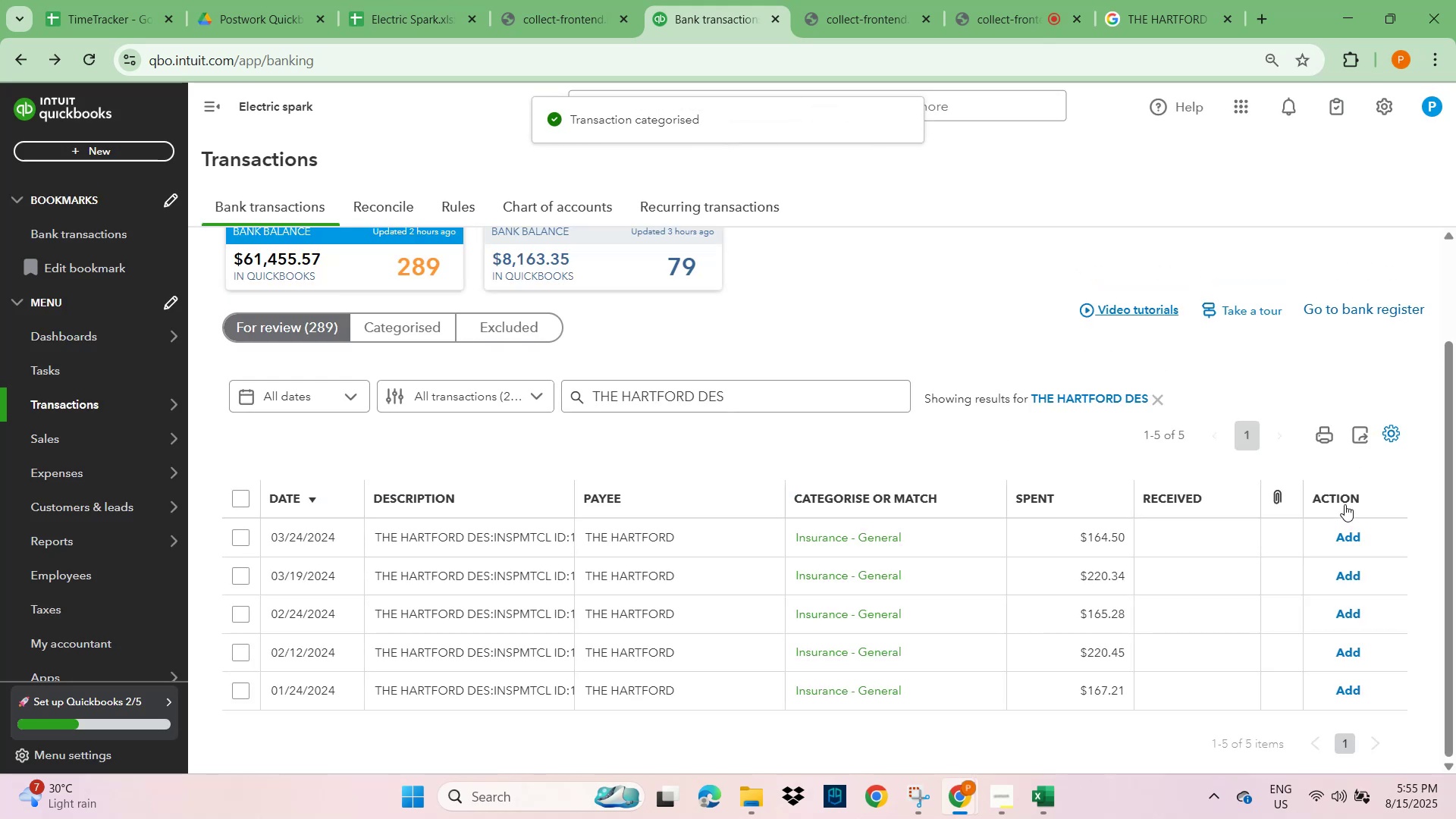 
left_click([1351, 542])
 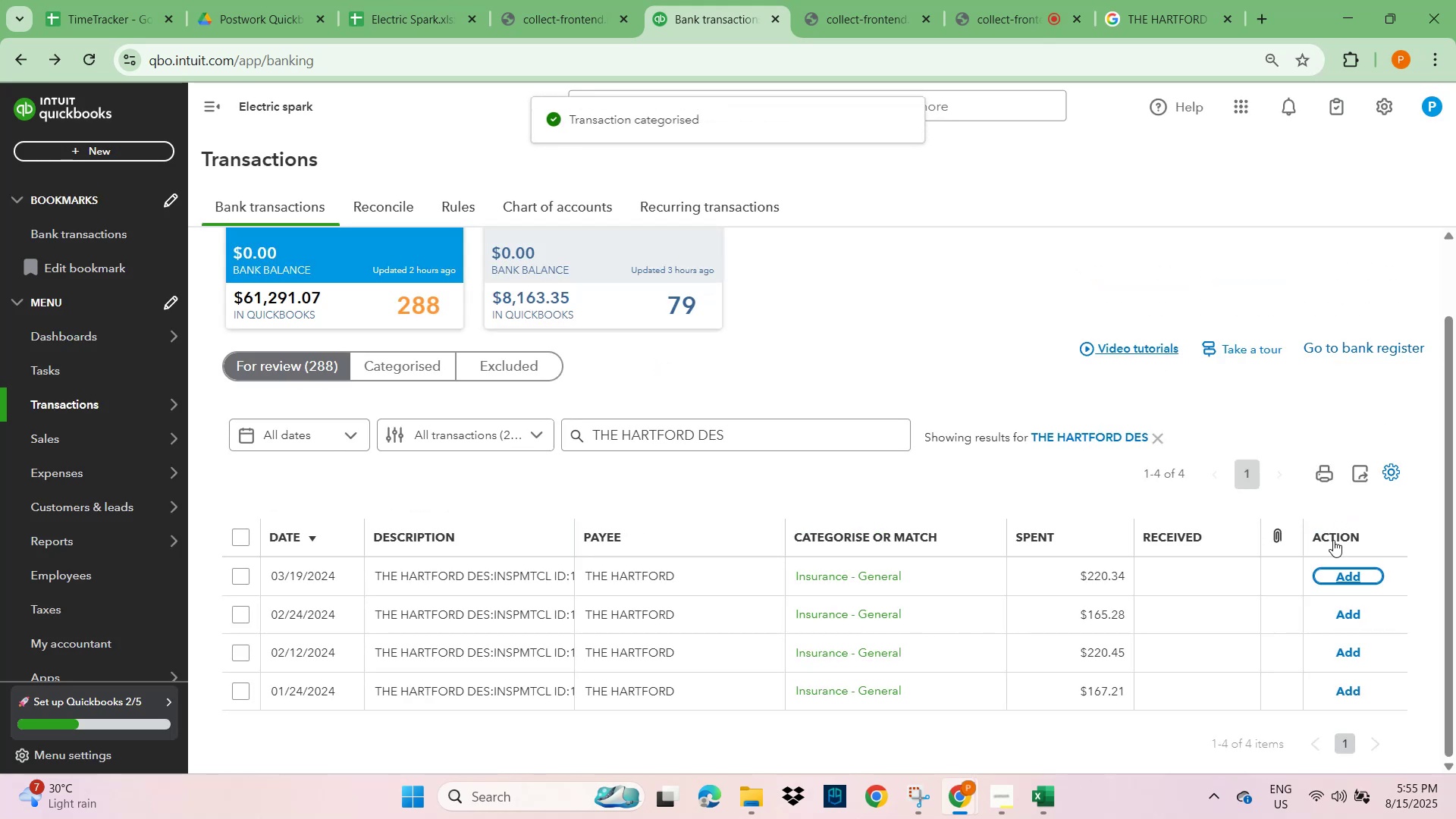 
left_click([1343, 583])
 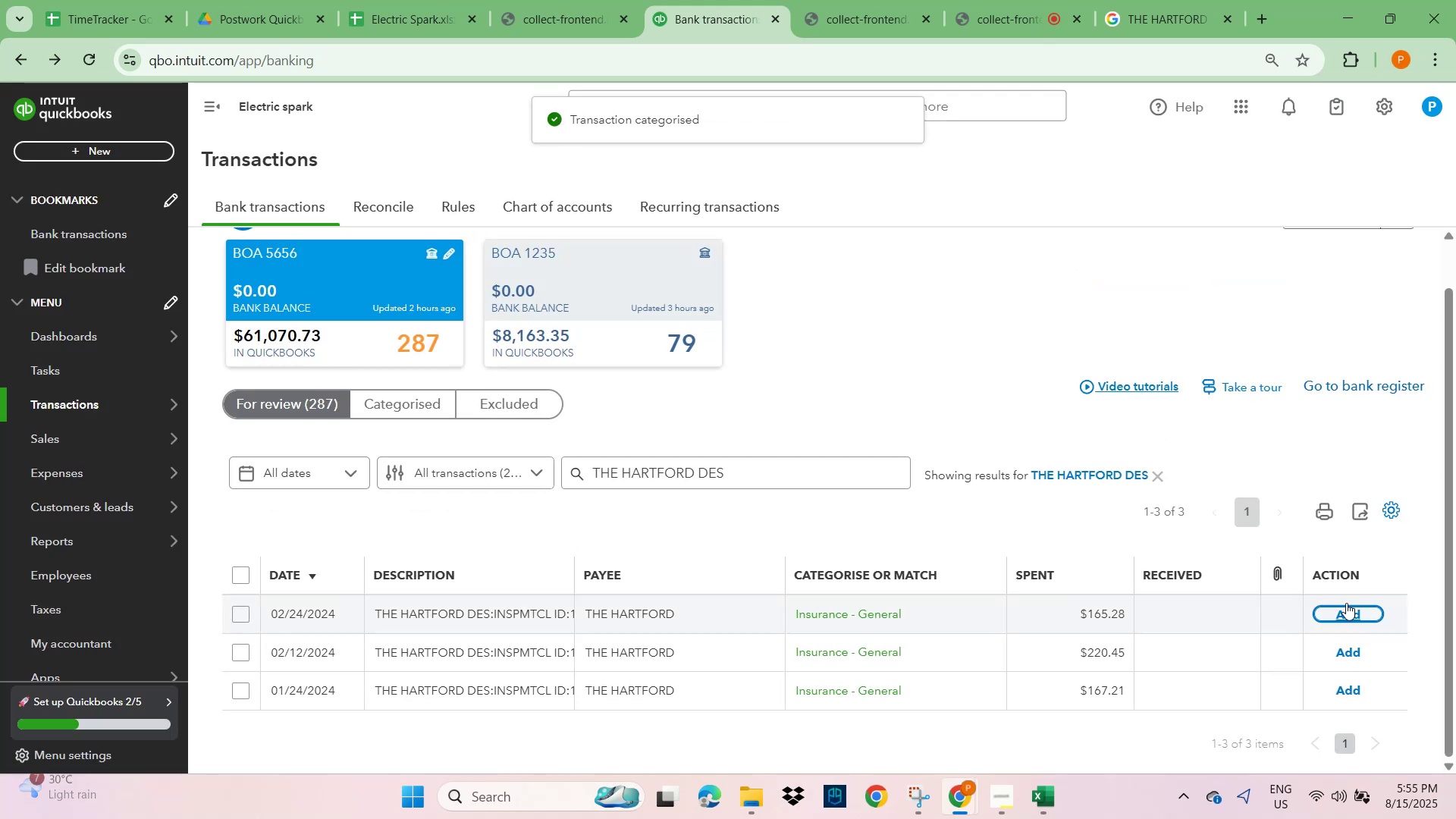 
left_click([1346, 603])
 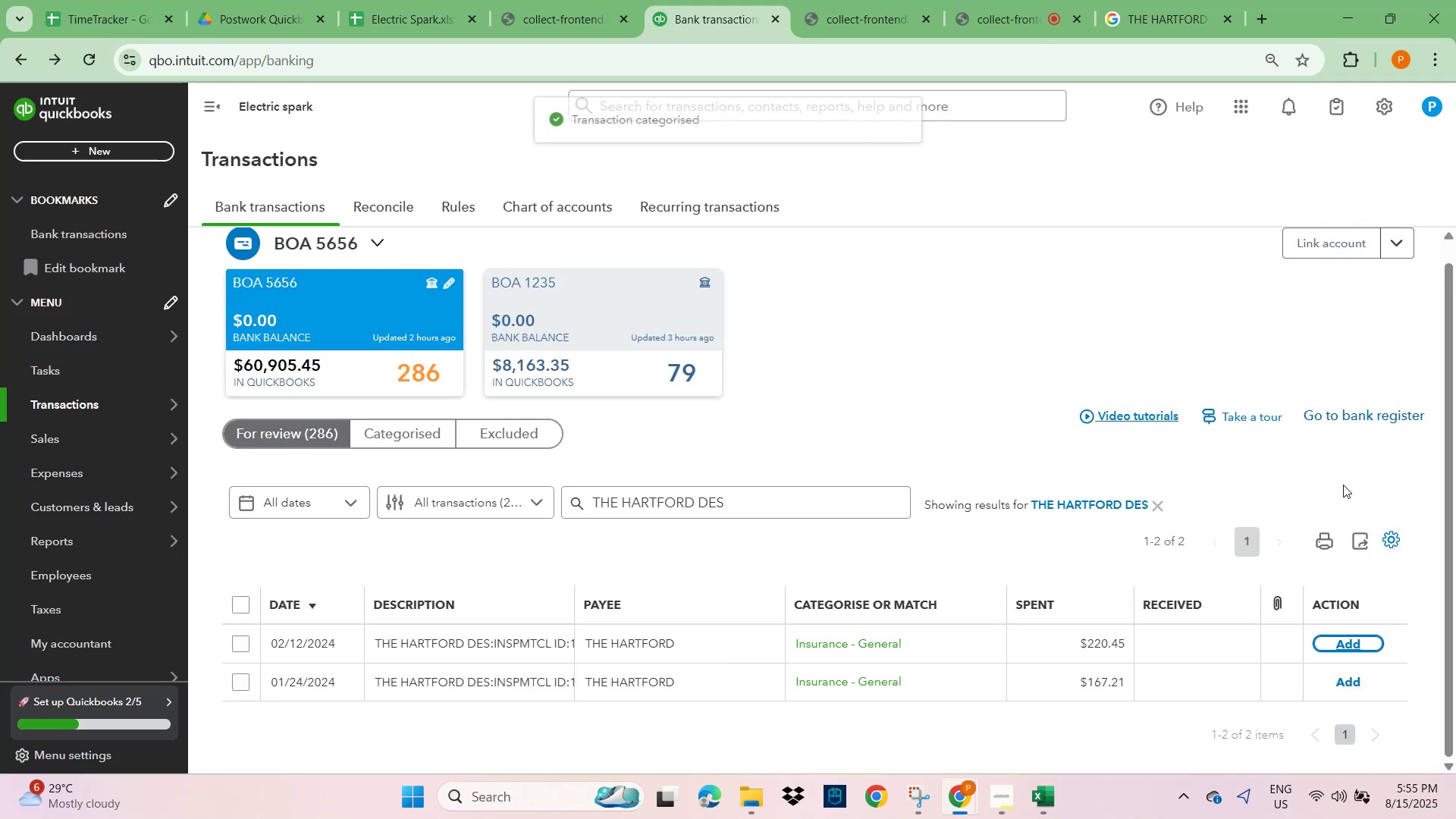 
scroll: coordinate [1262, 522], scroll_direction: down, amount: 3.0
 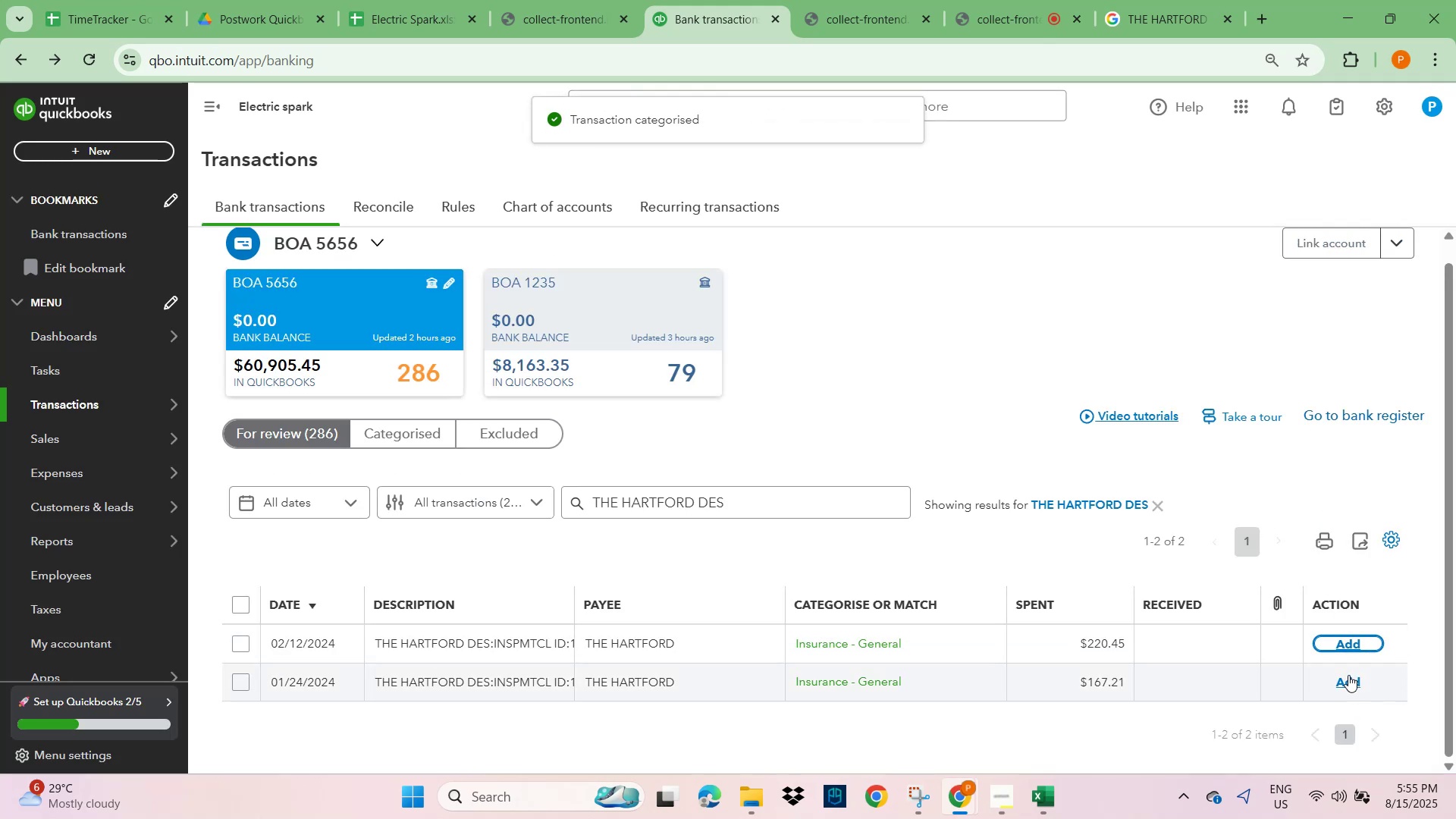 
left_click([1339, 652])
 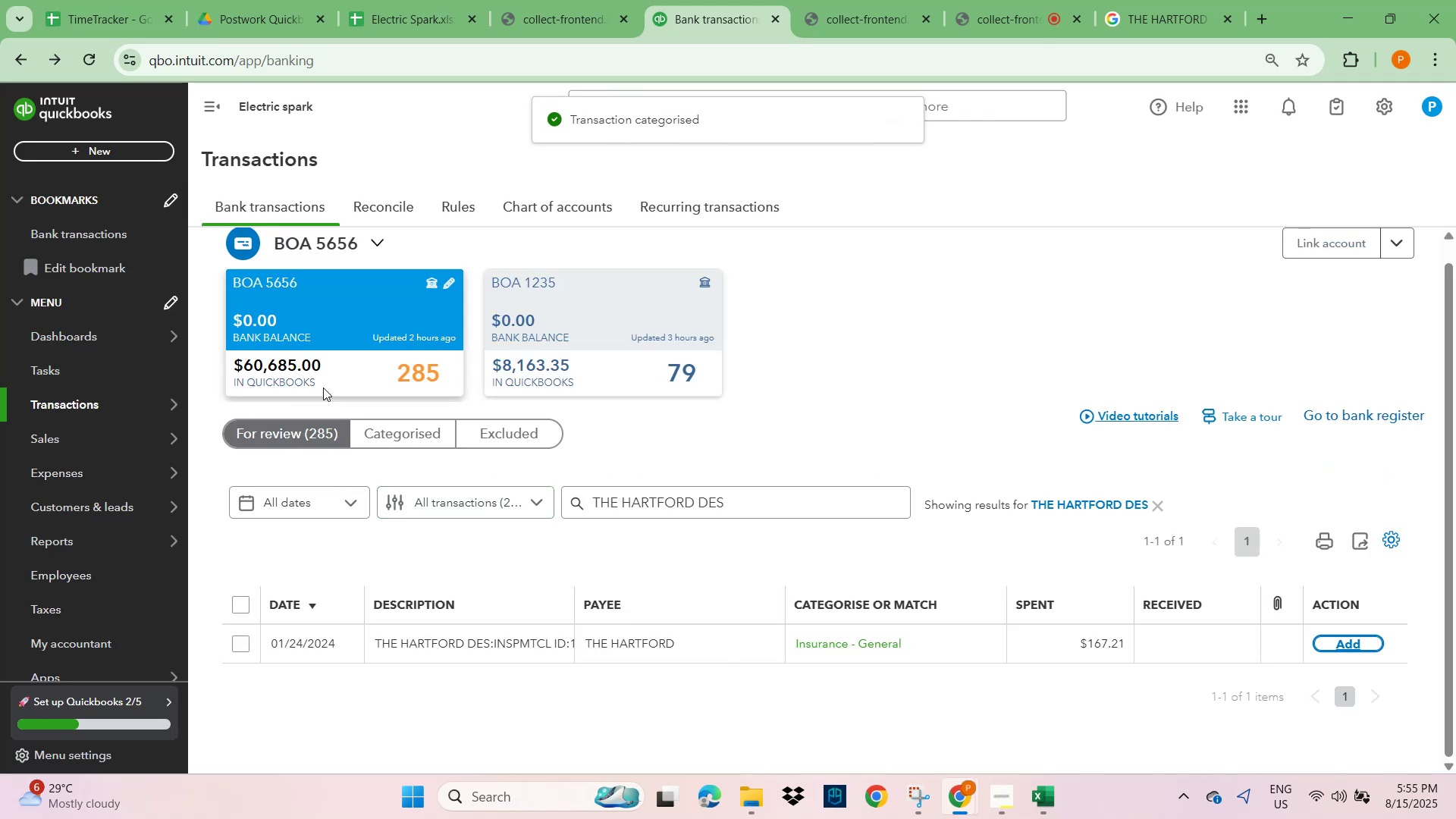 
wait(5.73)
 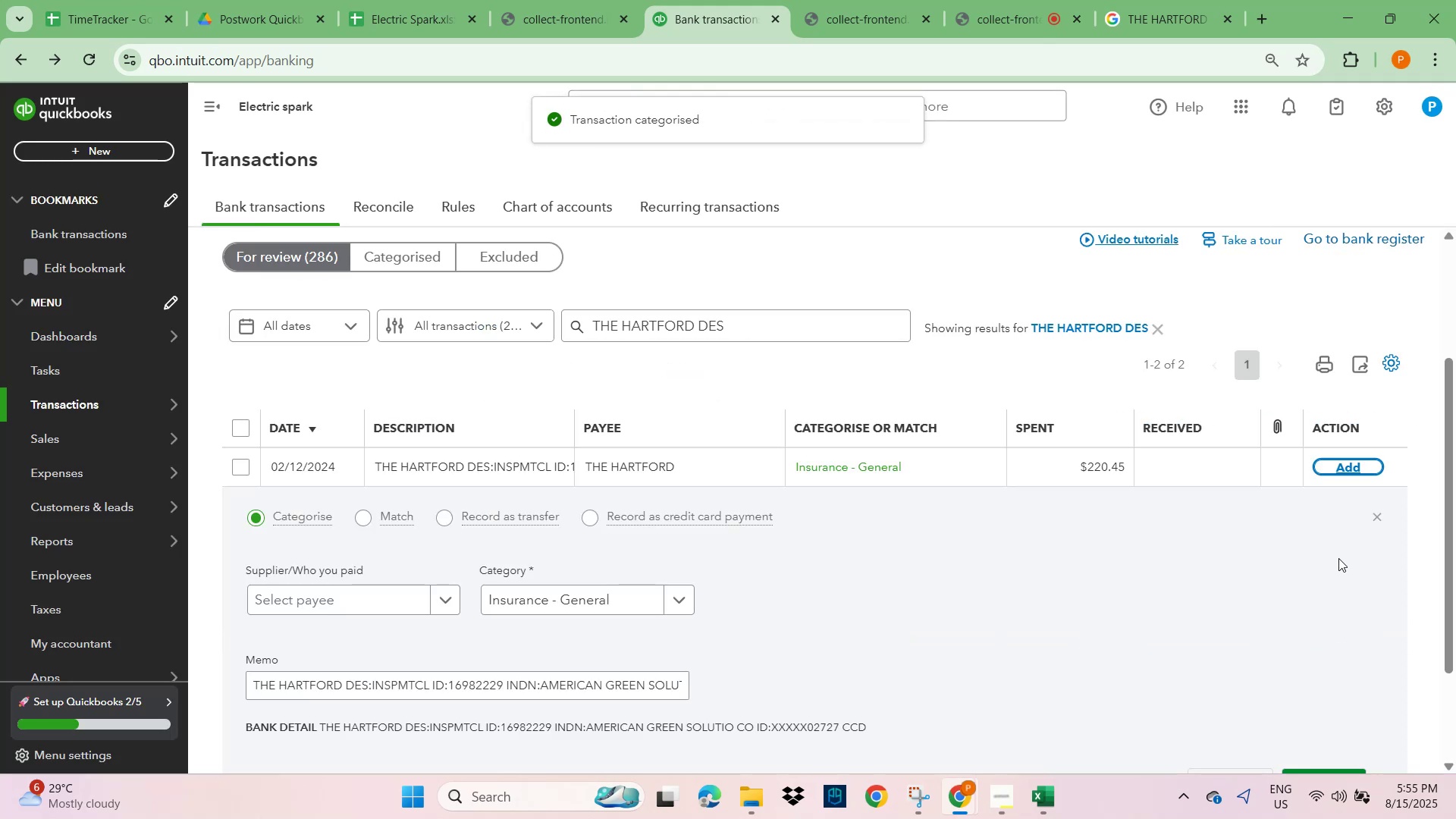 
left_click([1159, 506])
 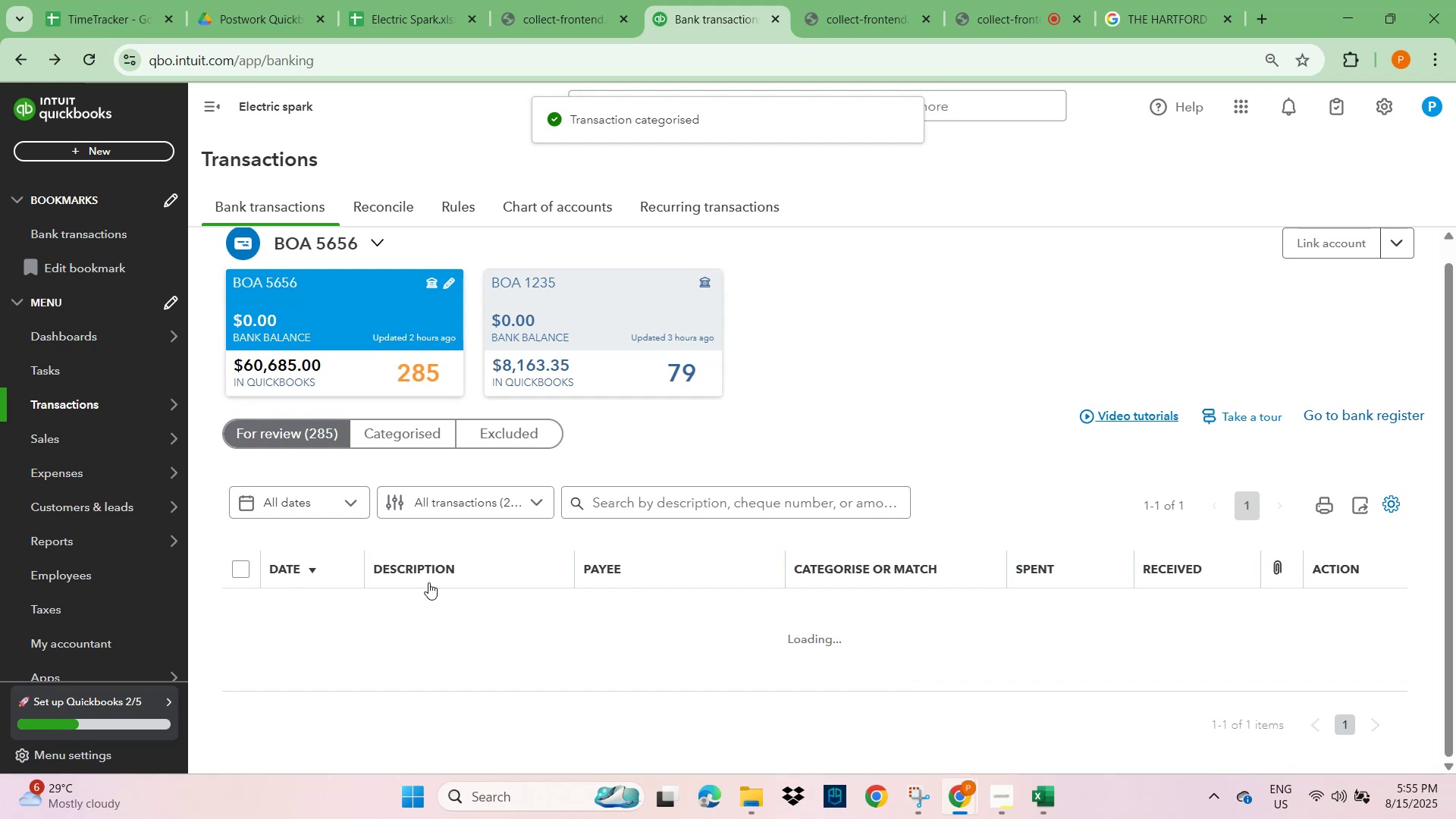 
scroll: coordinate [389, 665], scroll_direction: down, amount: 8.0
 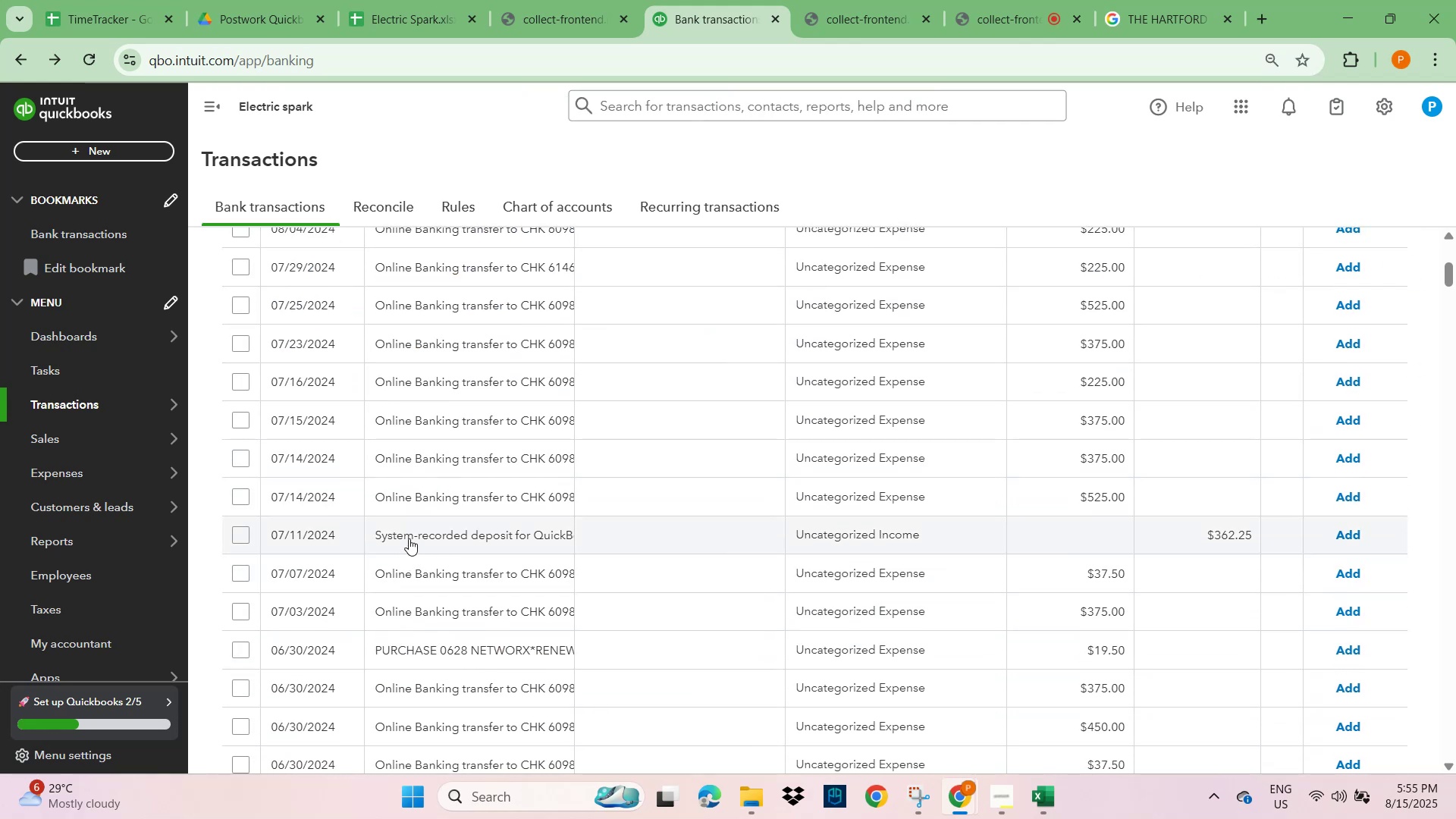 
mouse_move([446, 670])
 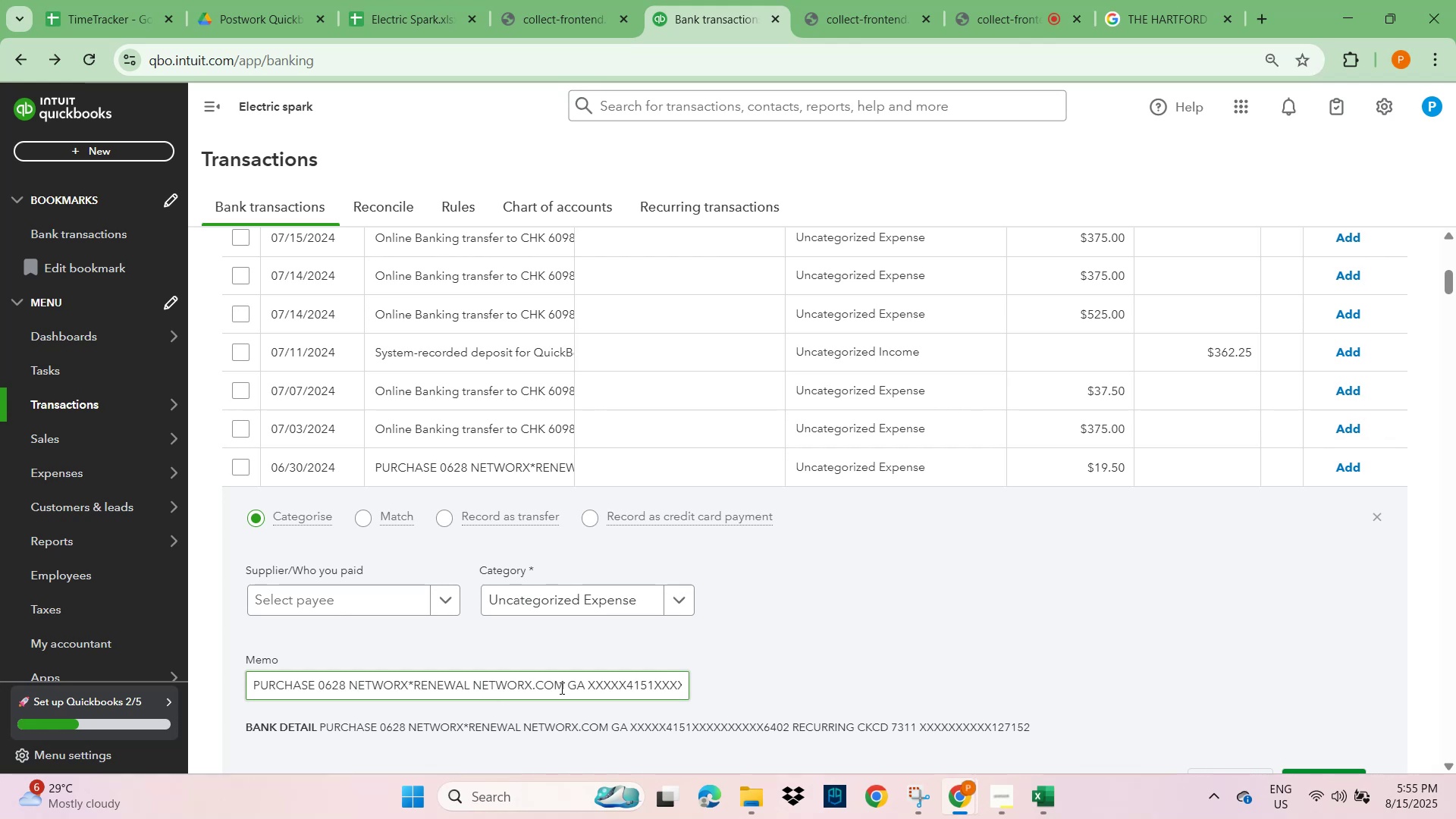 
left_click_drag(start_coordinate=[560, 686], to_coordinate=[416, 690])
 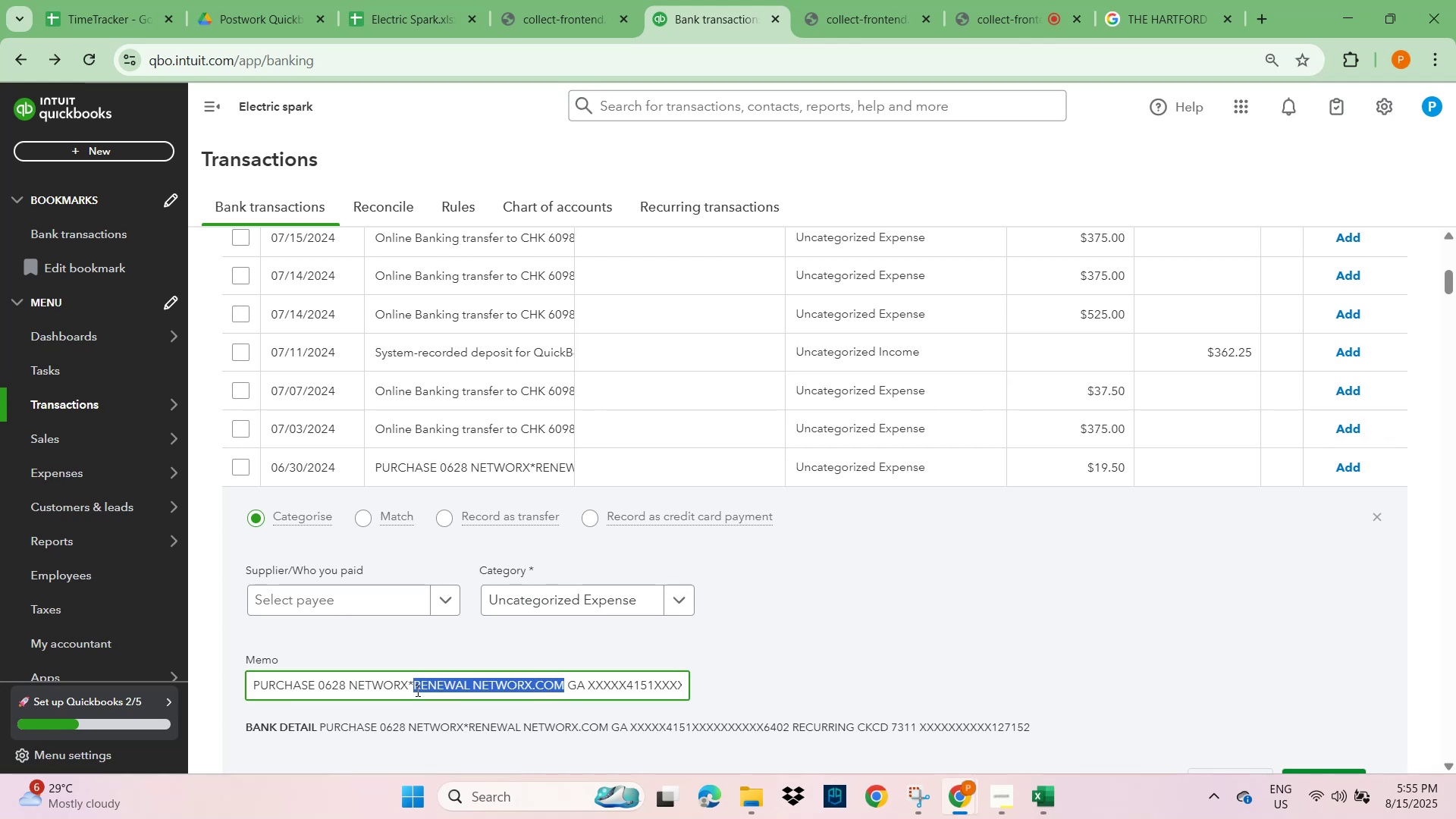 
key(Control+C)
 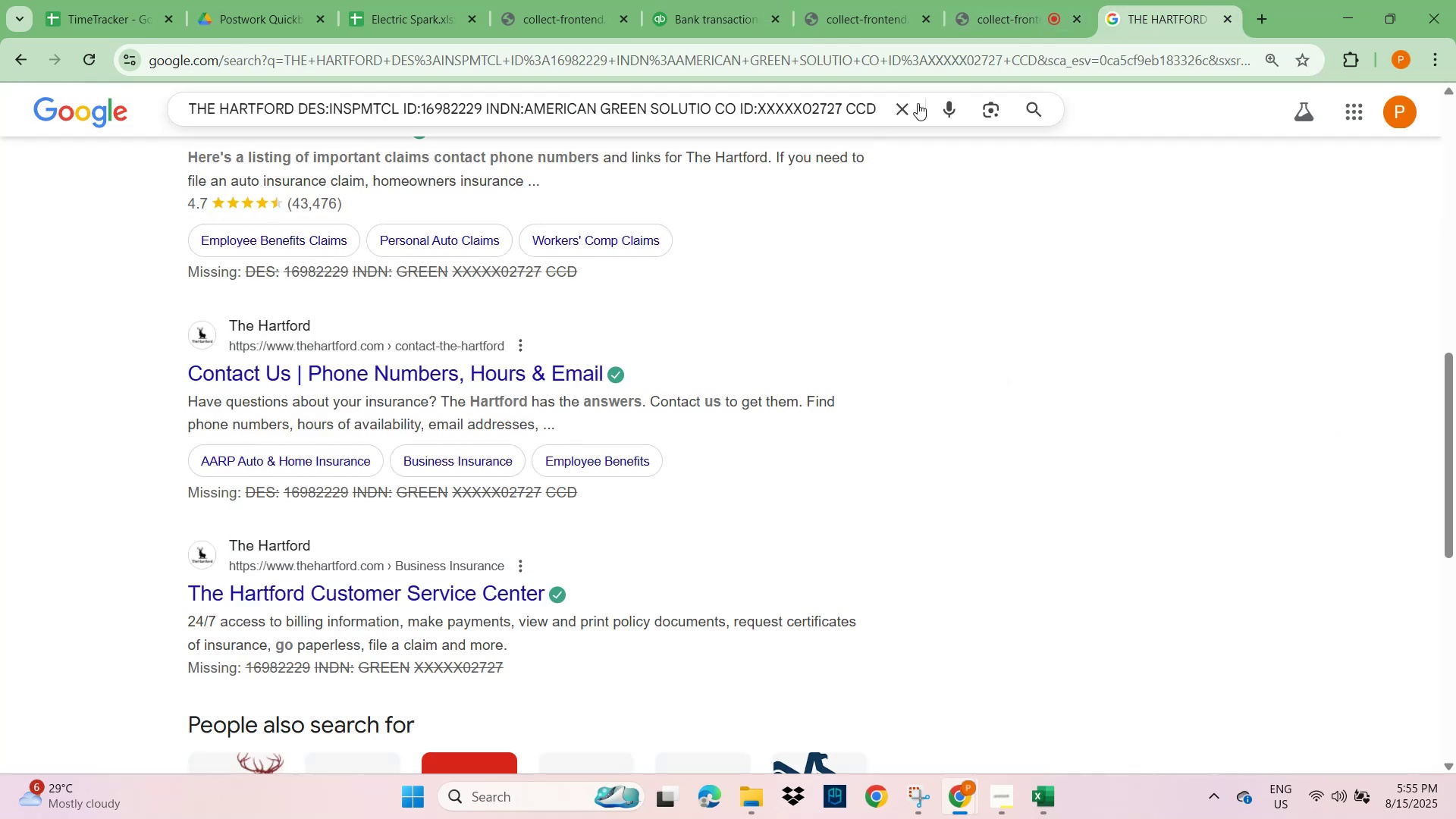 
left_click([899, 103])
 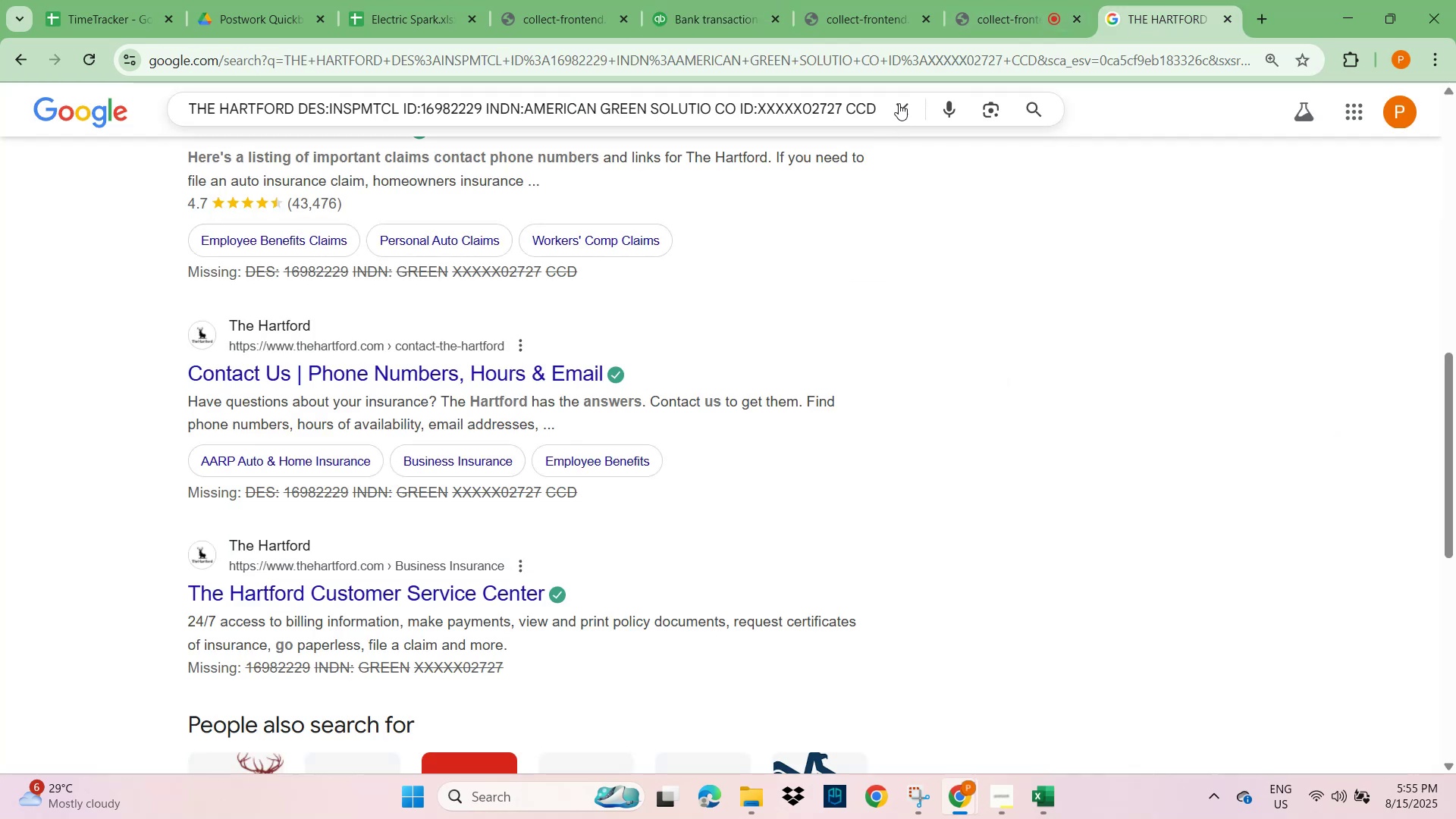 
key(Control+V)
 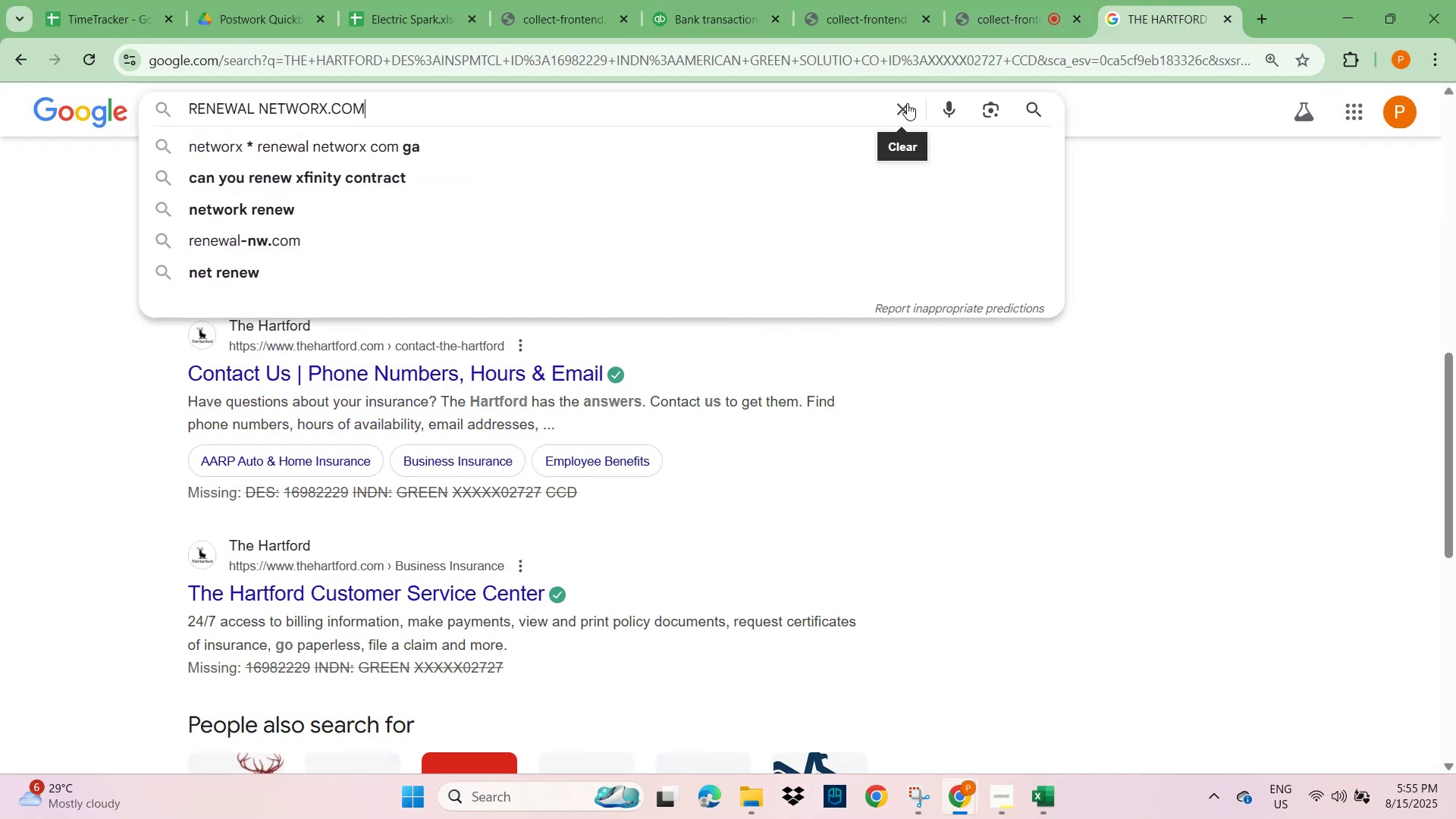 
key(NumpadEnter)
 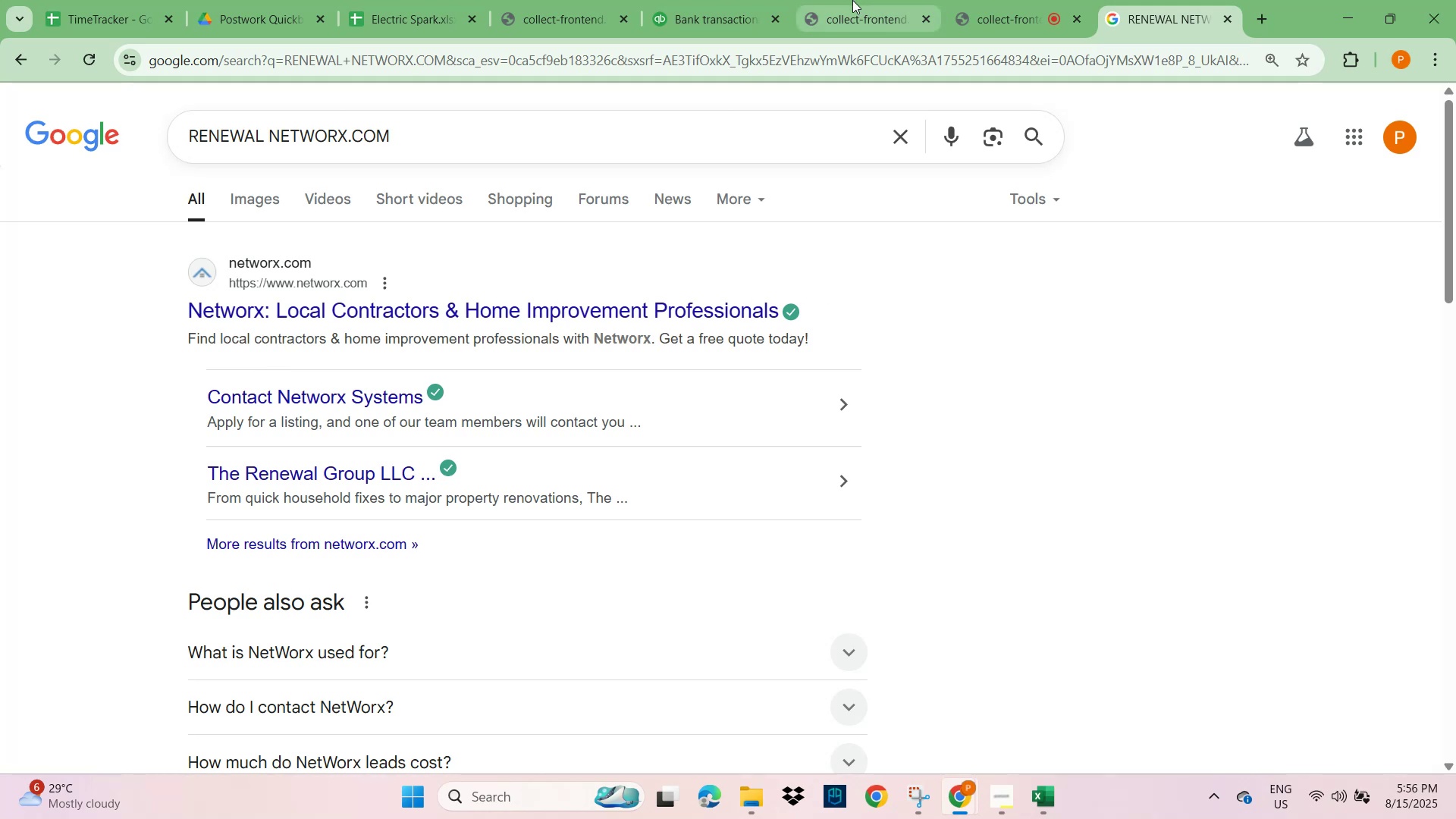 
wait(13.71)
 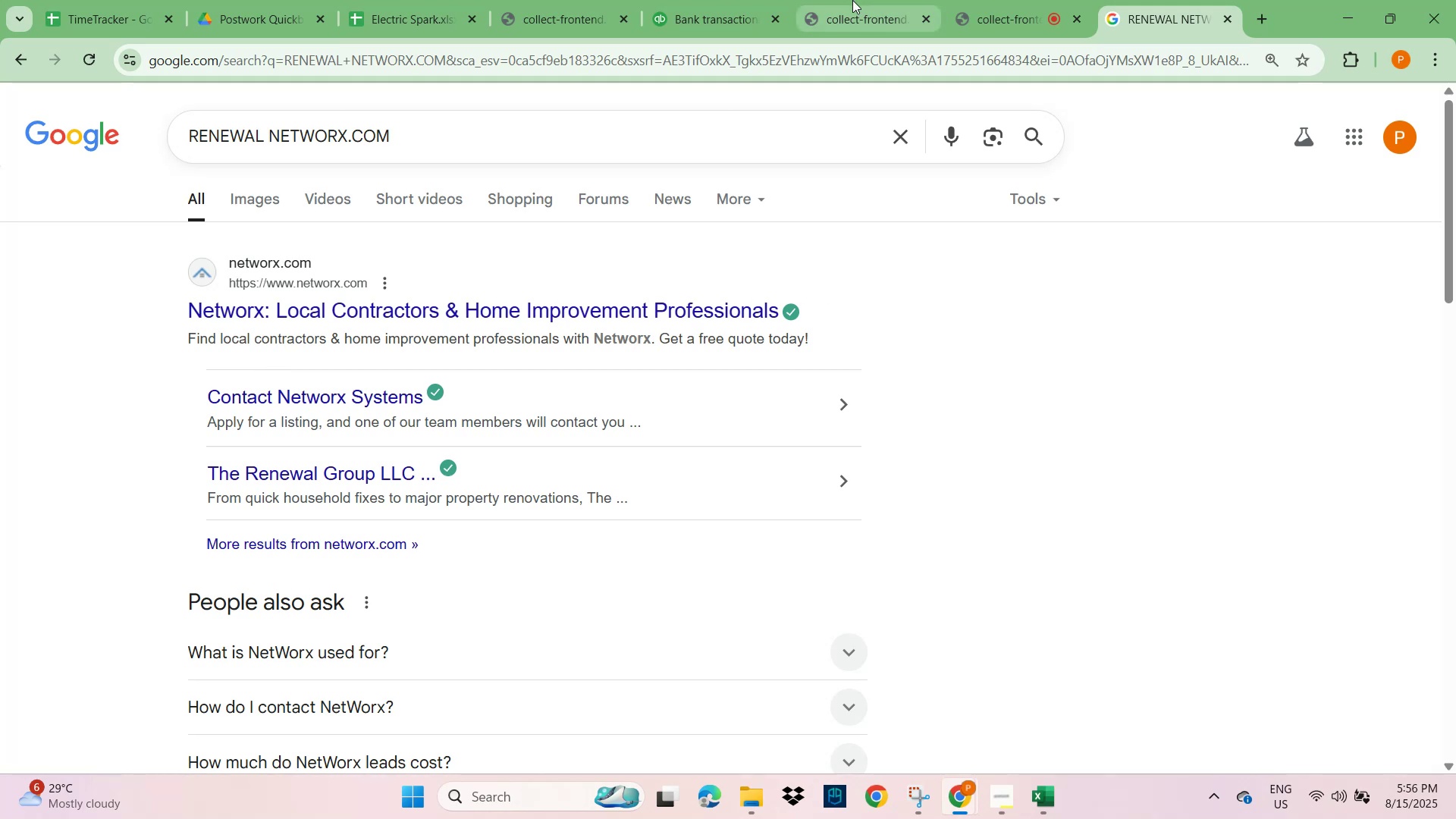 
left_click([851, 650])
 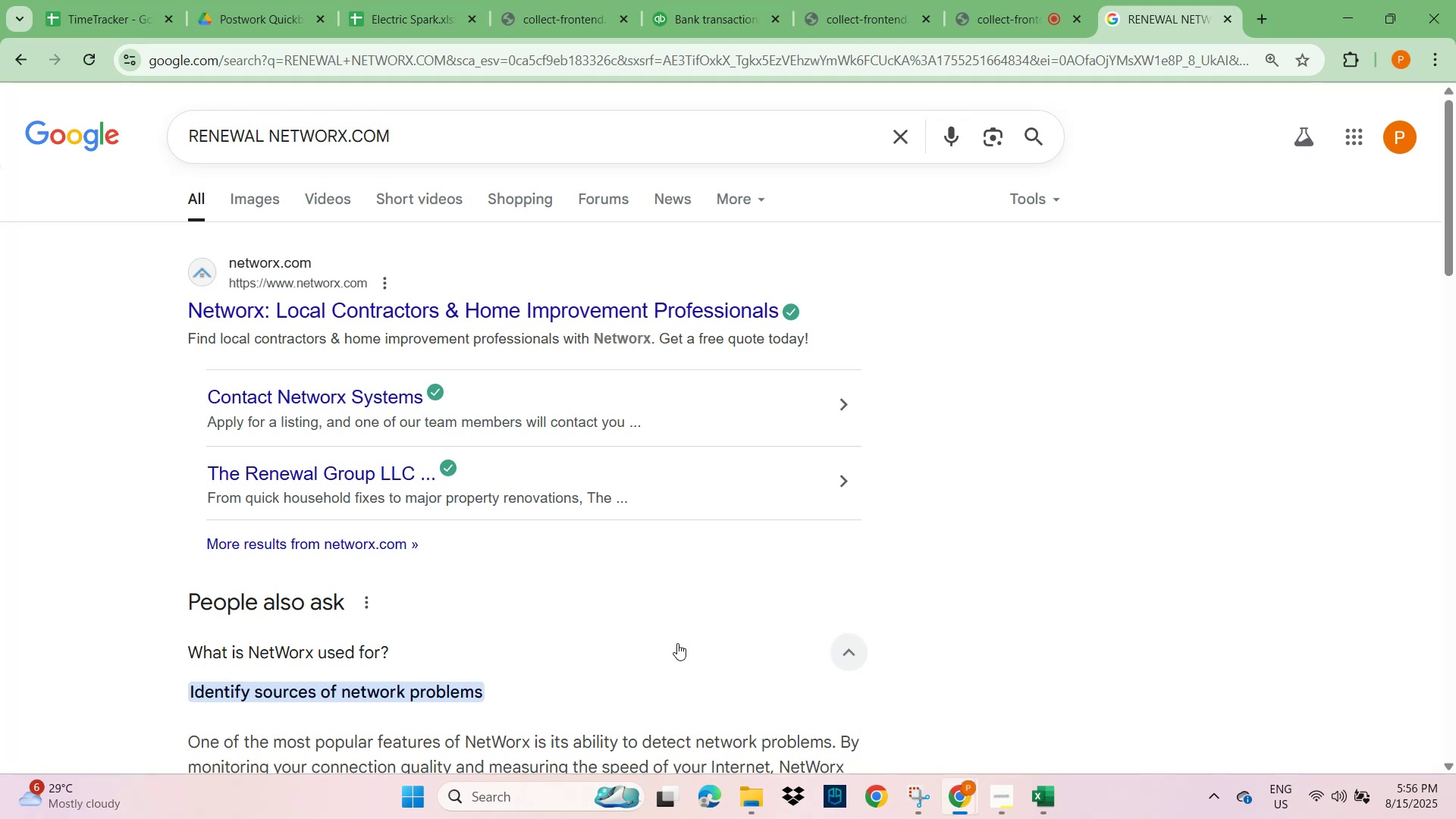 
scroll: coordinate [674, 643], scroll_direction: down, amount: 1.0
 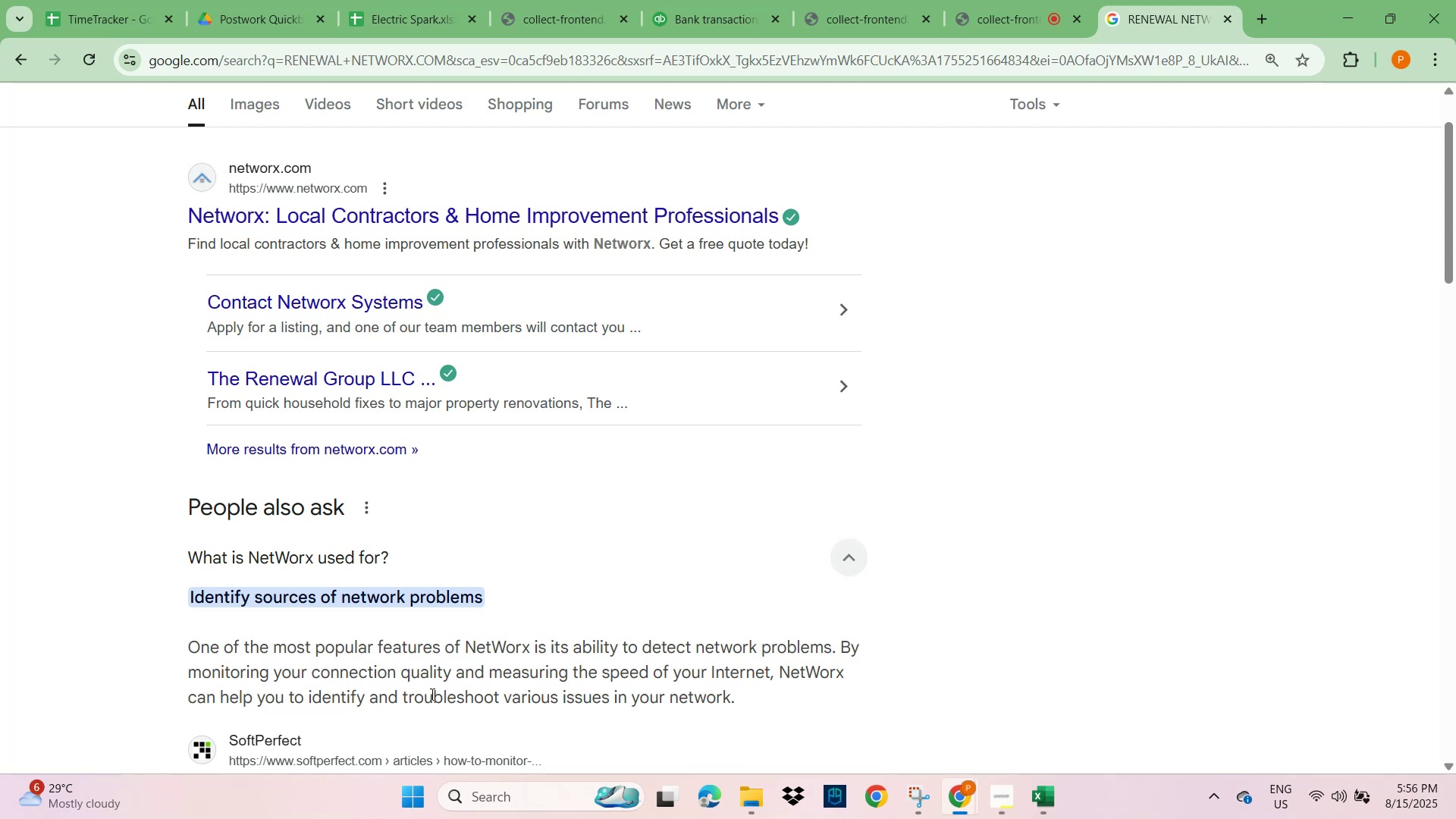 
wait(14.45)
 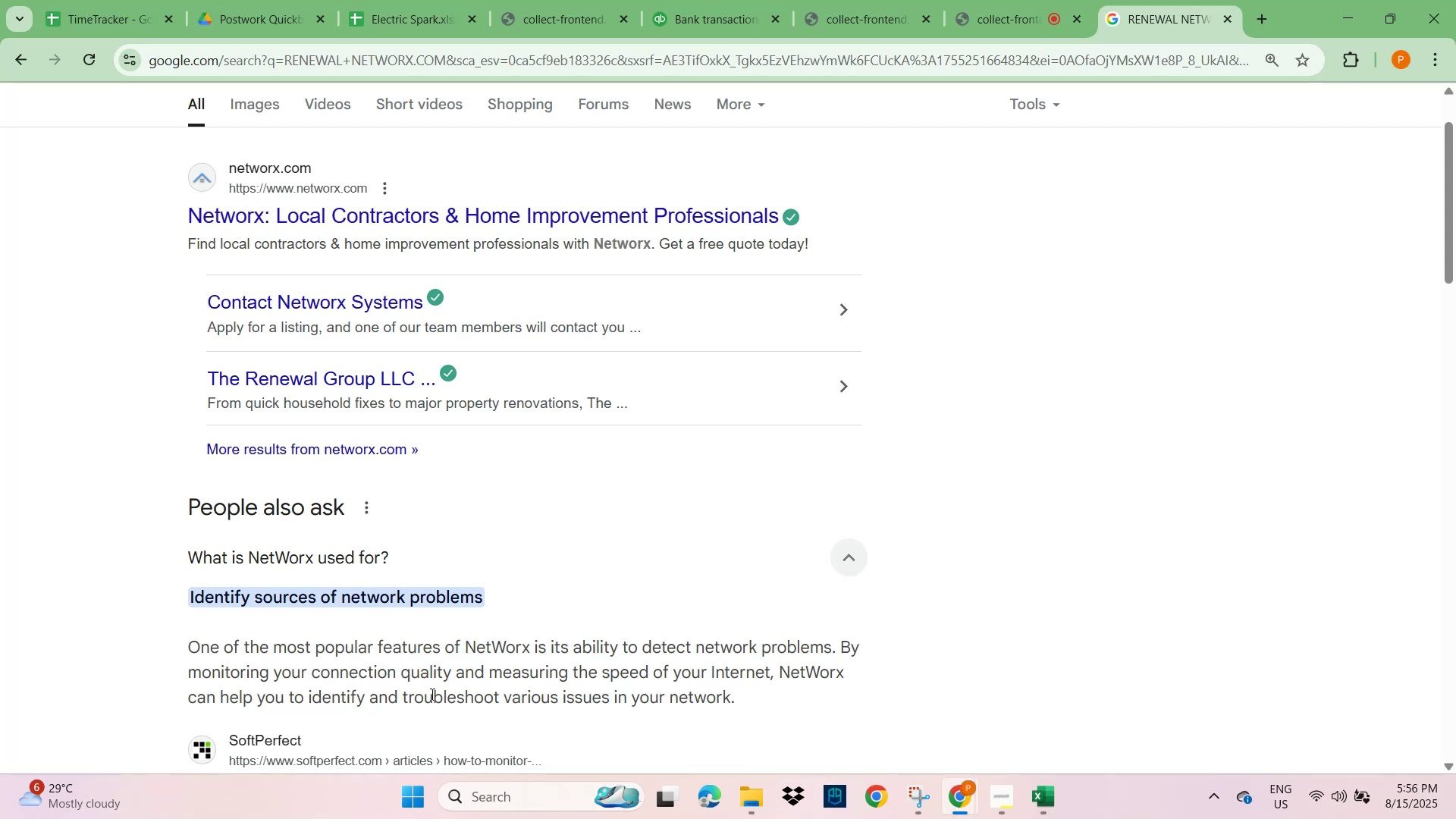 
left_click([866, 20])
 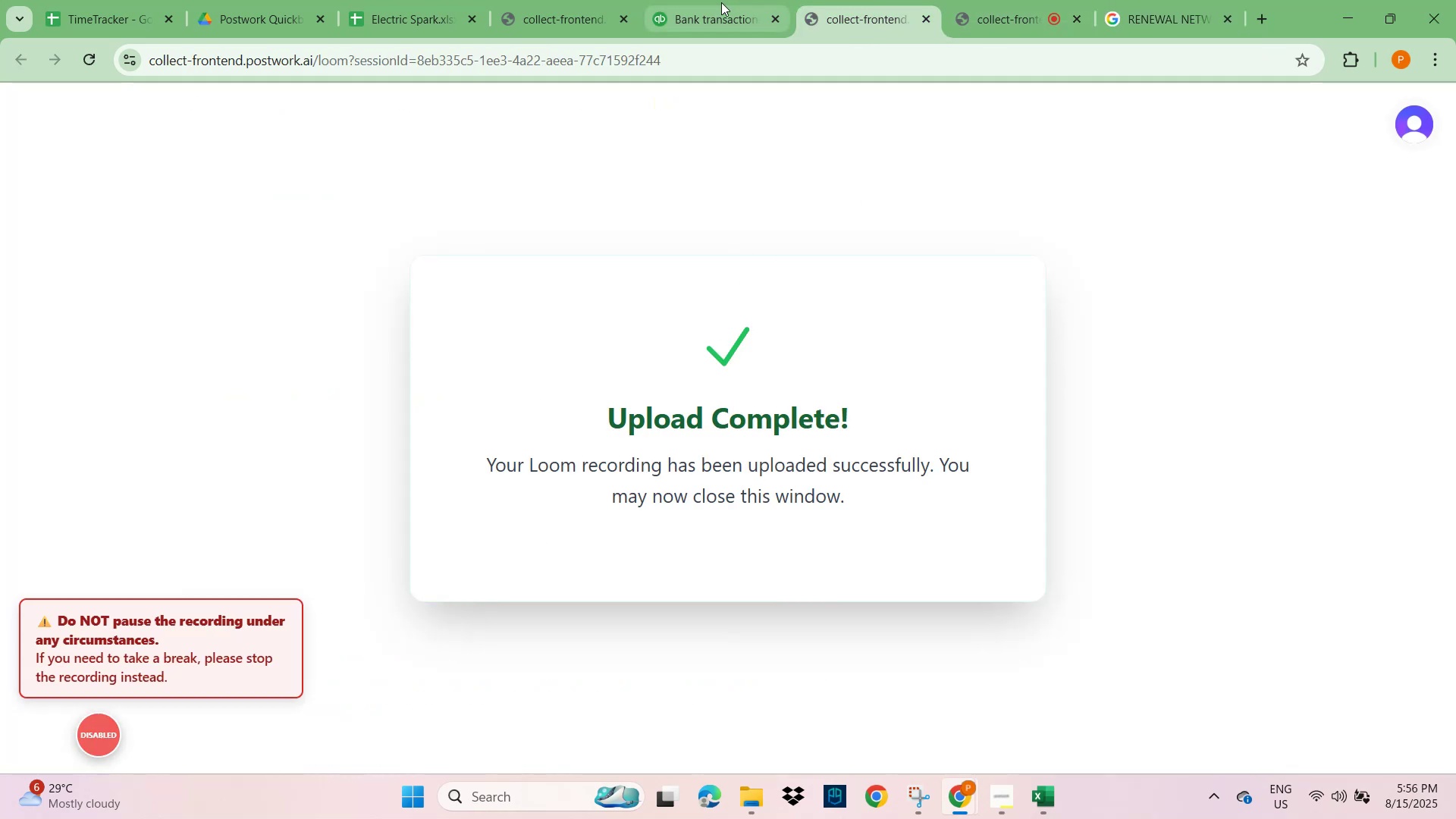 
left_click([697, 17])
 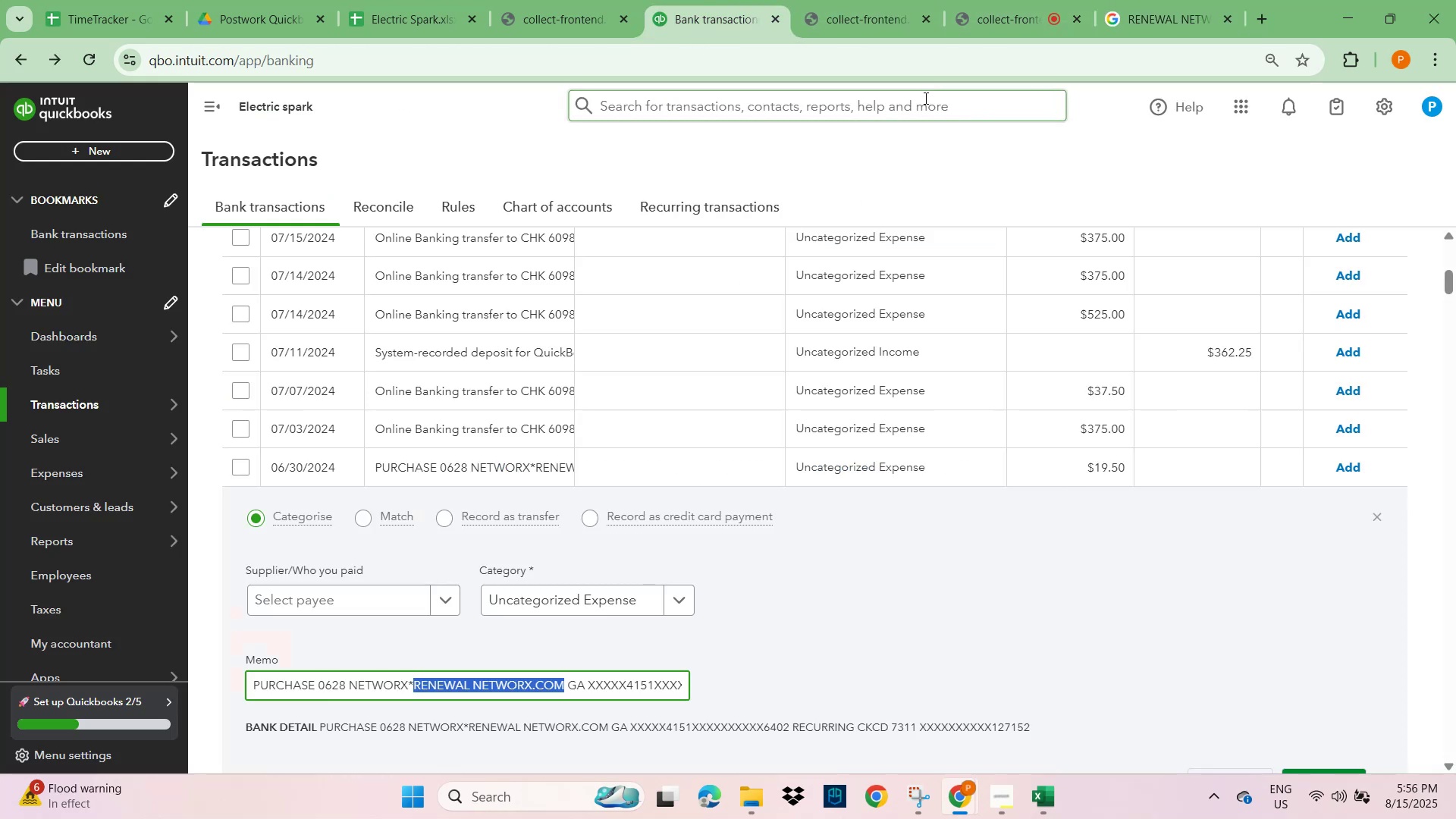 
left_click([891, 101])
 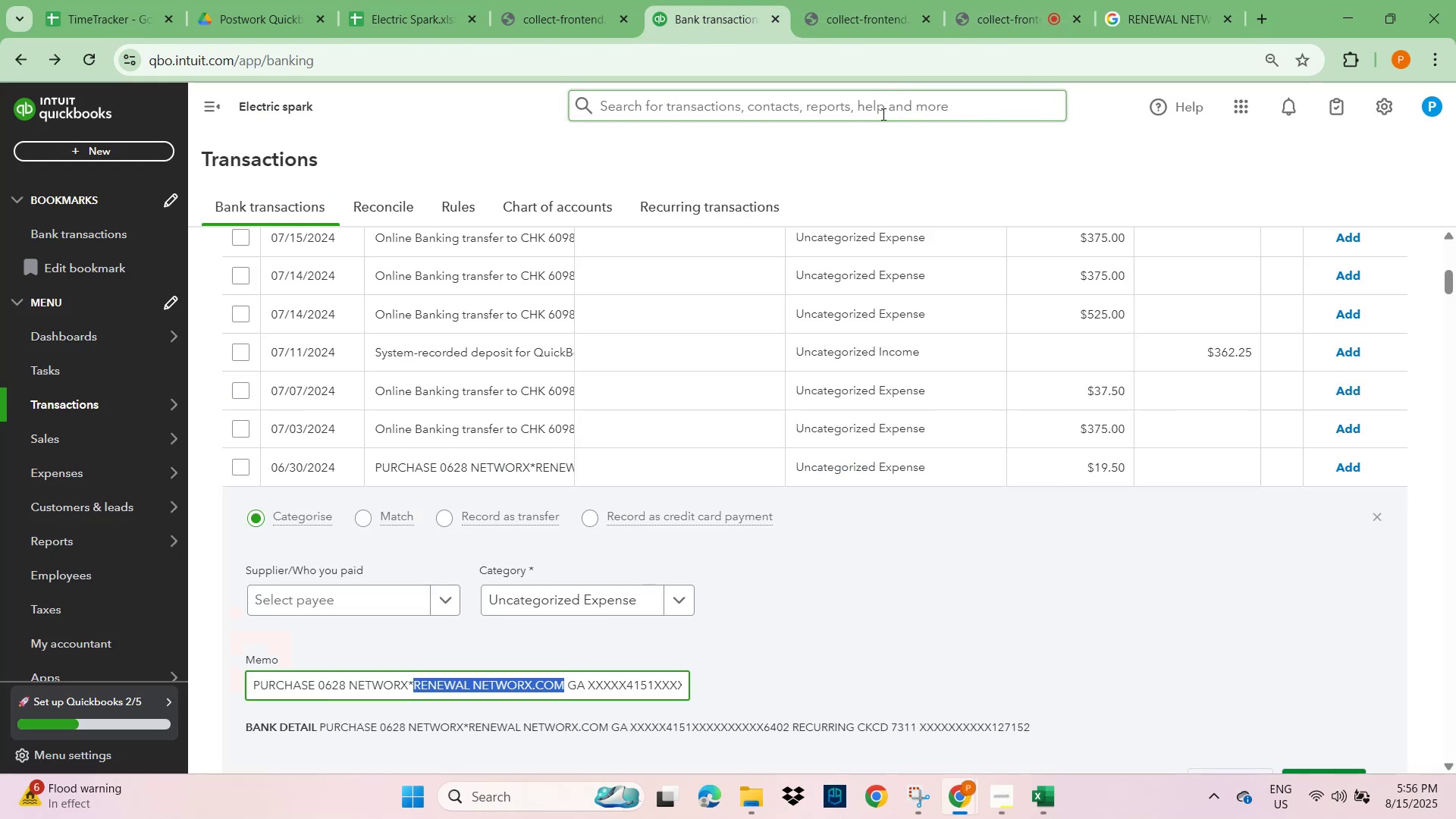 
key(Control+V)
 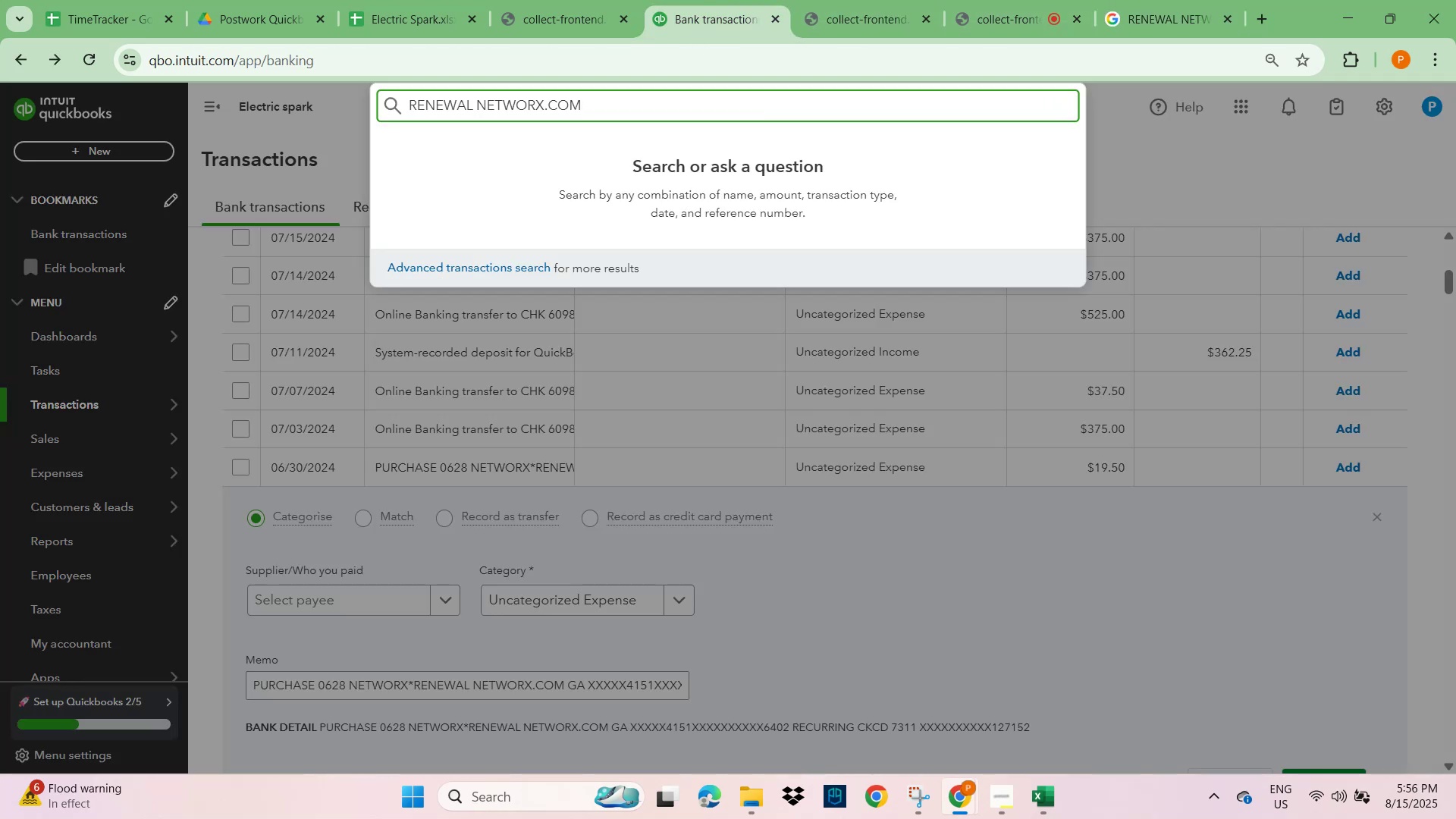 
key(NumpadEnter)
 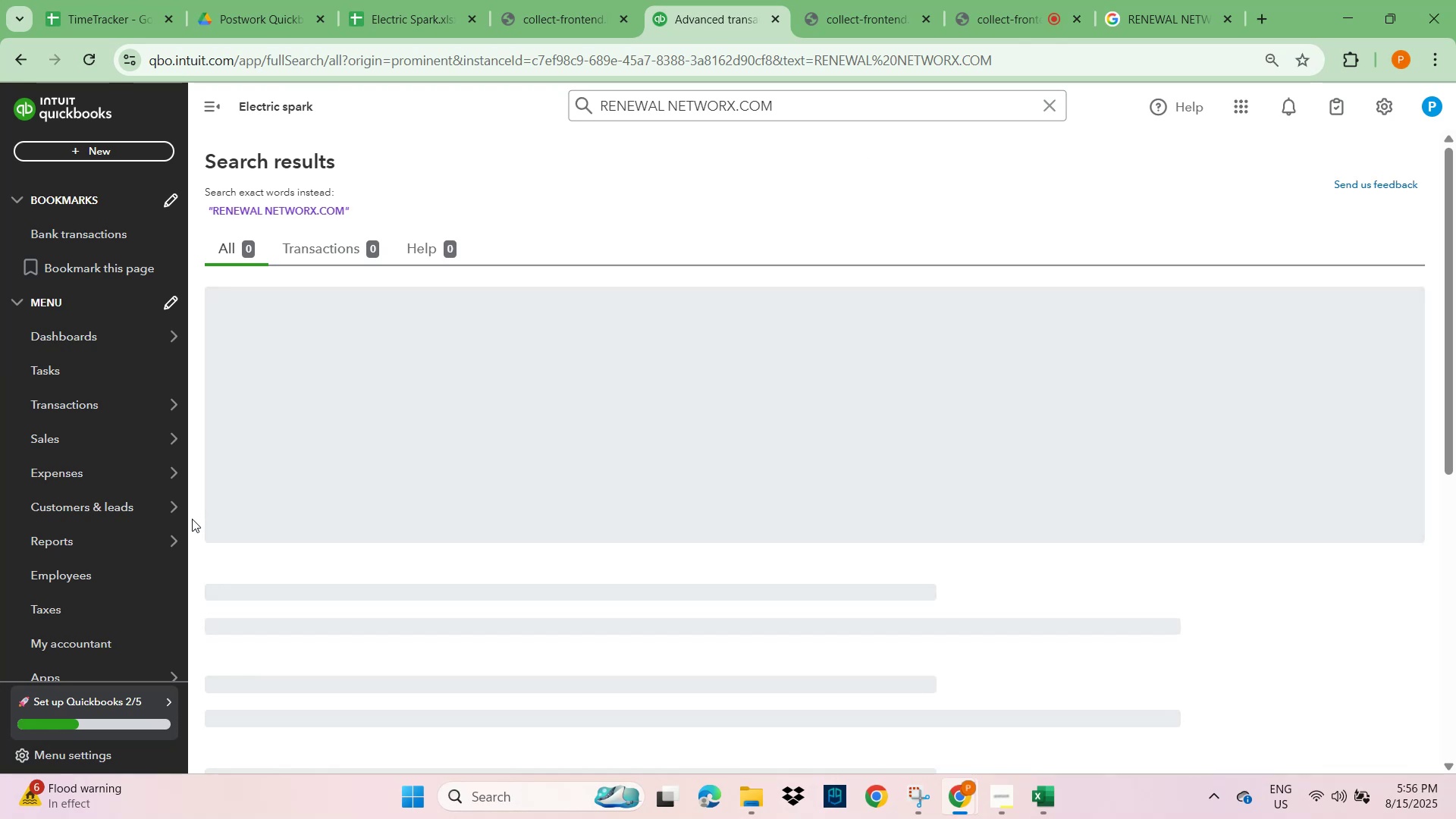 
mouse_move([96, 409])
 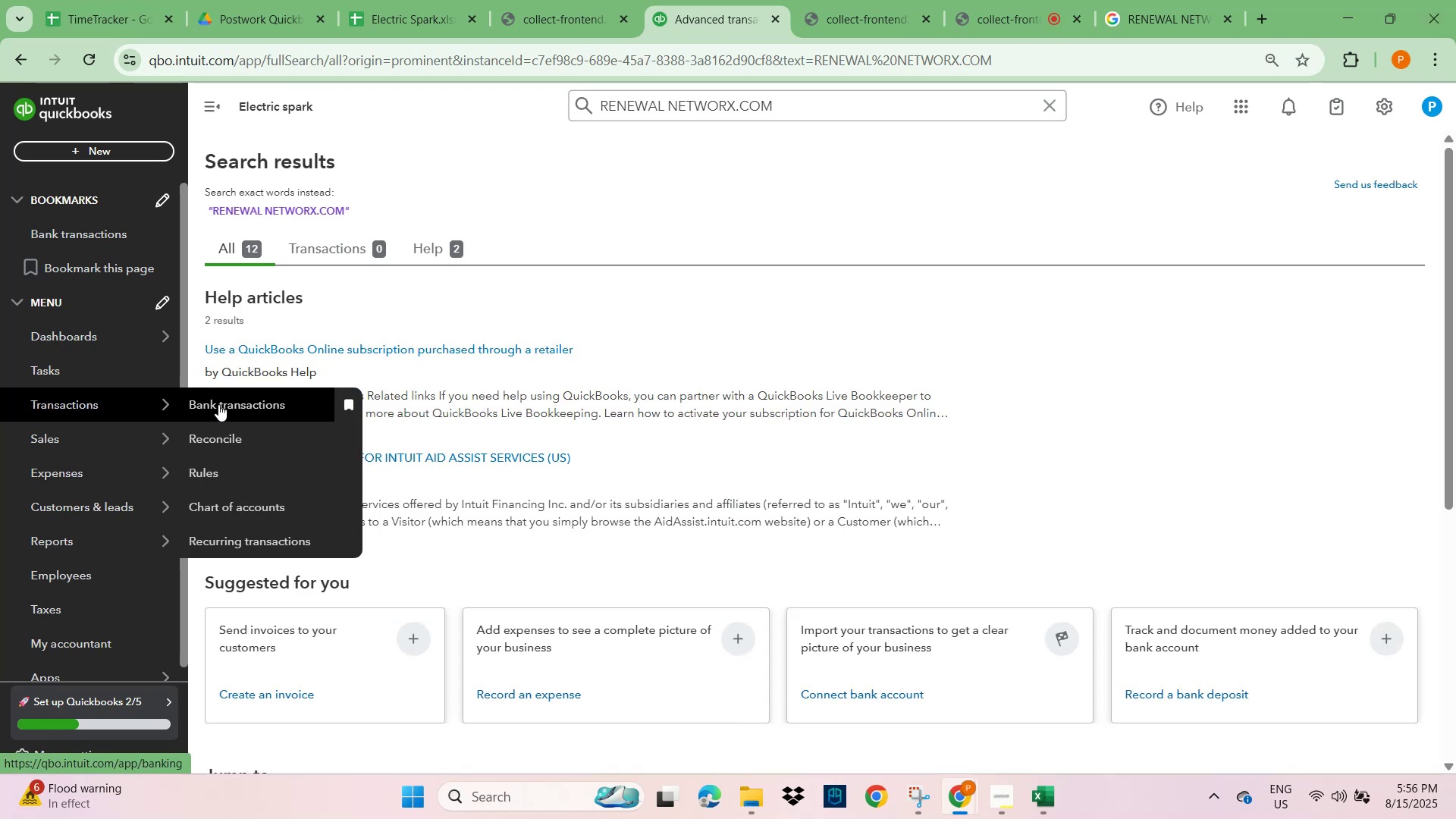 
left_click([218, 404])
 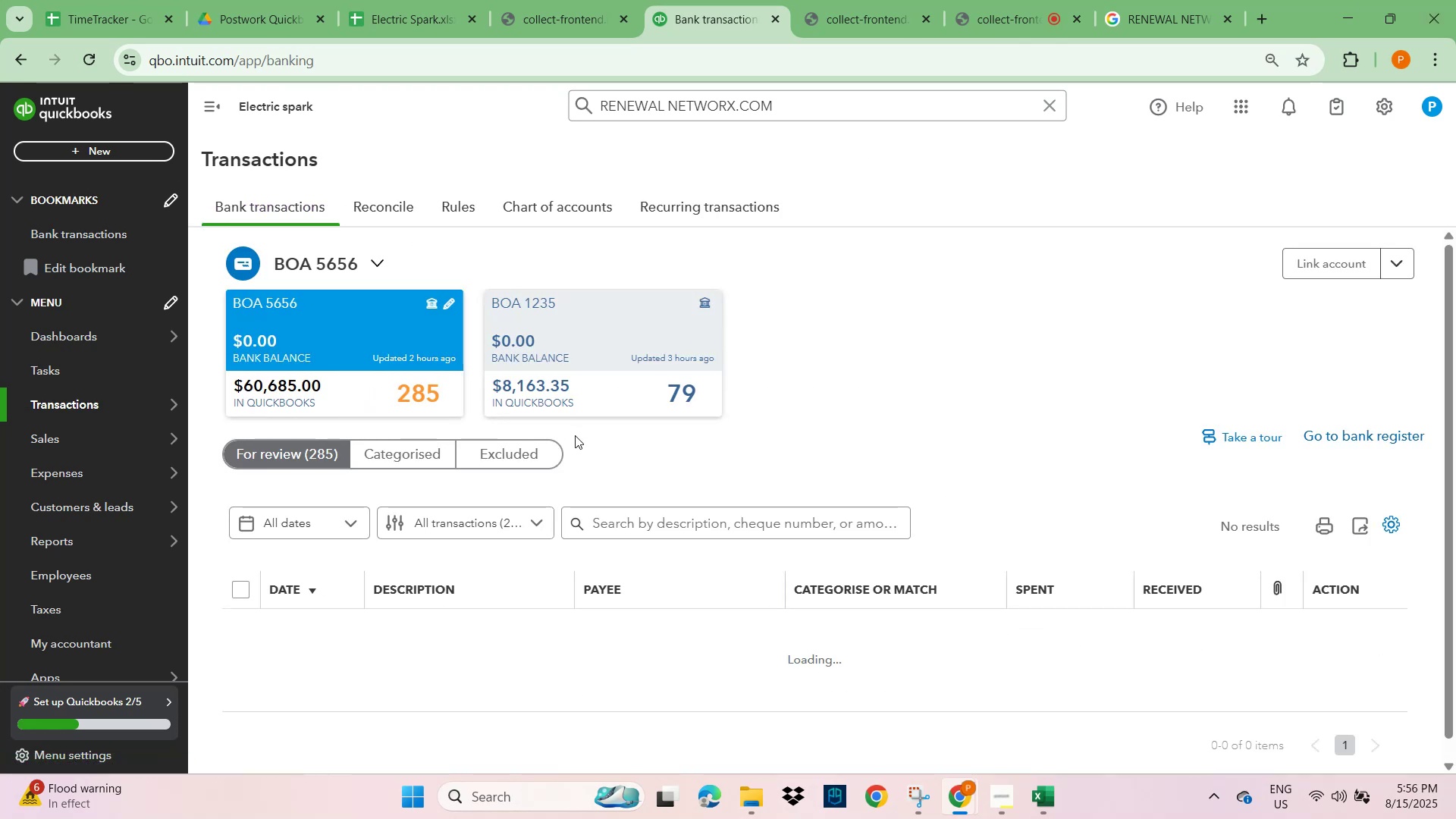 
left_click([642, 524])
 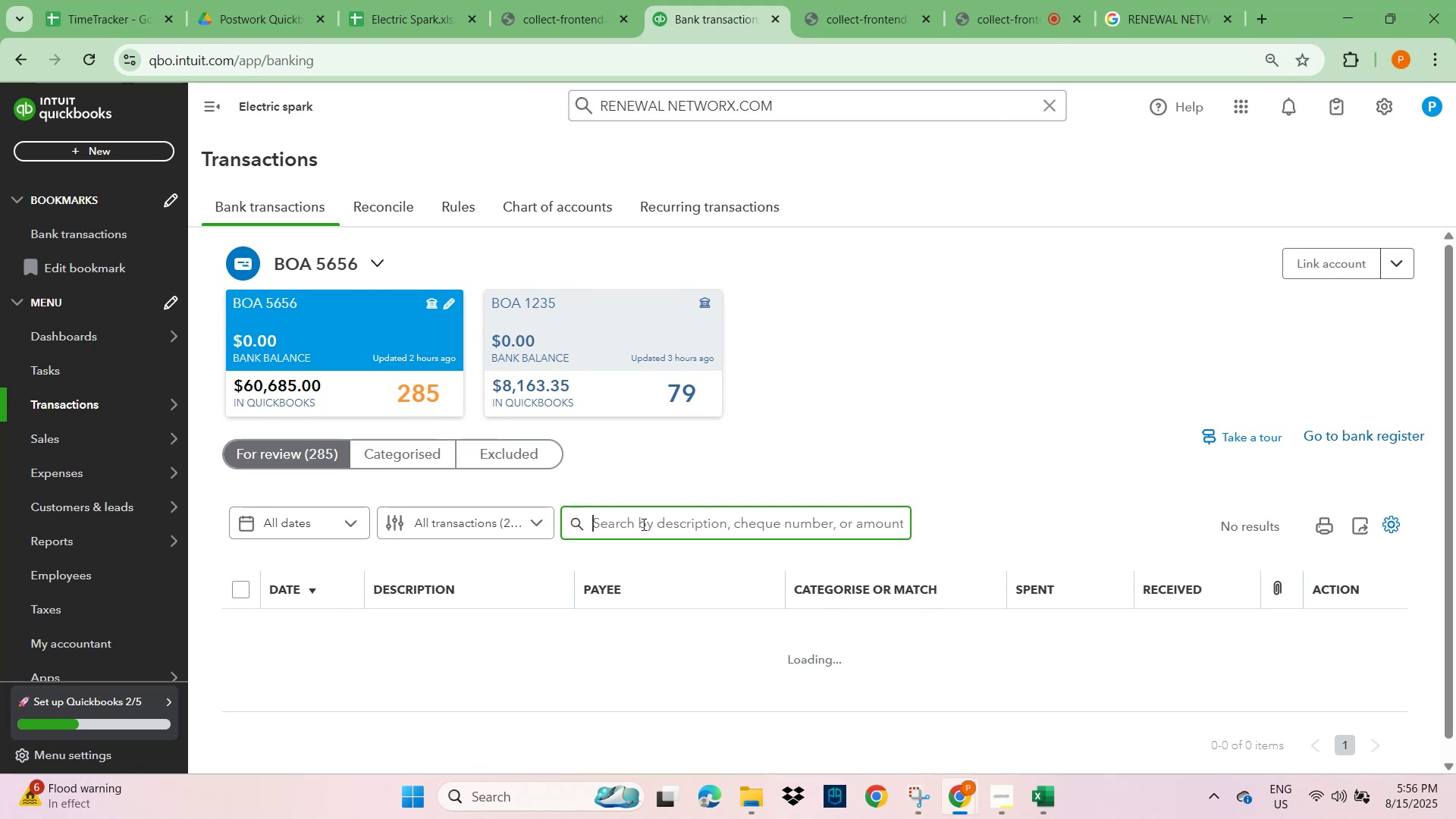 
key(Control+V)
 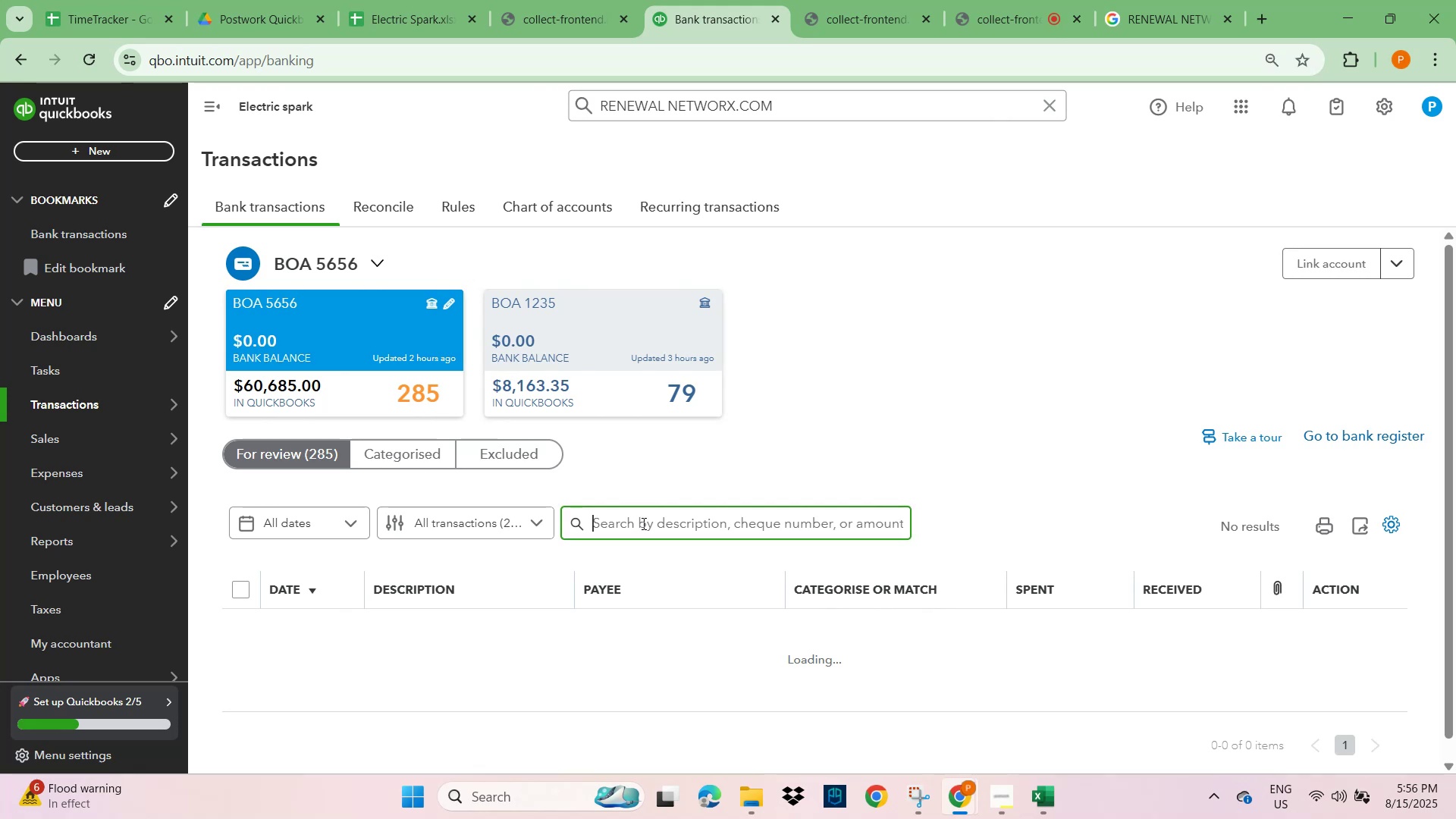 
key(NumpadEnter)
 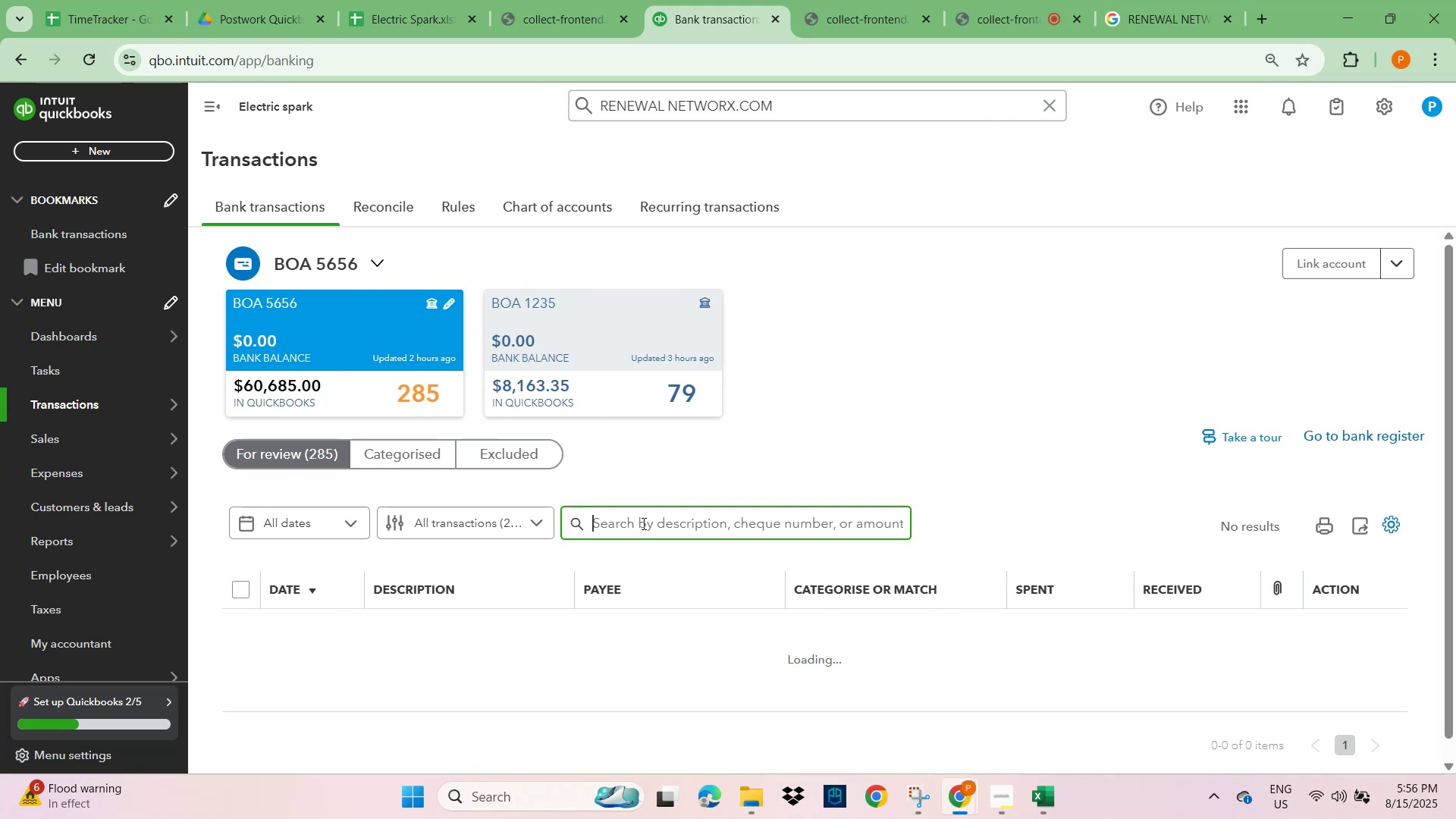 
key(Control+V)
 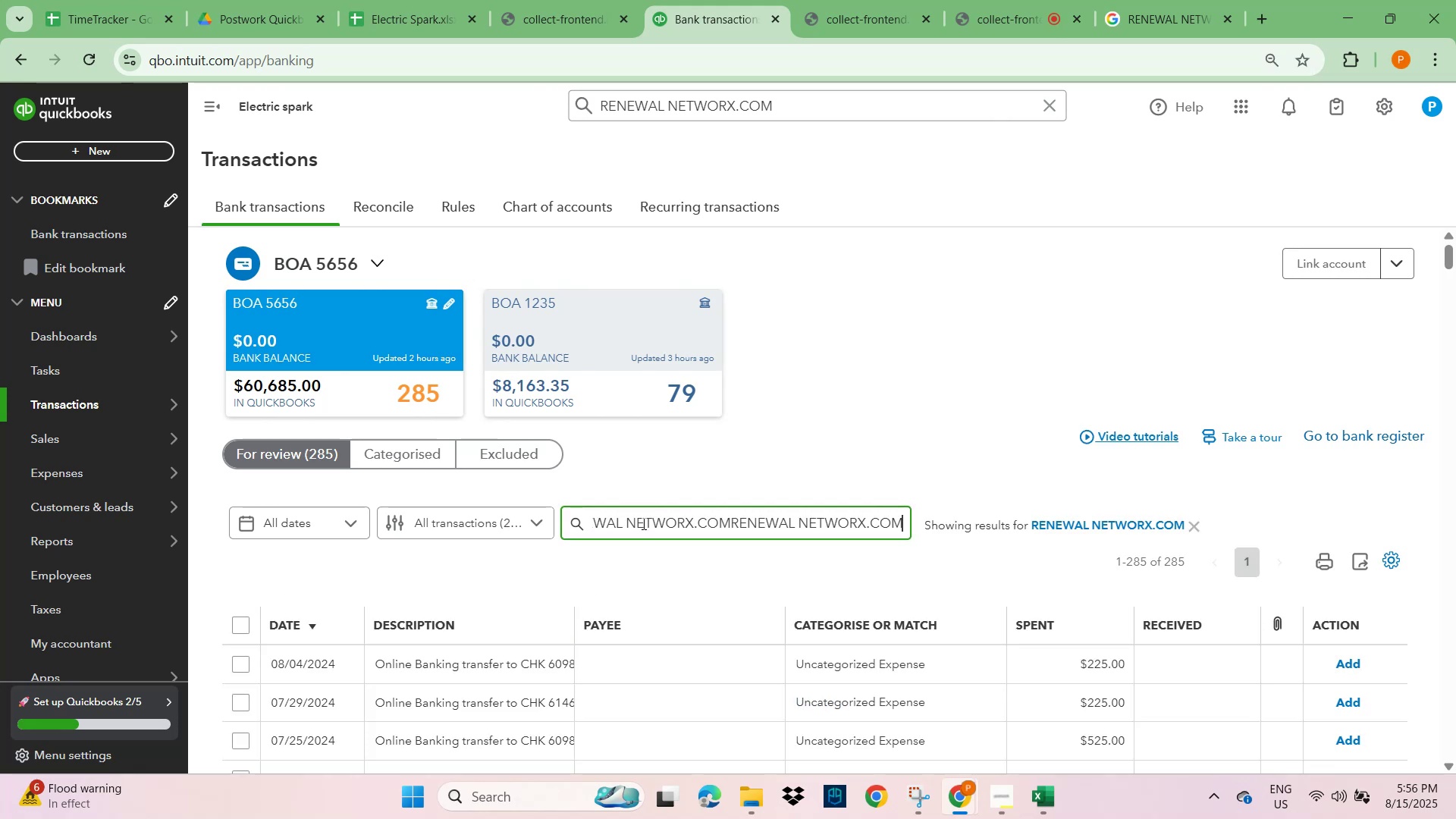 
key(Control+A)
 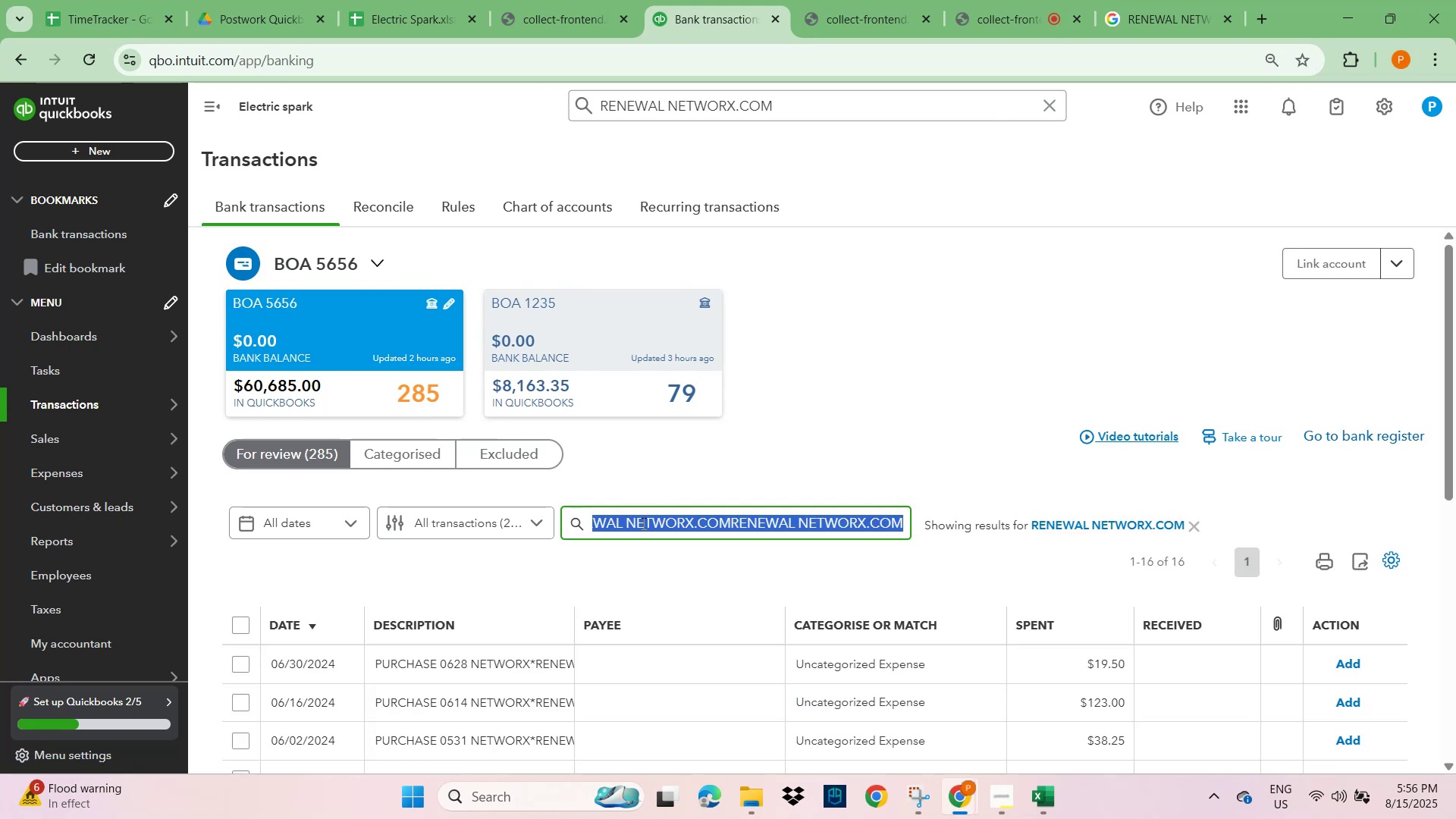 
key(Control+V)
 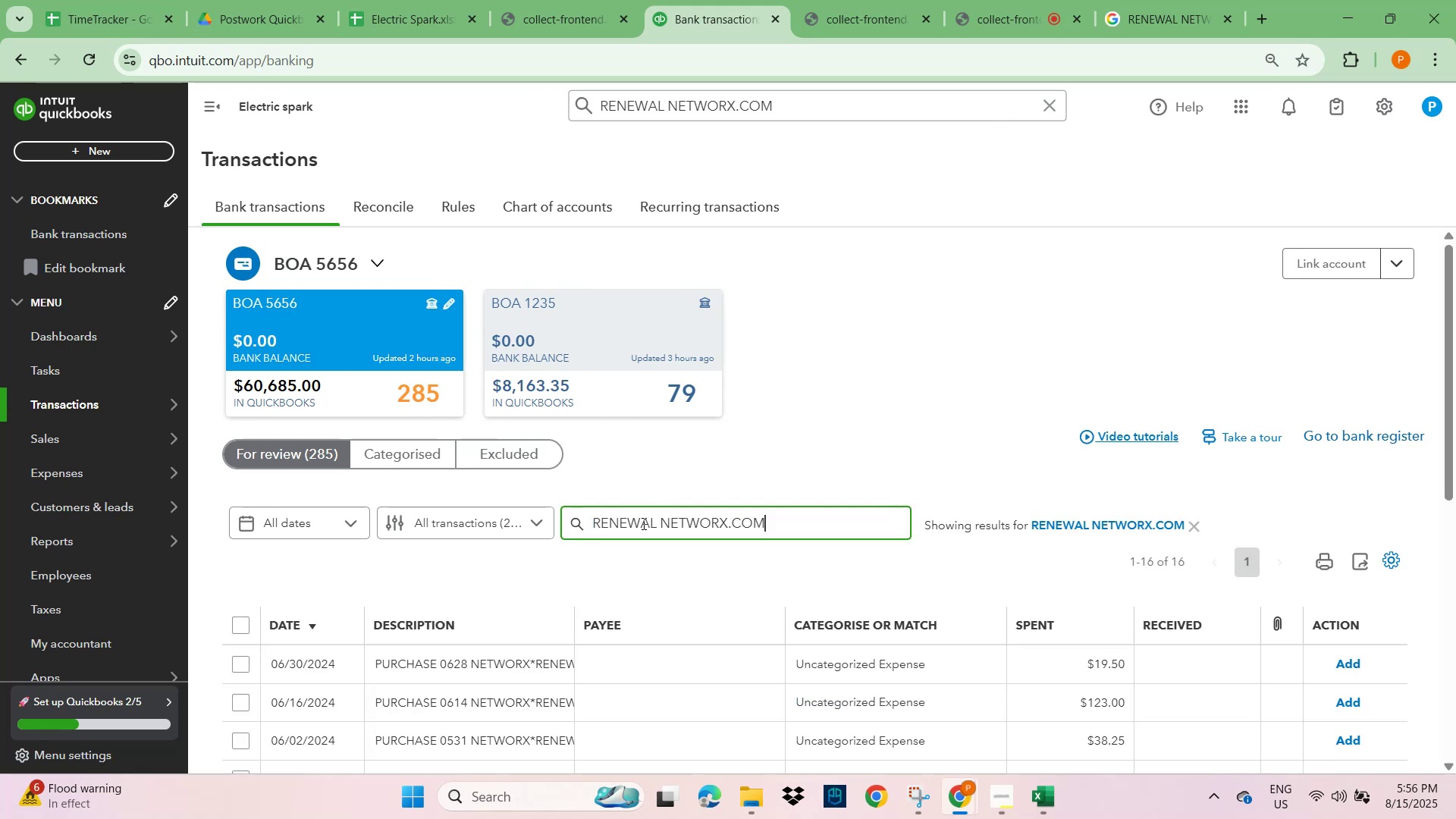 
key(NumpadEnter)
 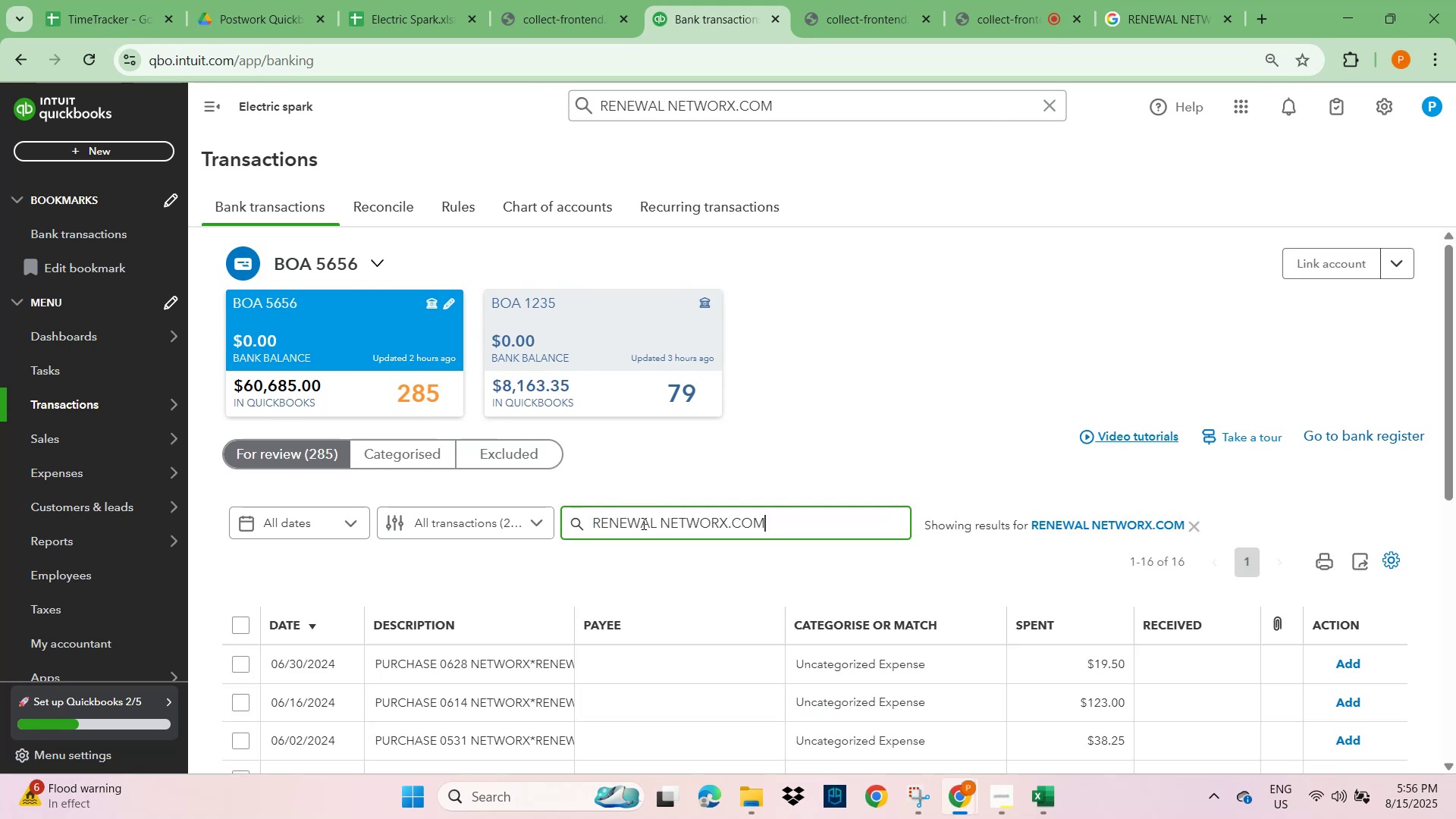 
wait(5.18)
 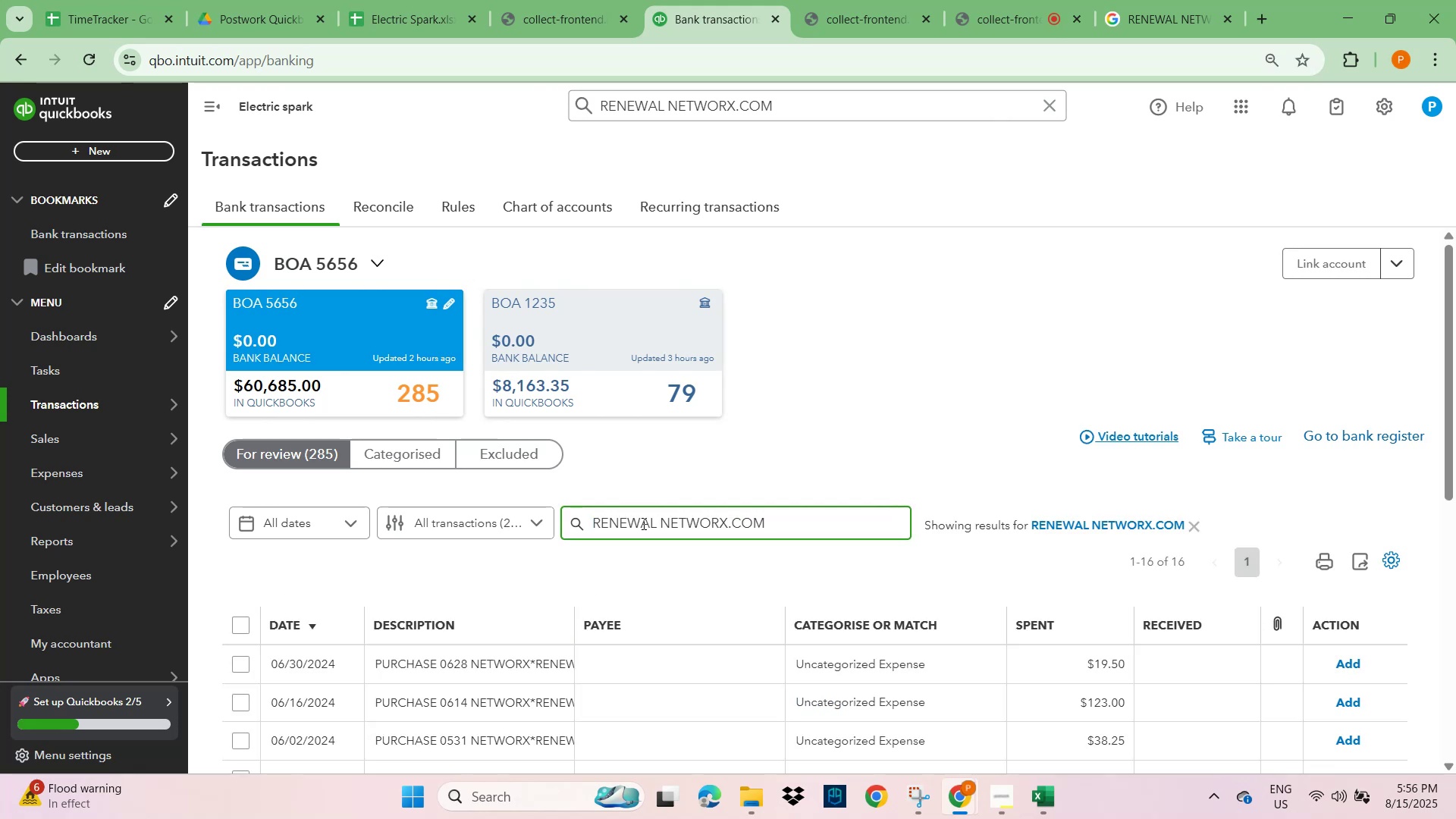 
scroll: coordinate [584, 534], scroll_direction: down, amount: 9.0
 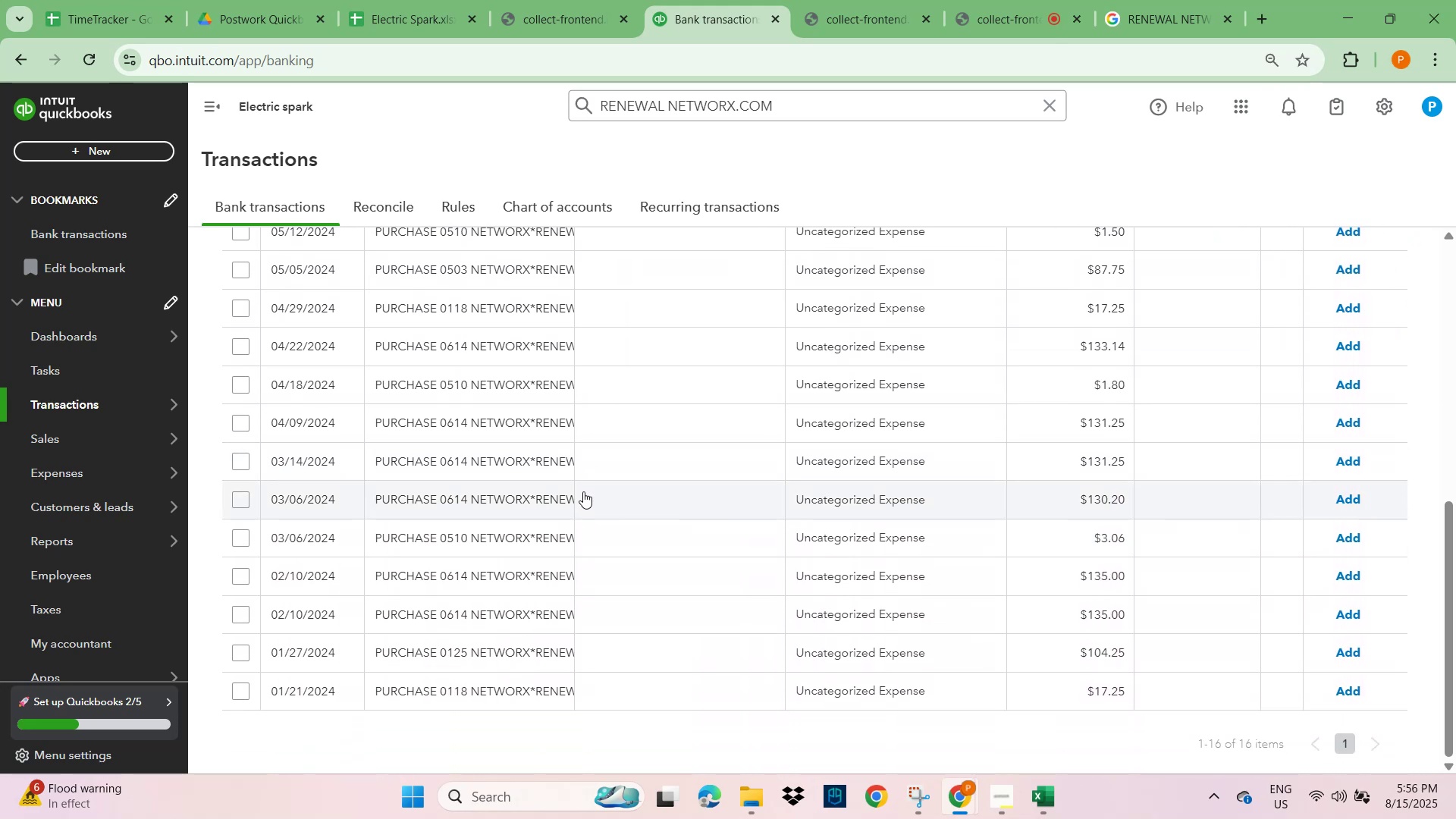 
wait(8.22)
 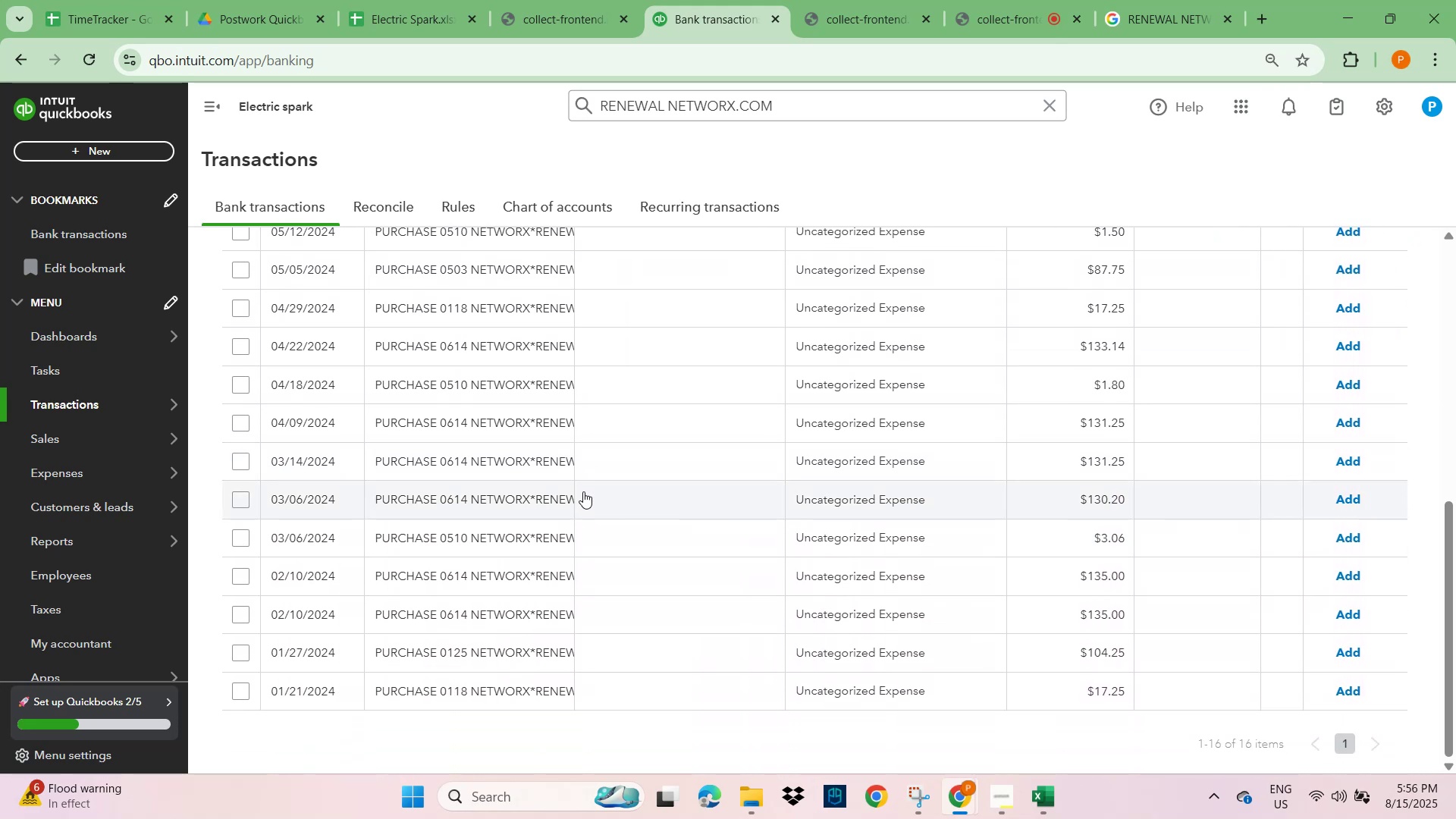 
scroll: coordinate [583, 491], scroll_direction: up, amount: 2.0
 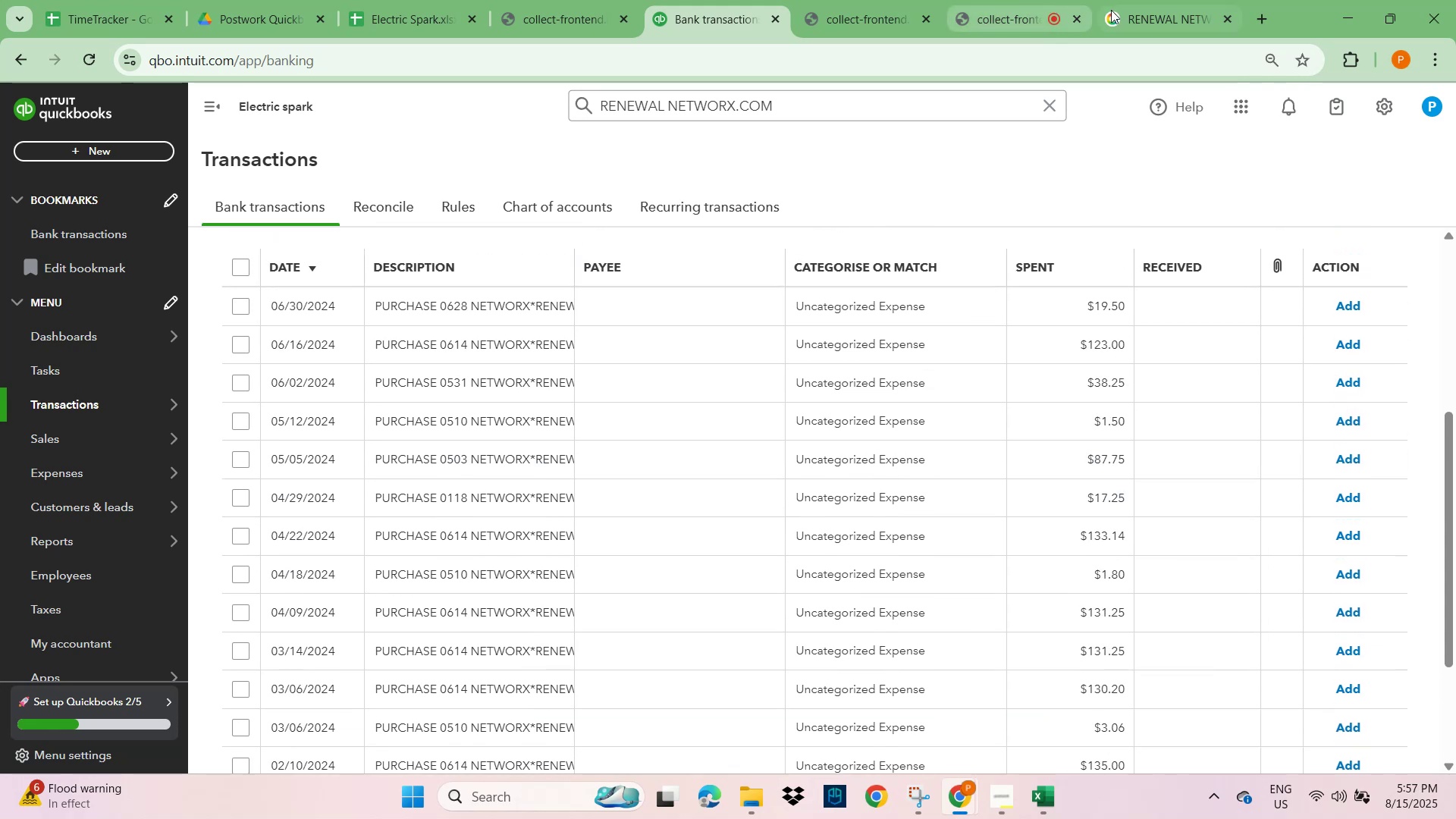 
left_click([1164, 14])
 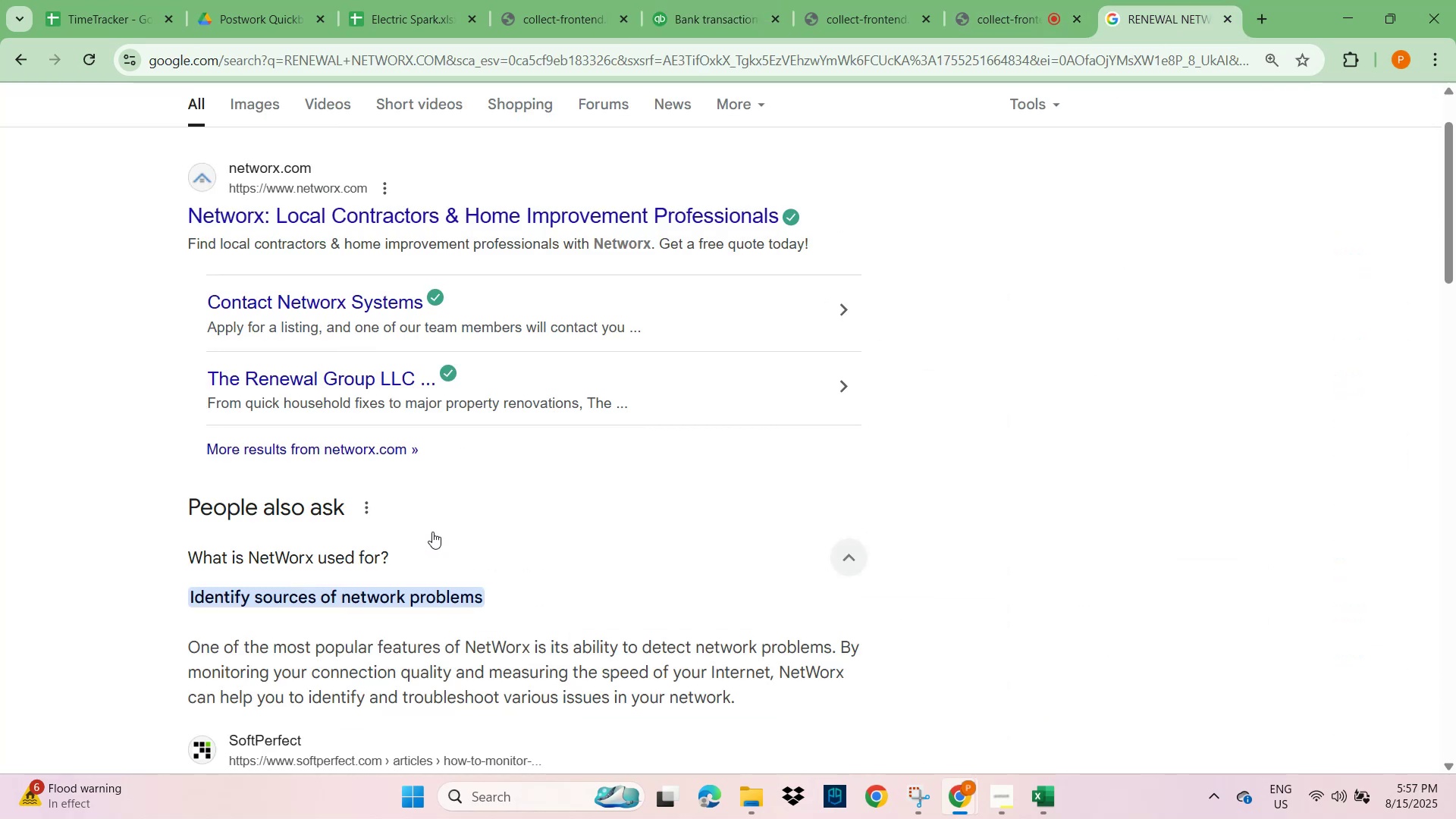 
scroll: coordinate [435, 499], scroll_direction: up, amount: 3.0
 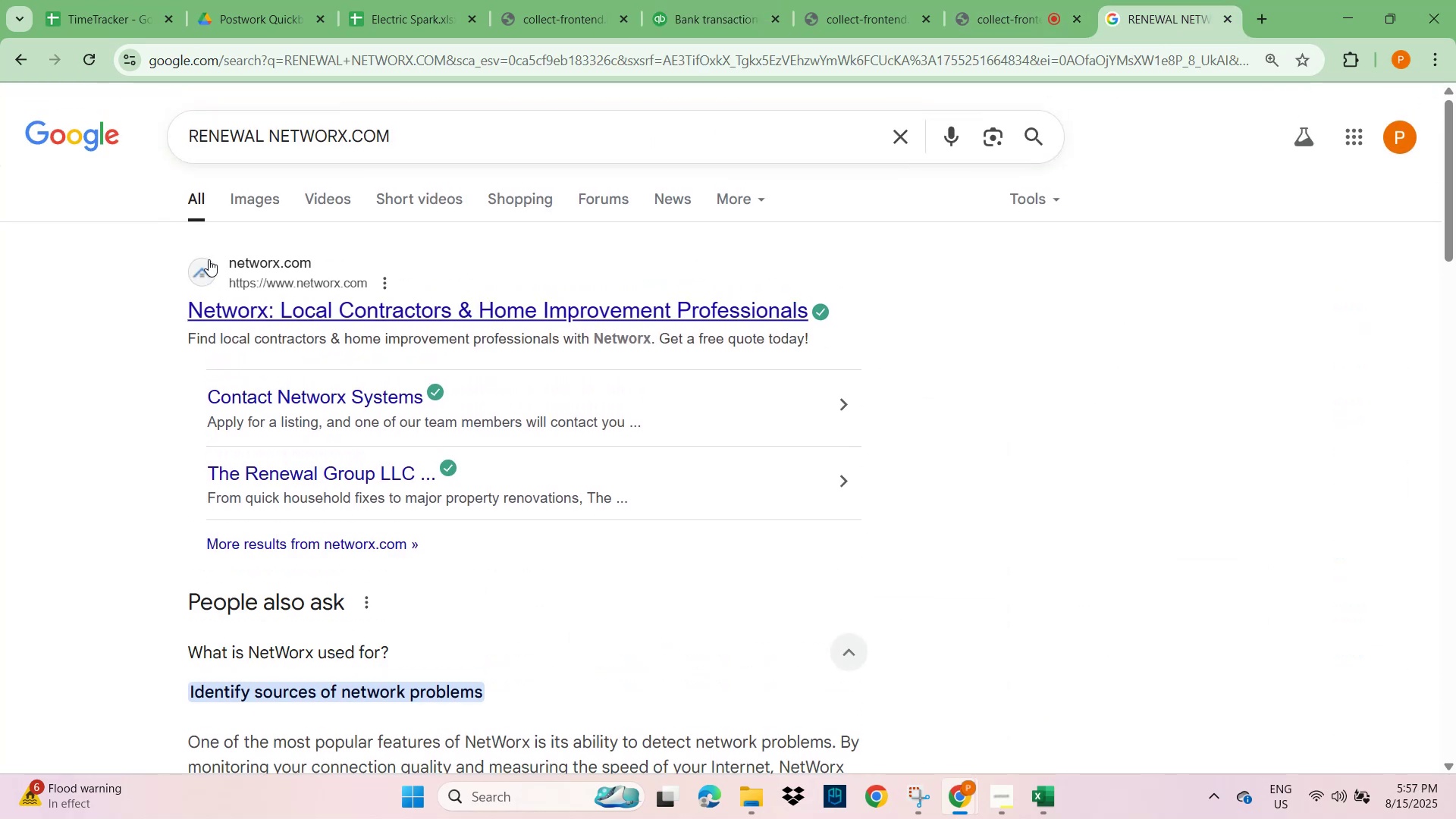 
mouse_move([243, 223])
 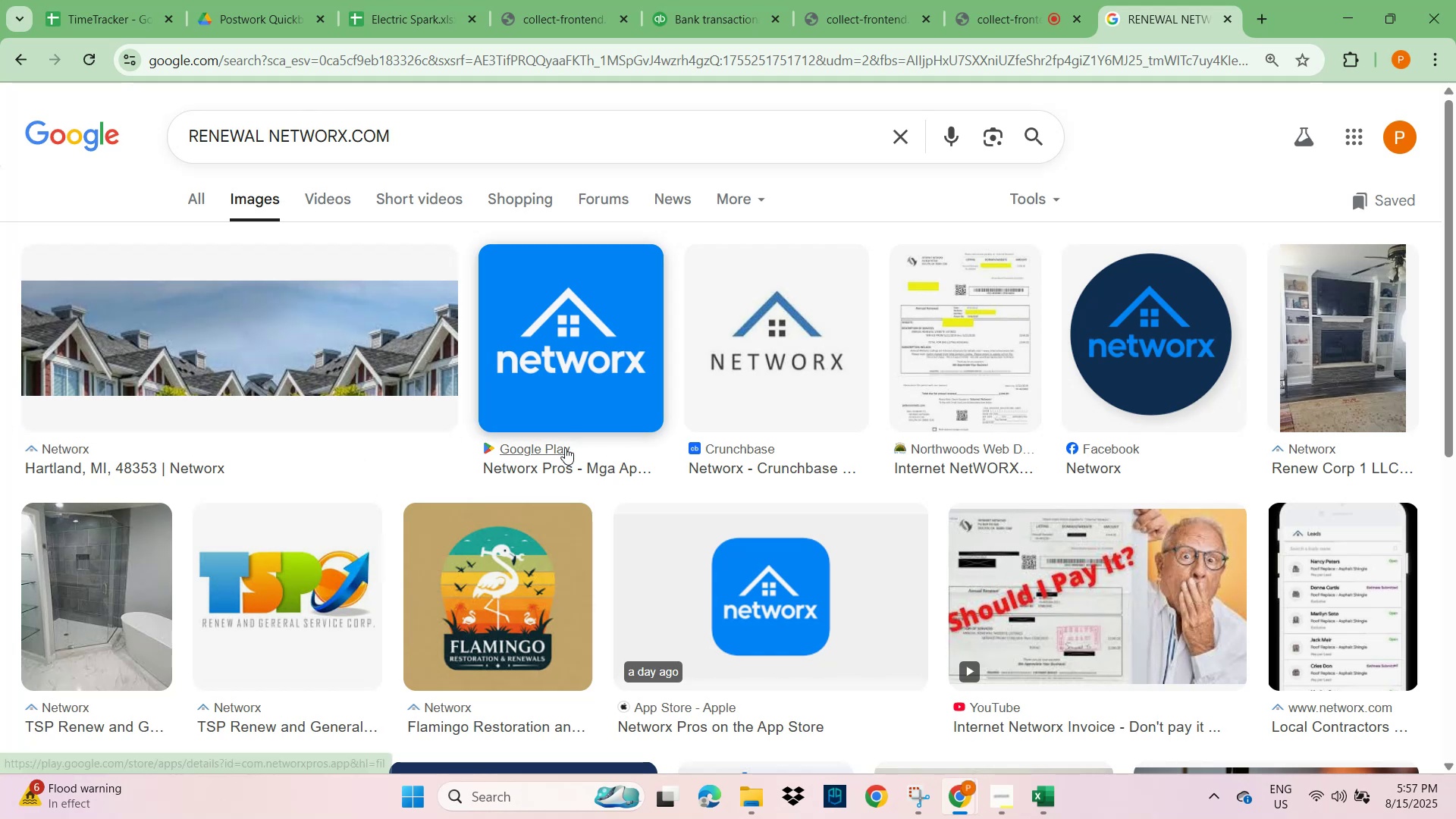 
scroll: coordinate [564, 453], scroll_direction: down, amount: 3.0
 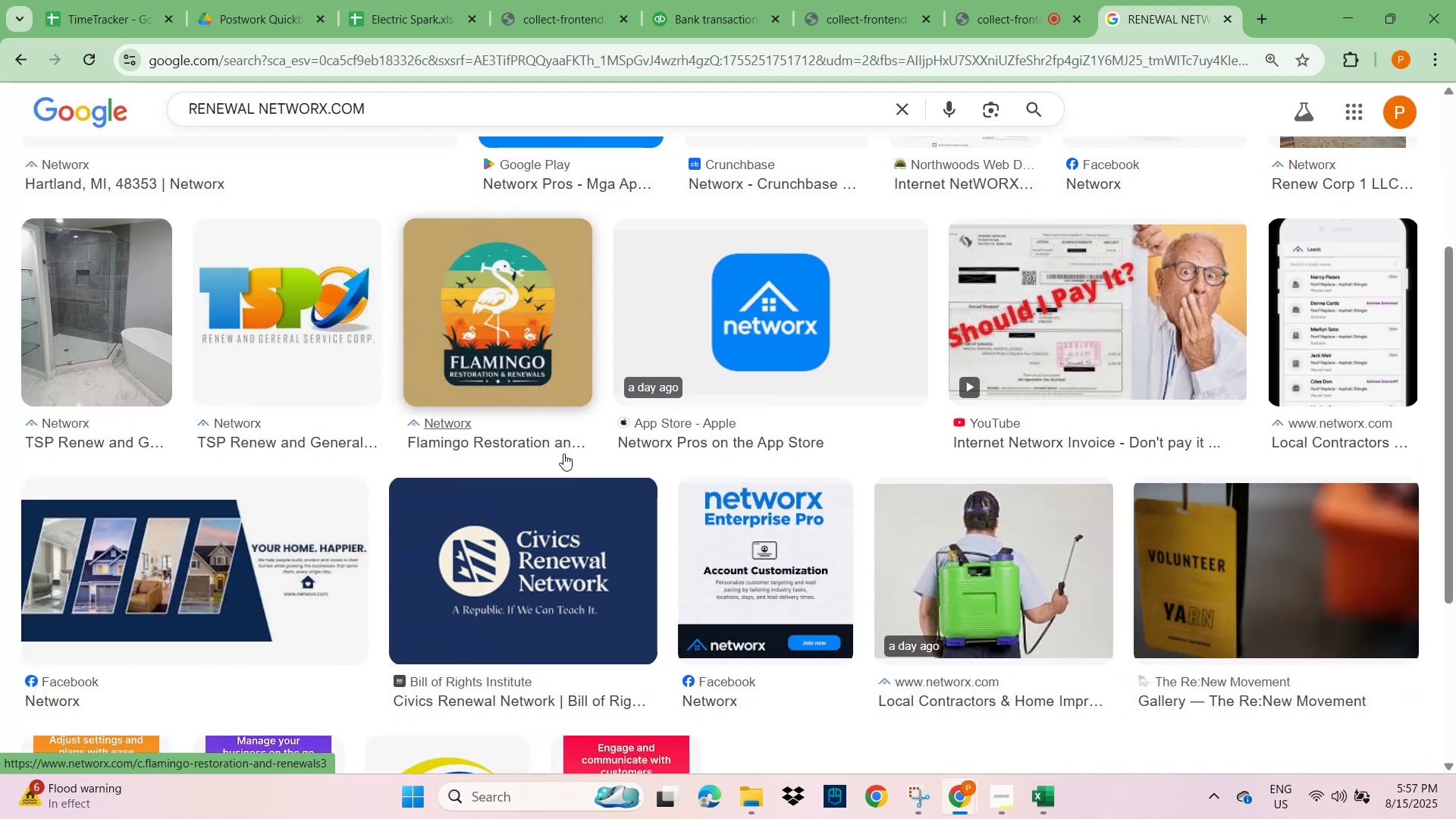 
scroll: coordinate [563, 453], scroll_direction: up, amount: 4.0
 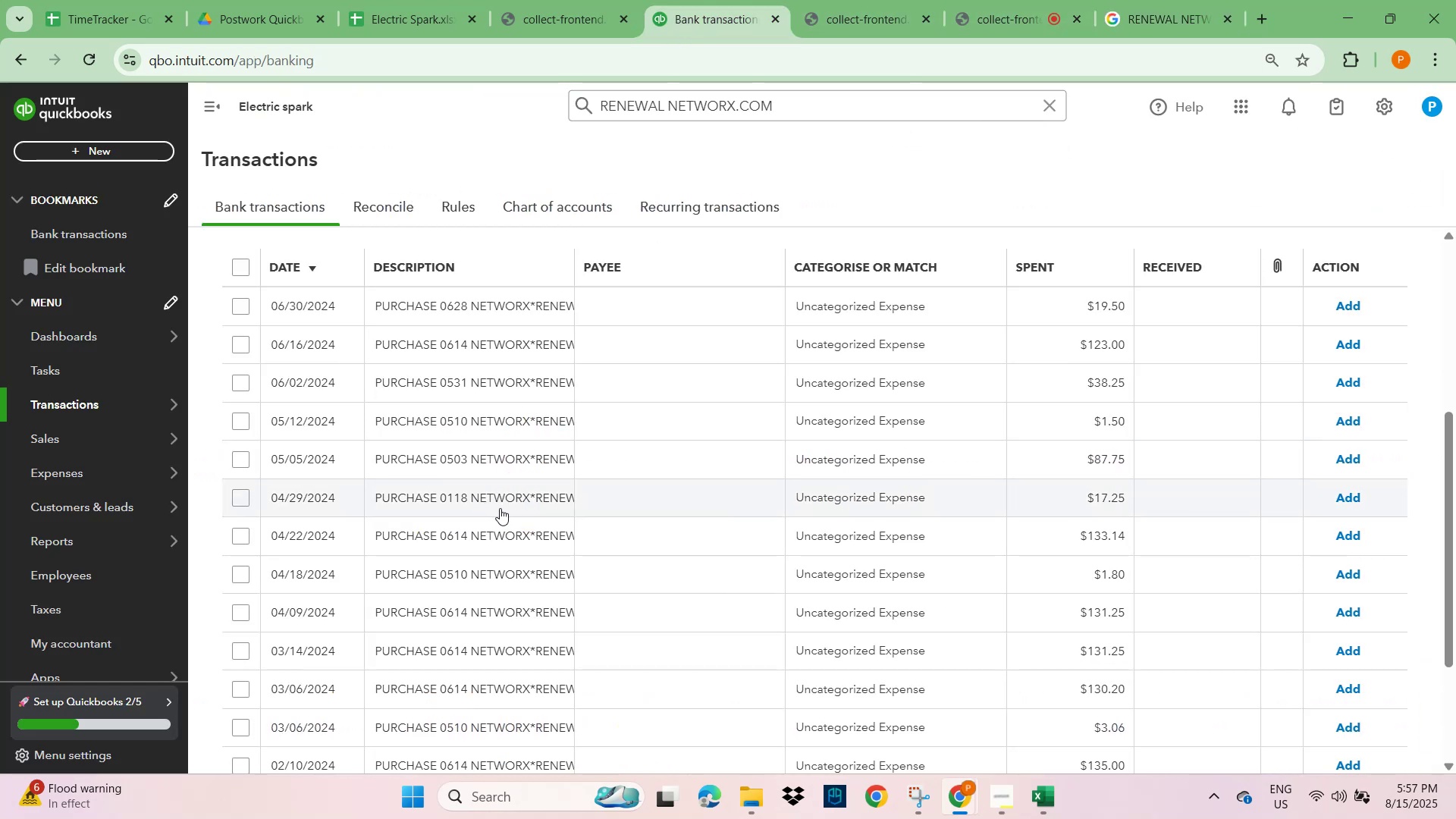 
scroll: coordinate [502, 510], scroll_direction: down, amount: 3.0
 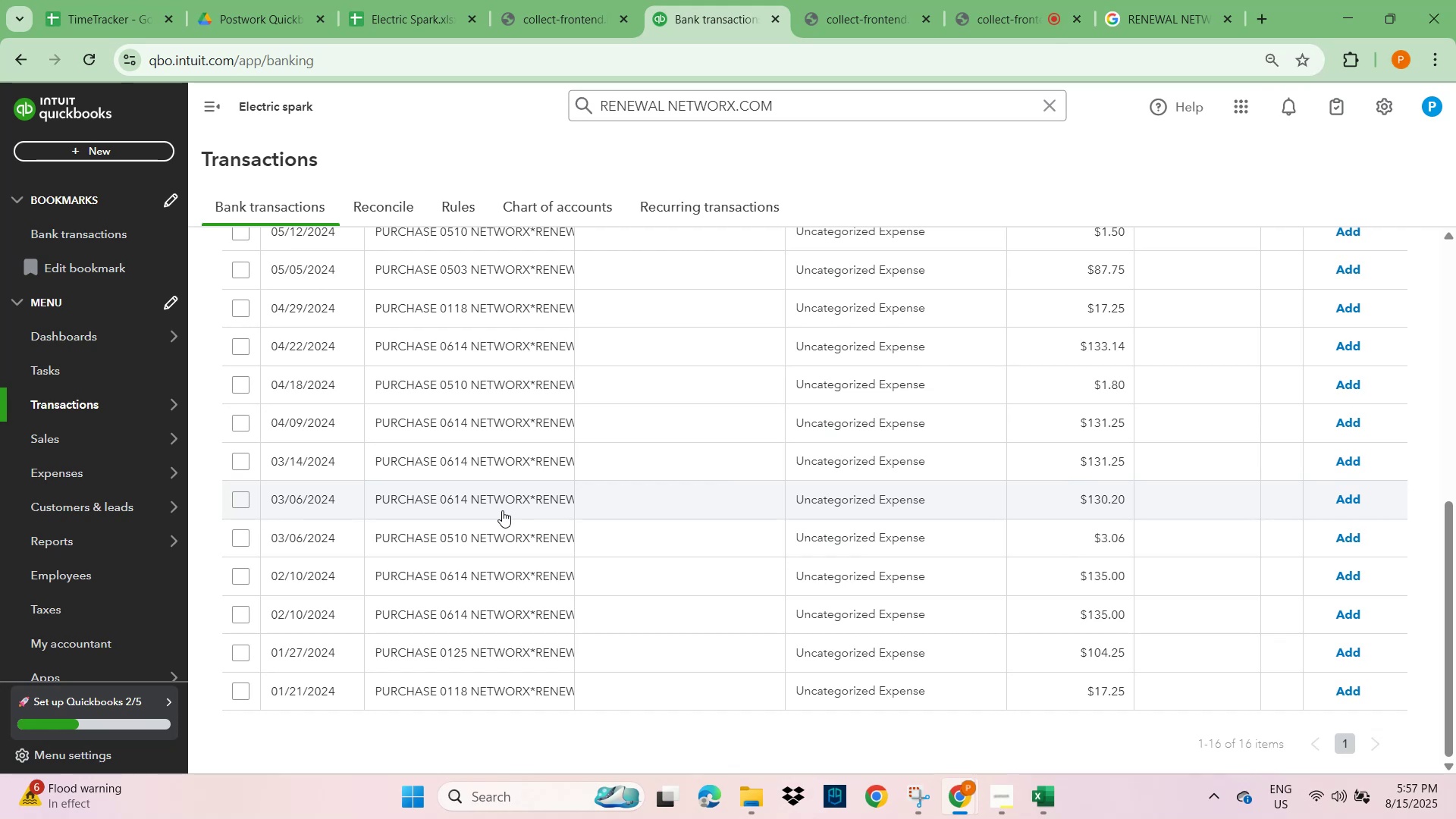 
scroll: coordinate [502, 510], scroll_direction: up, amount: 4.0
 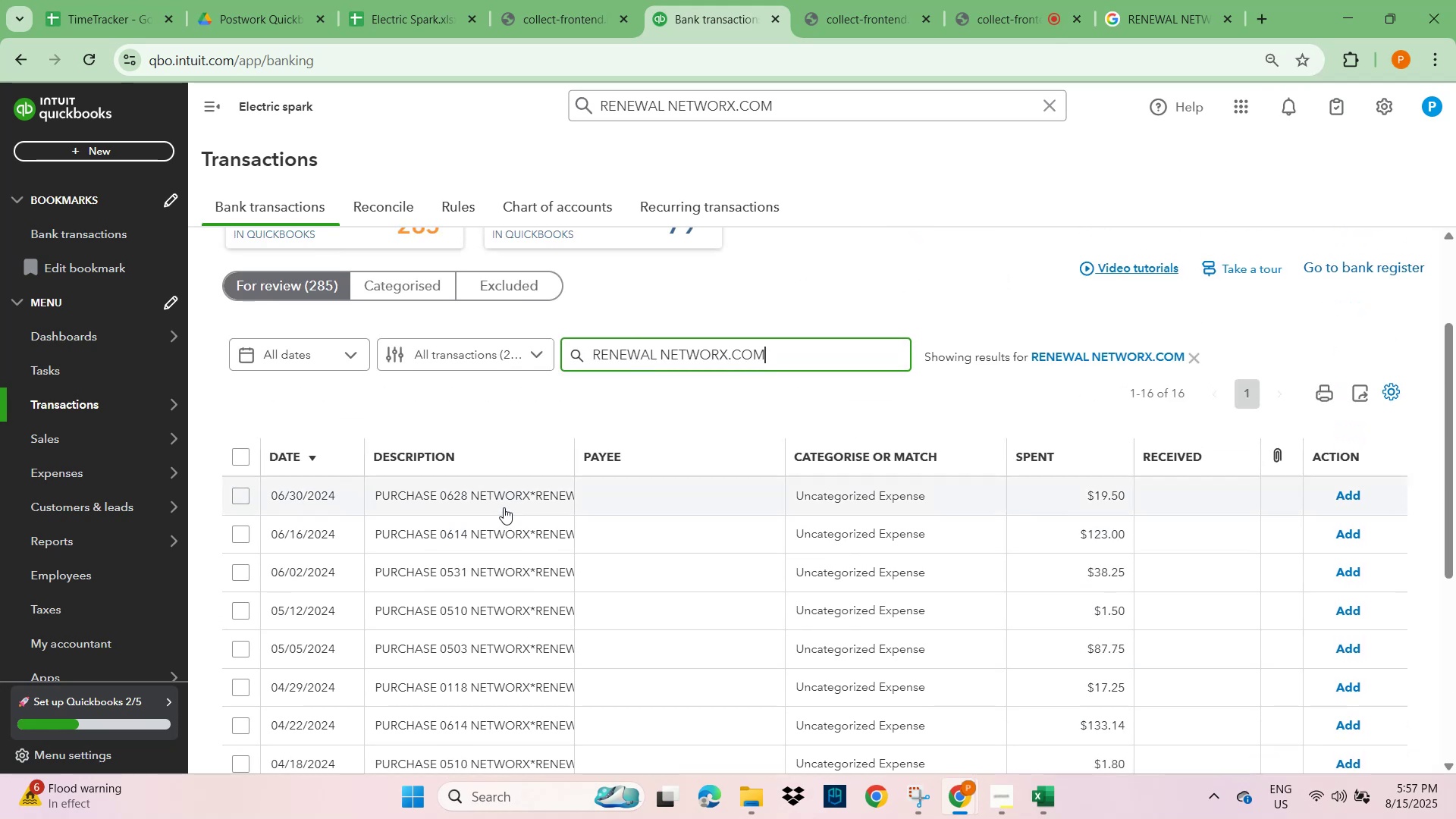 
left_click([504, 502])
 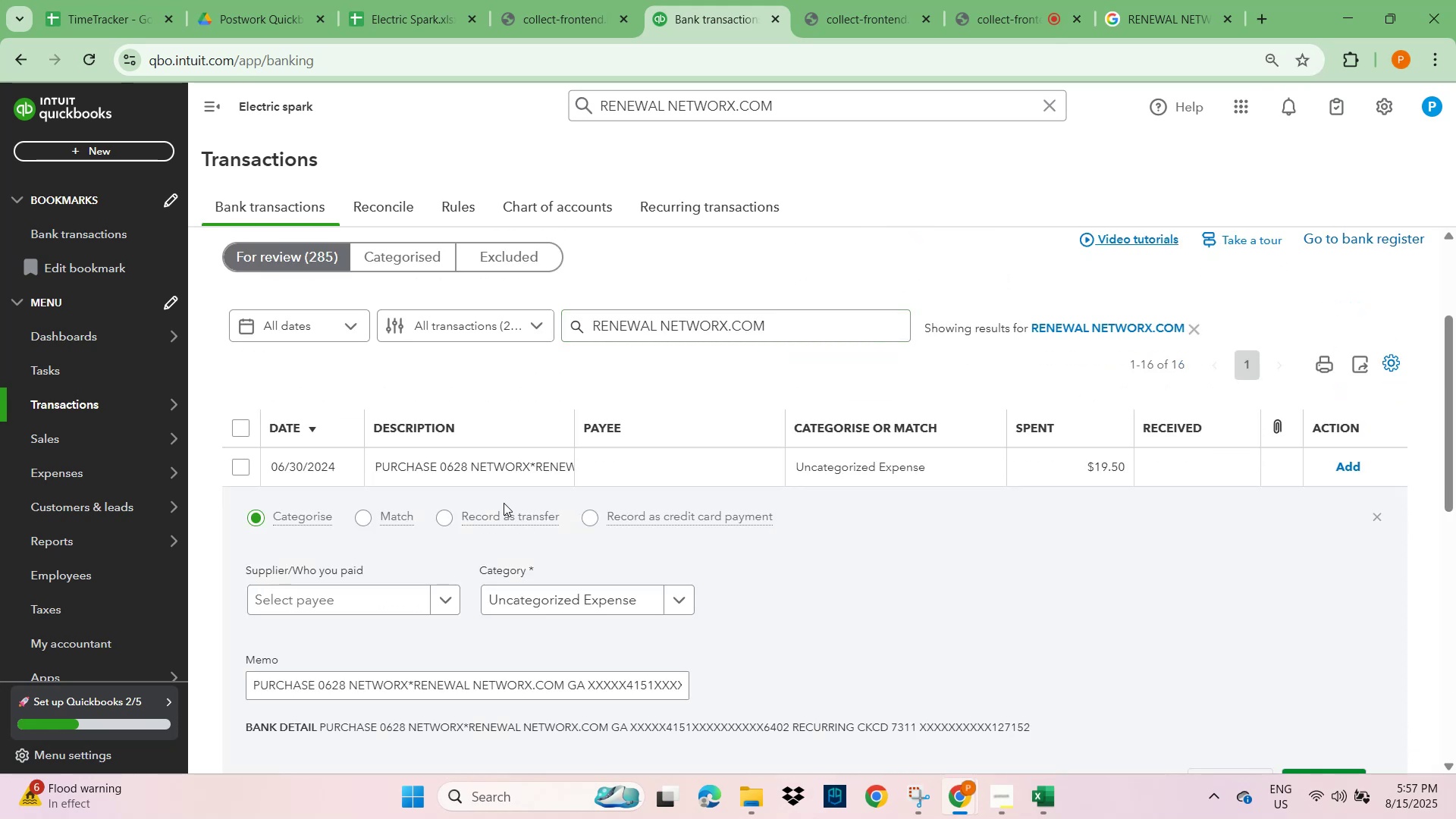 
wait(5.67)
 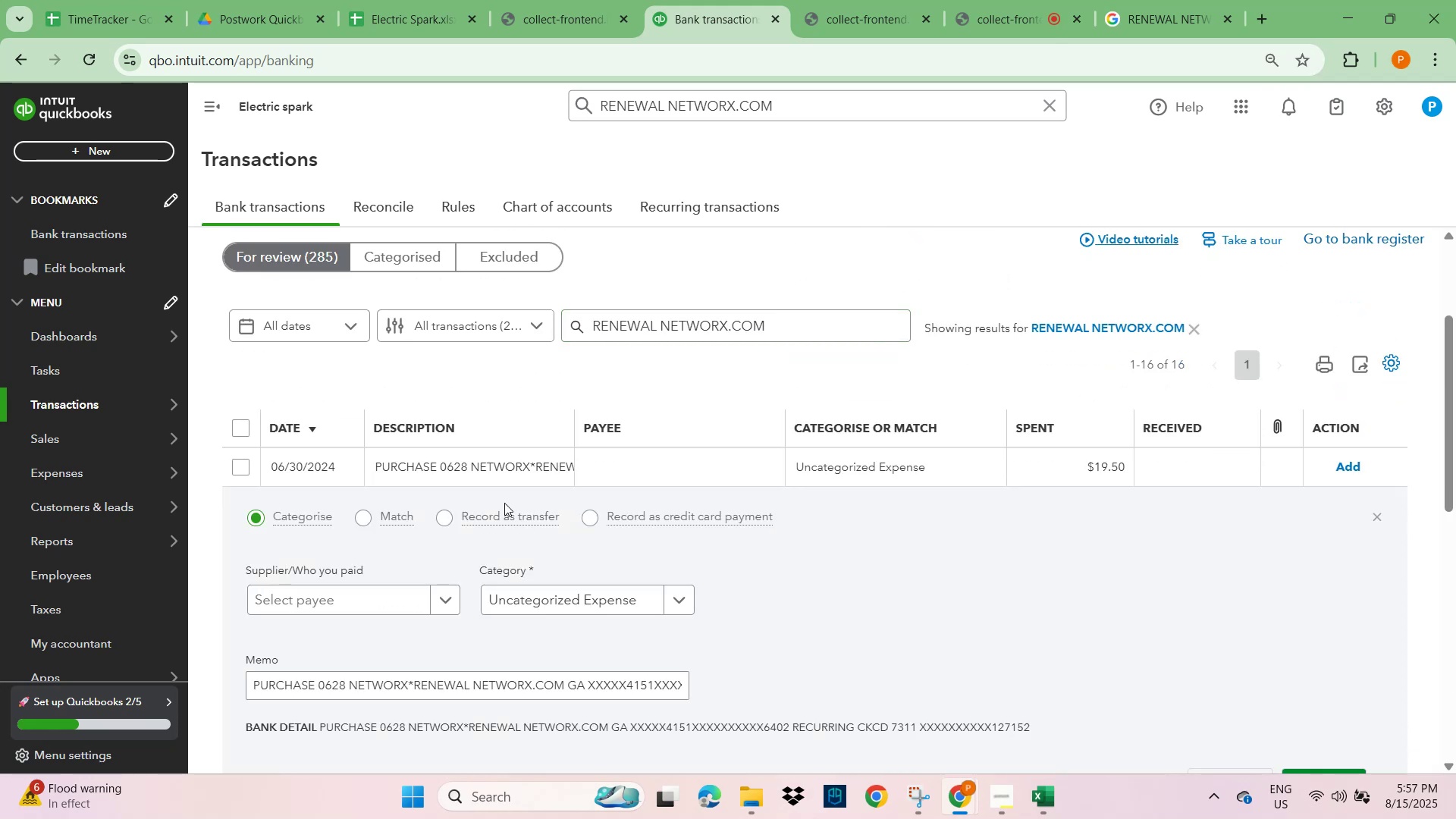 
left_click([1147, 16])
 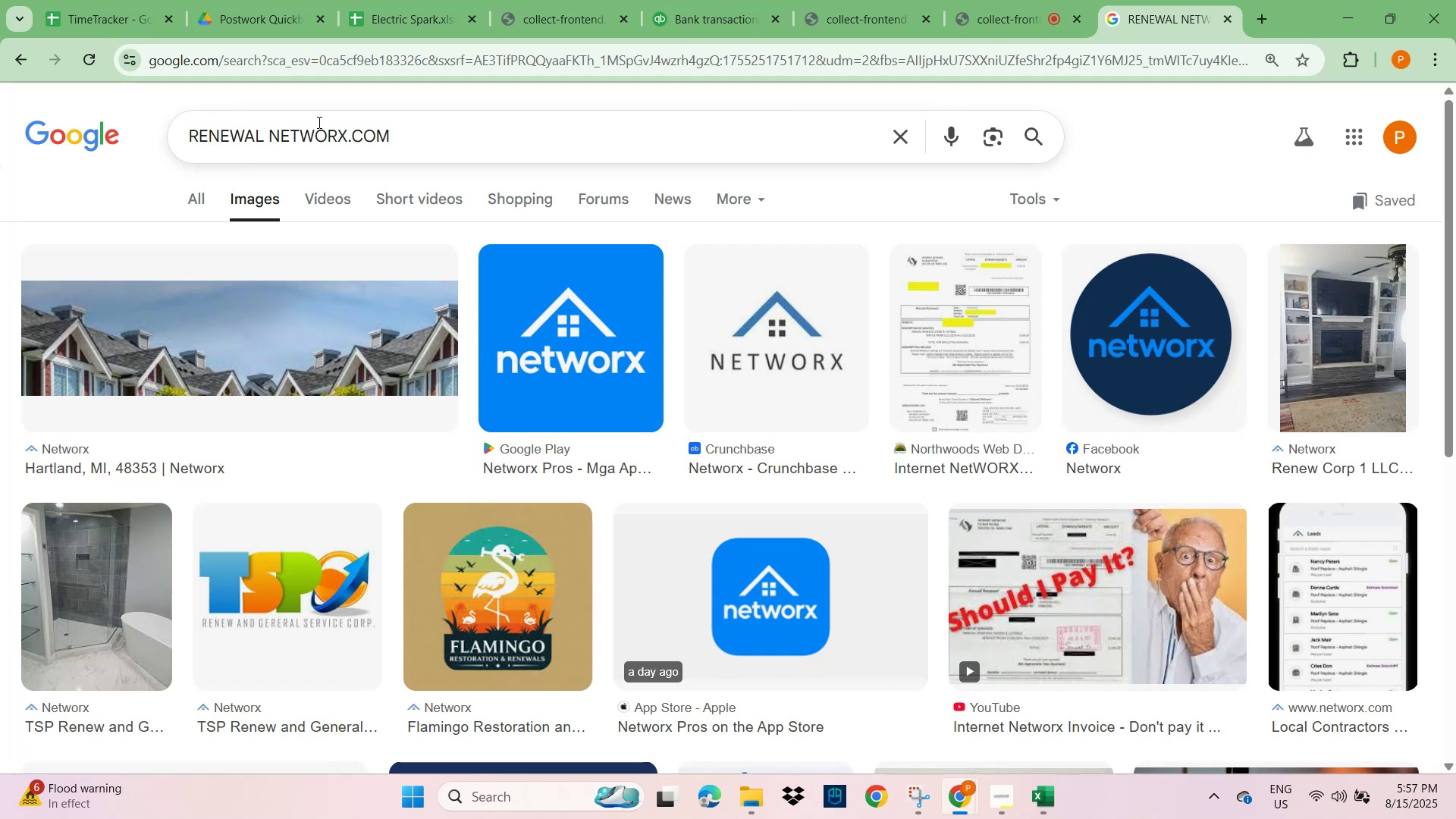 
left_click([456, 133])
 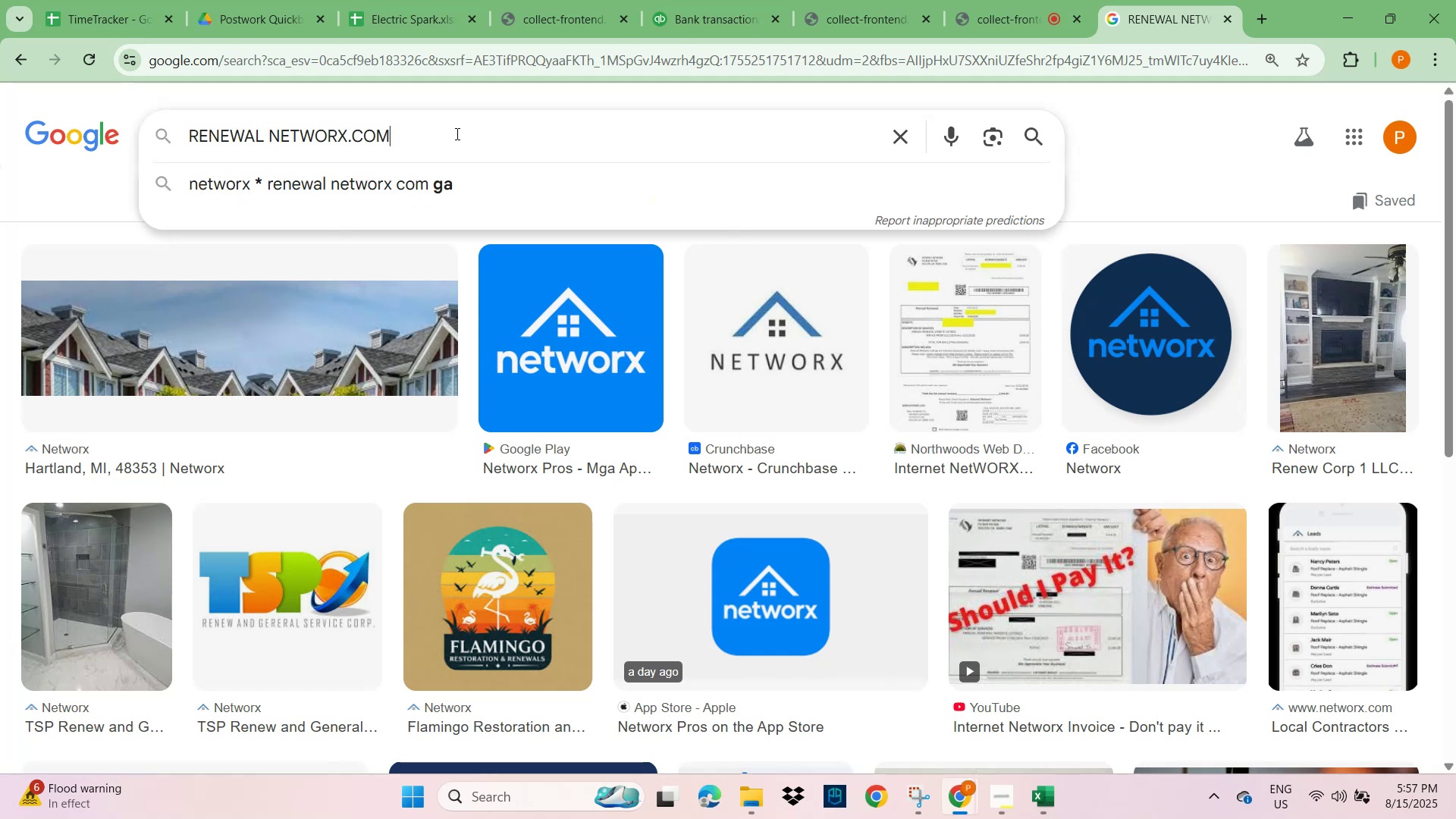 
key(NumpadEnter)
 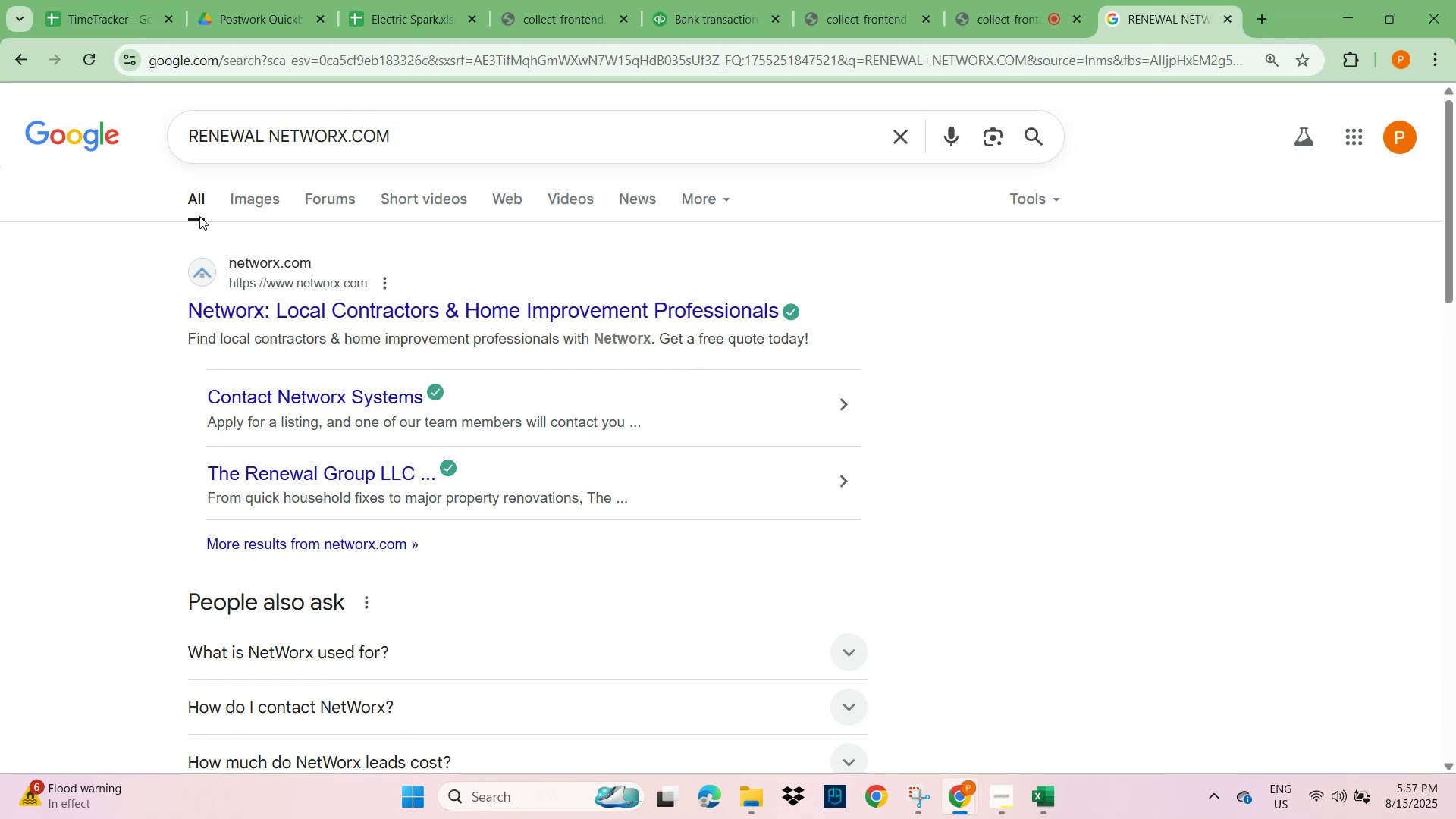 
wait(18.31)
 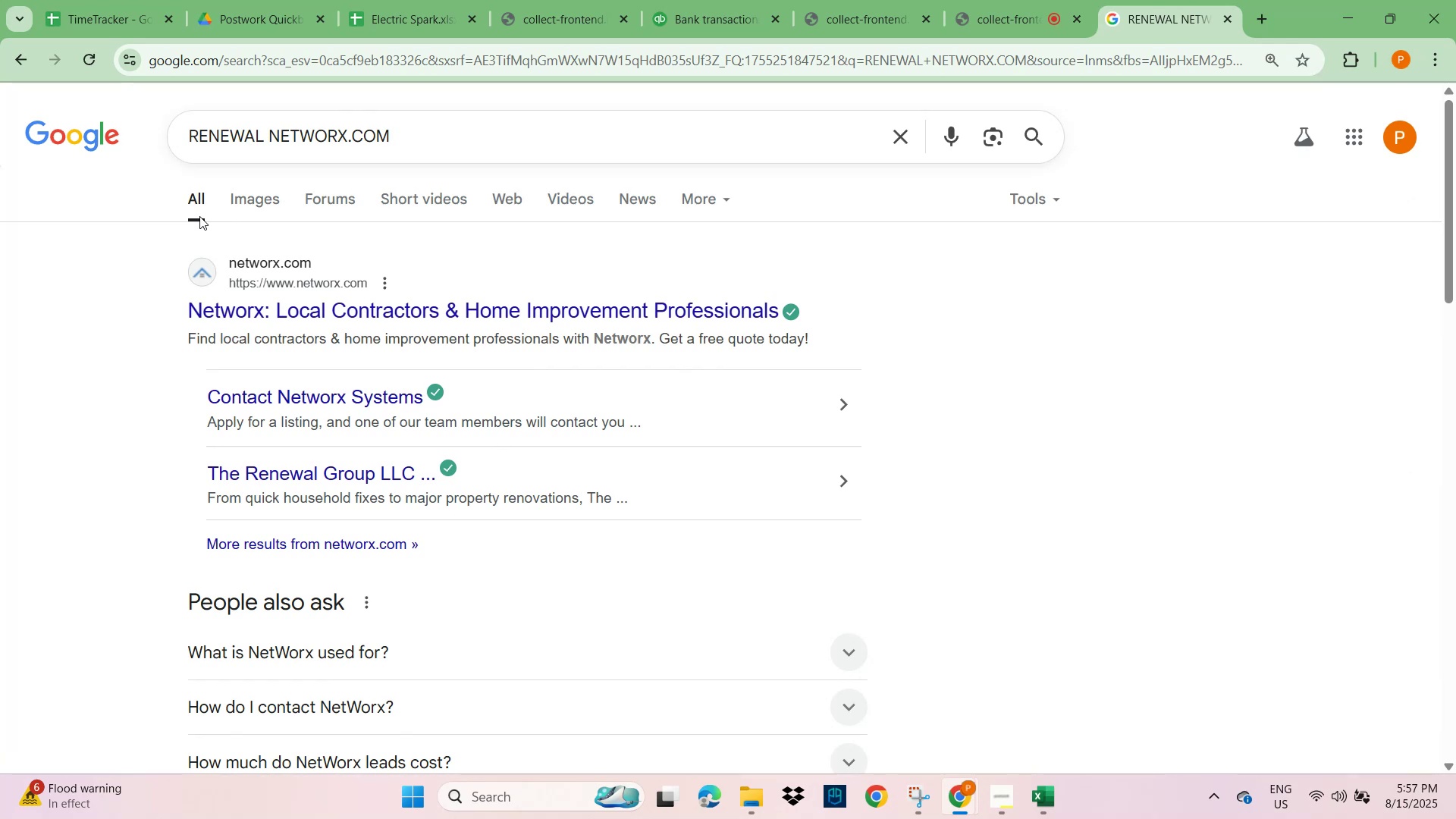 
left_click([867, 27])
 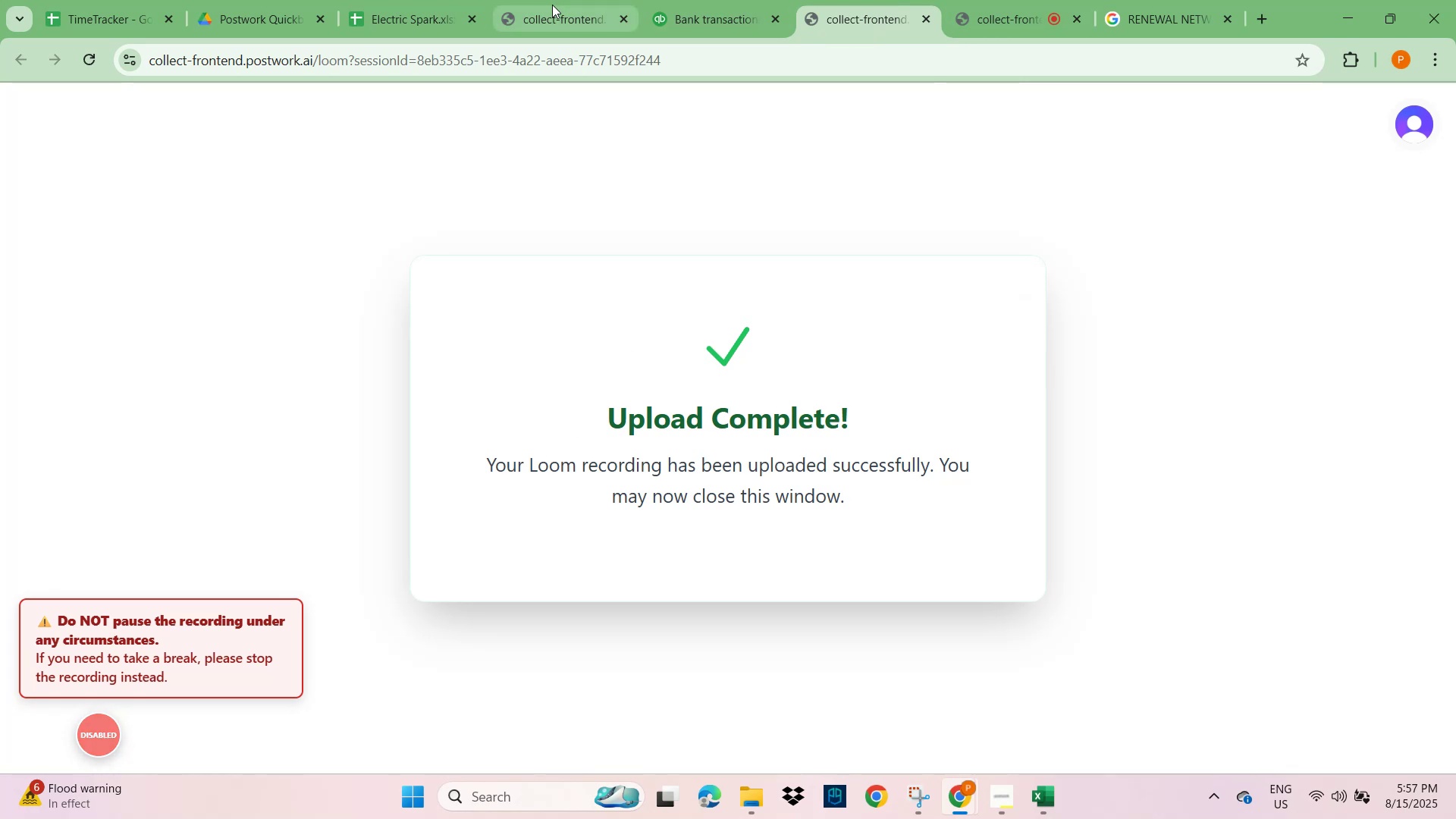 
left_click([715, 6])
 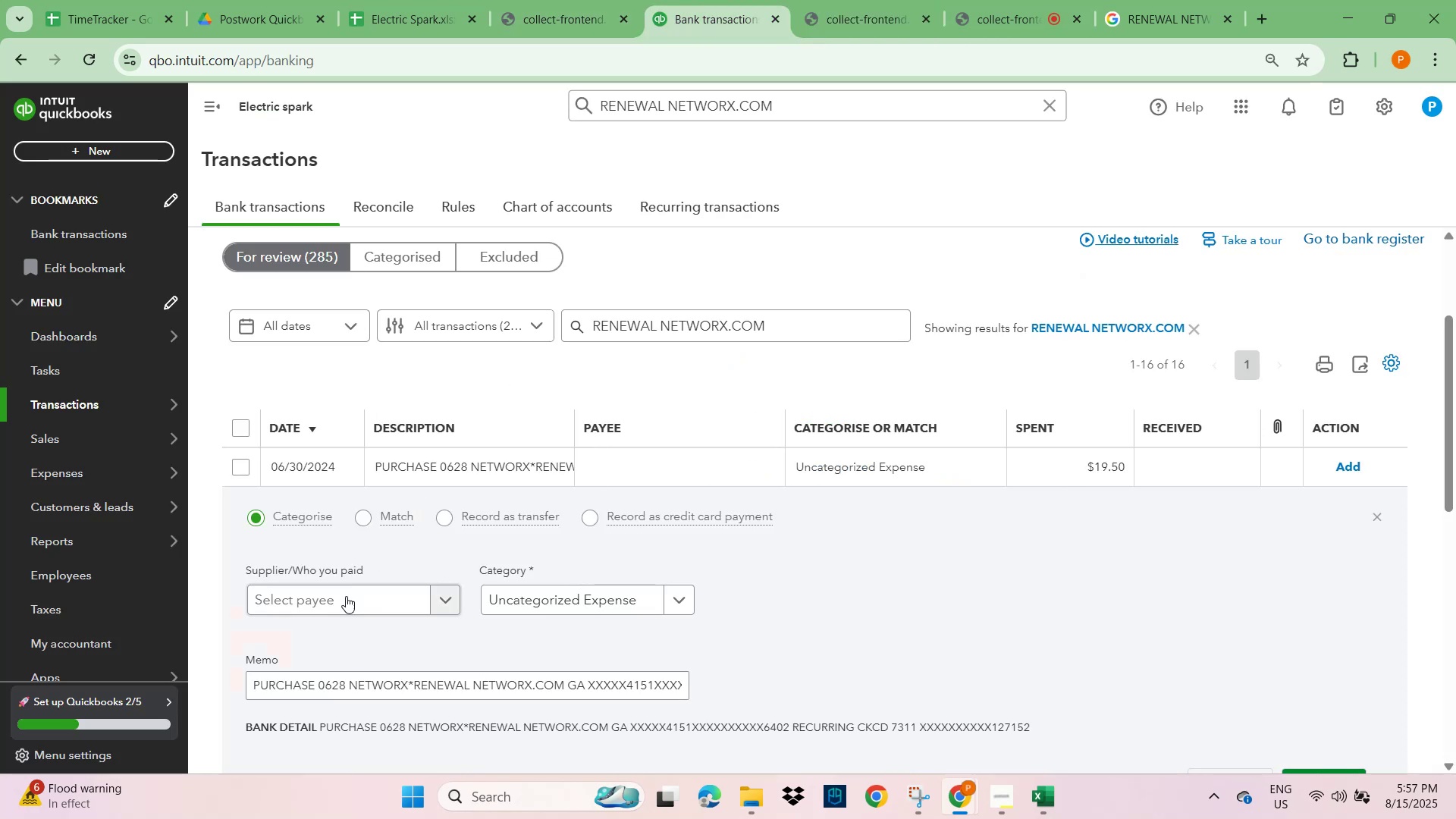 
key(Control+V)
 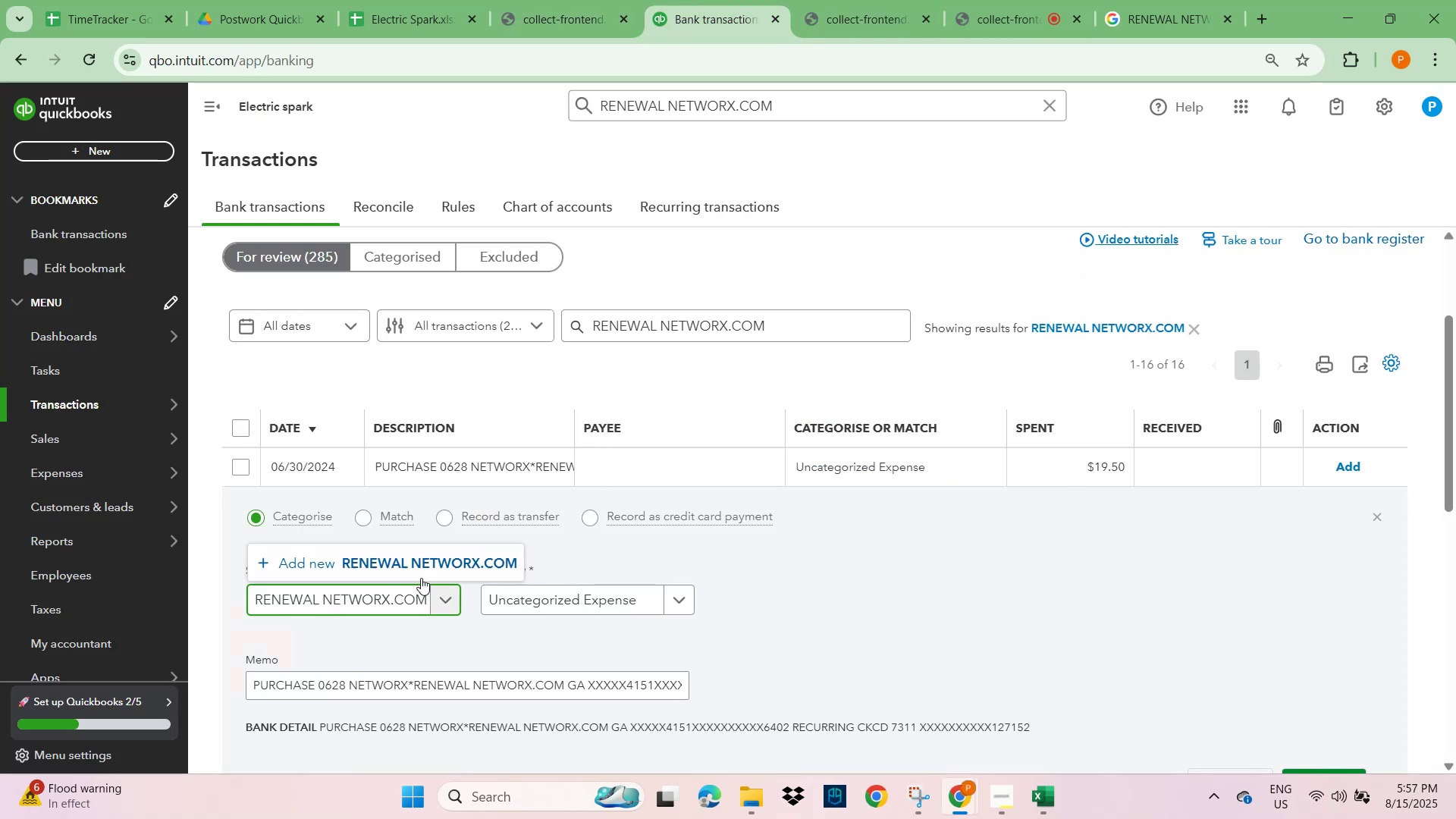 
left_click([460, 560])
 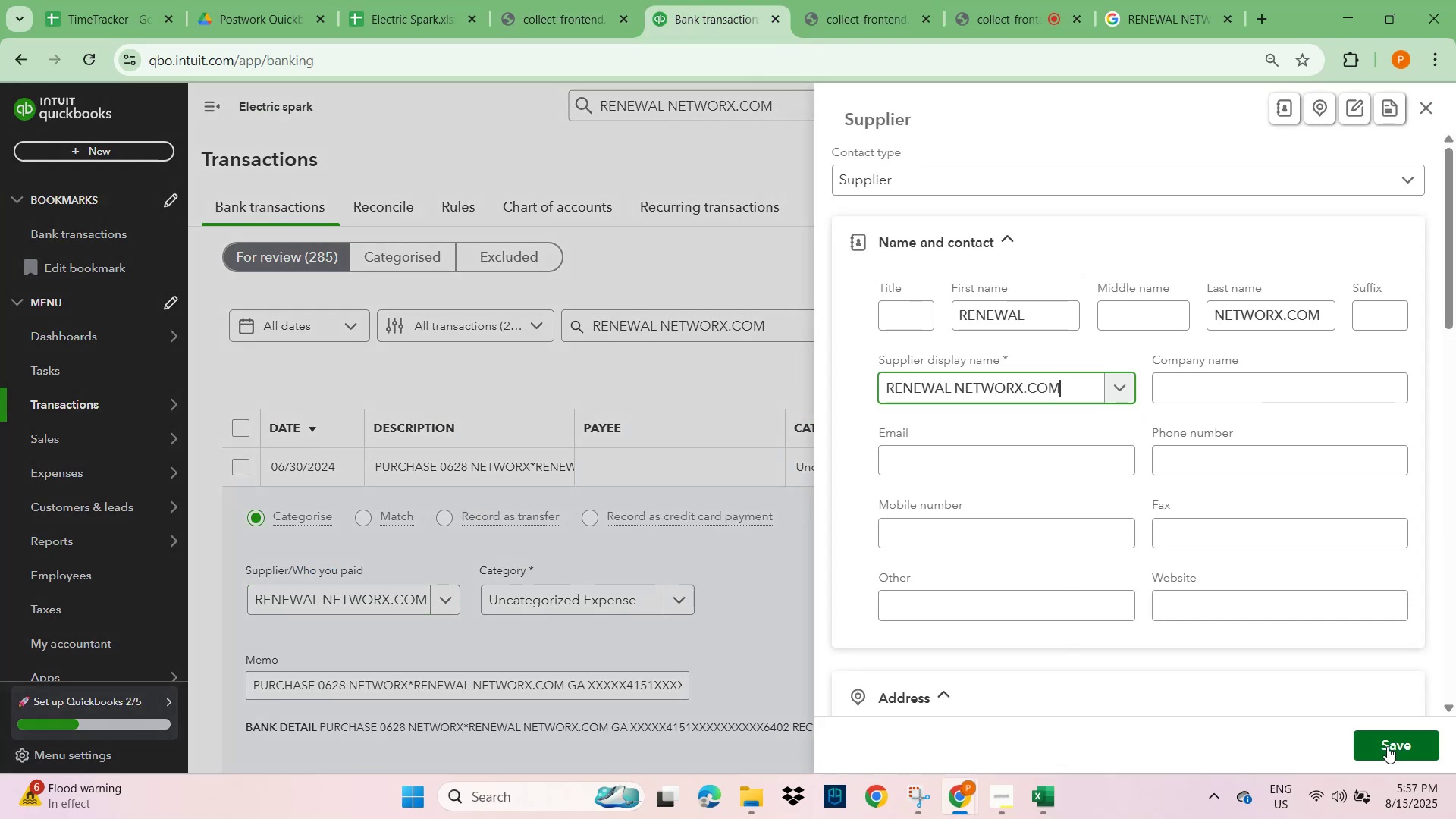 
left_click([1387, 746])
 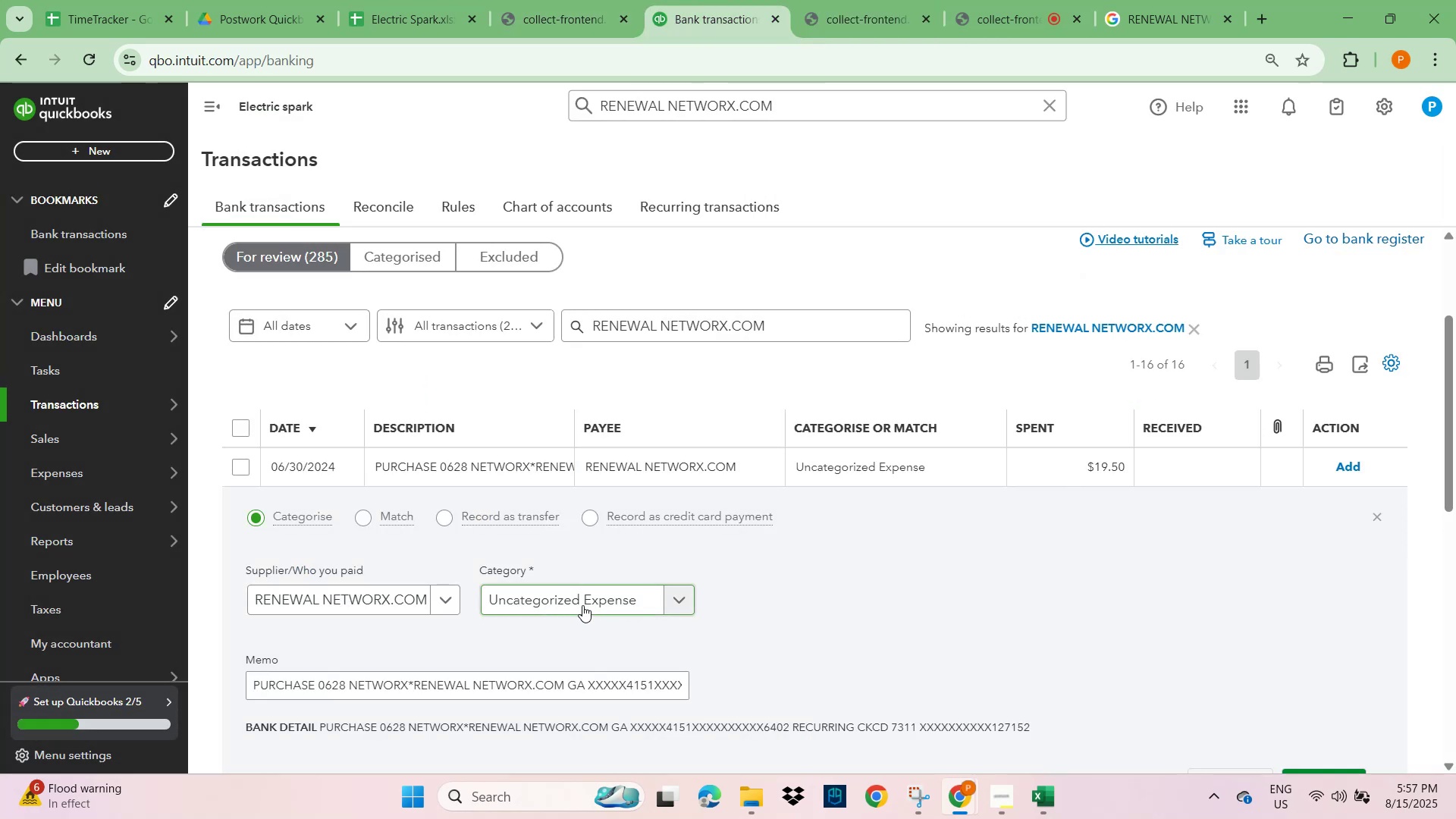 
left_click([555, 601])
 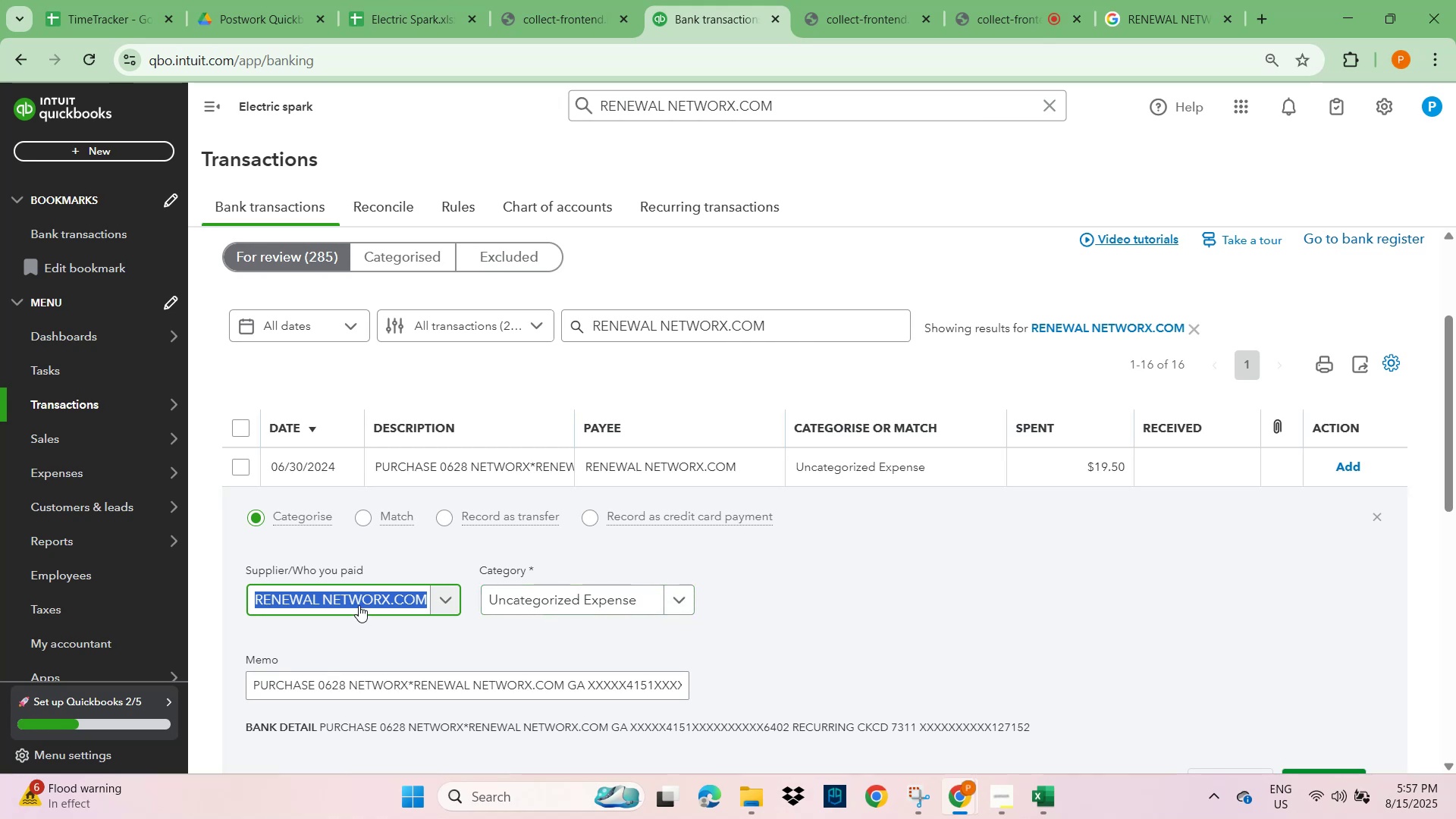 
left_click([359, 605])
 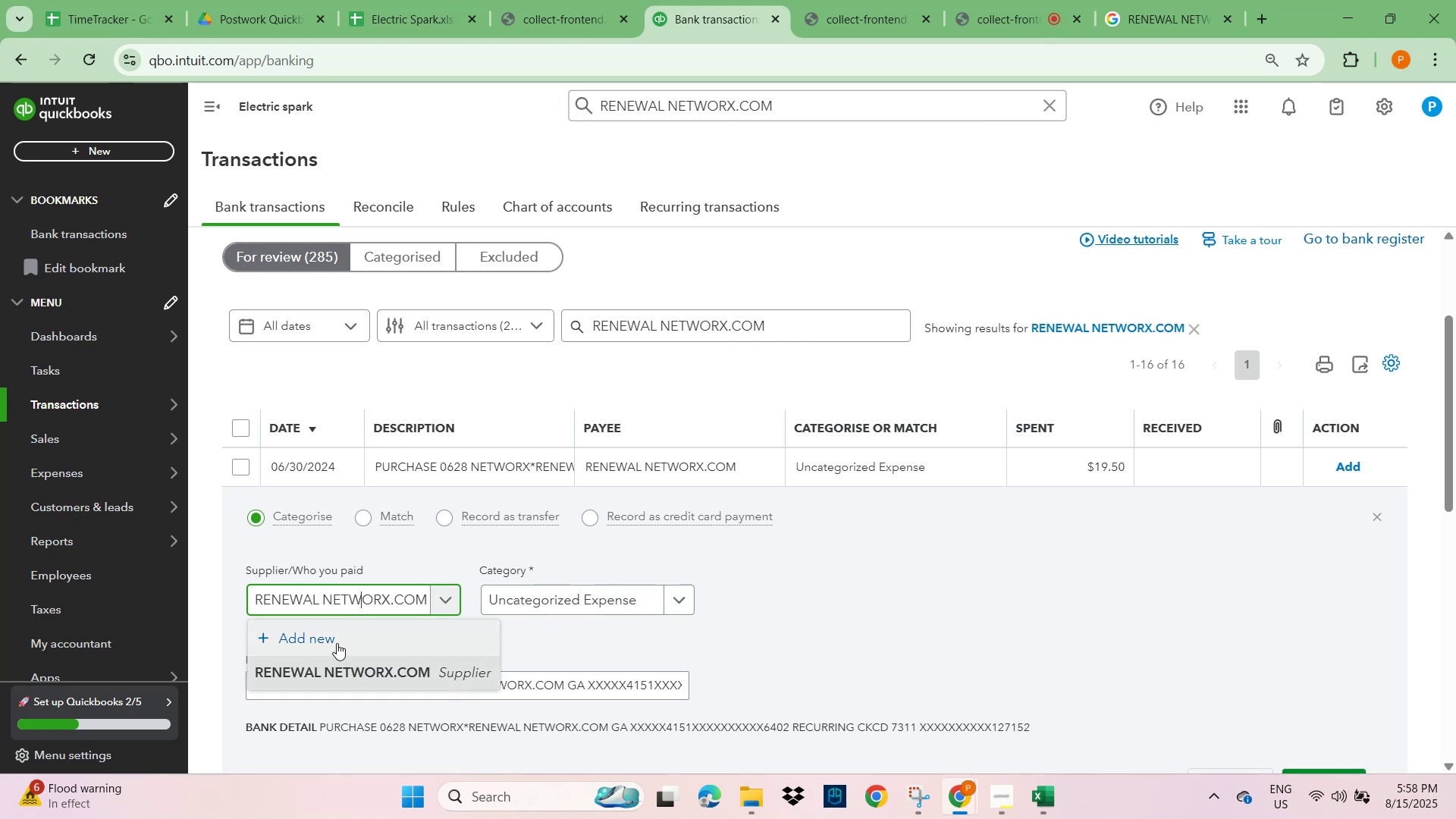 
left_click([337, 643])
 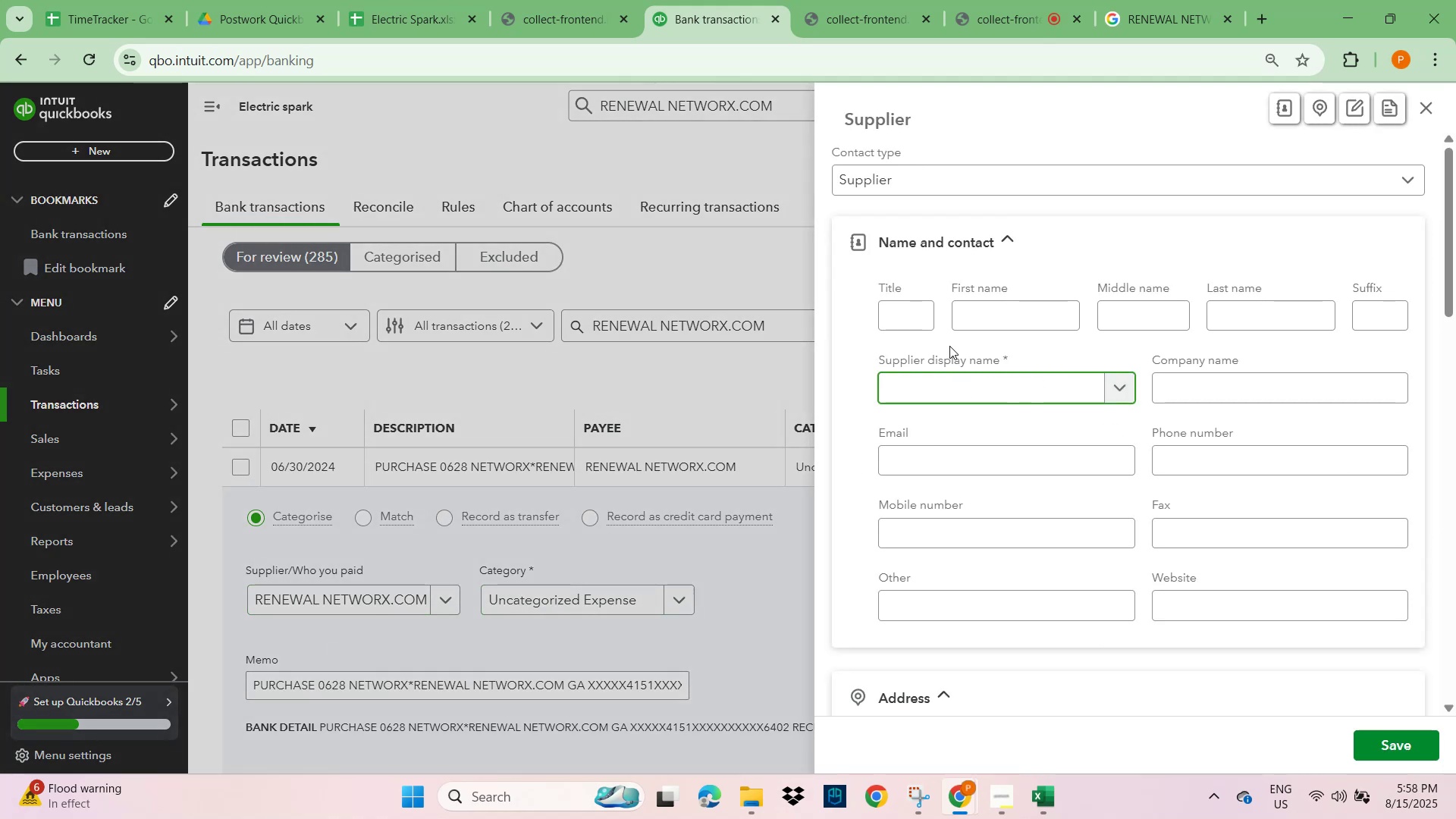 
hold_key(key=ControlLeft, duration=0.68)
 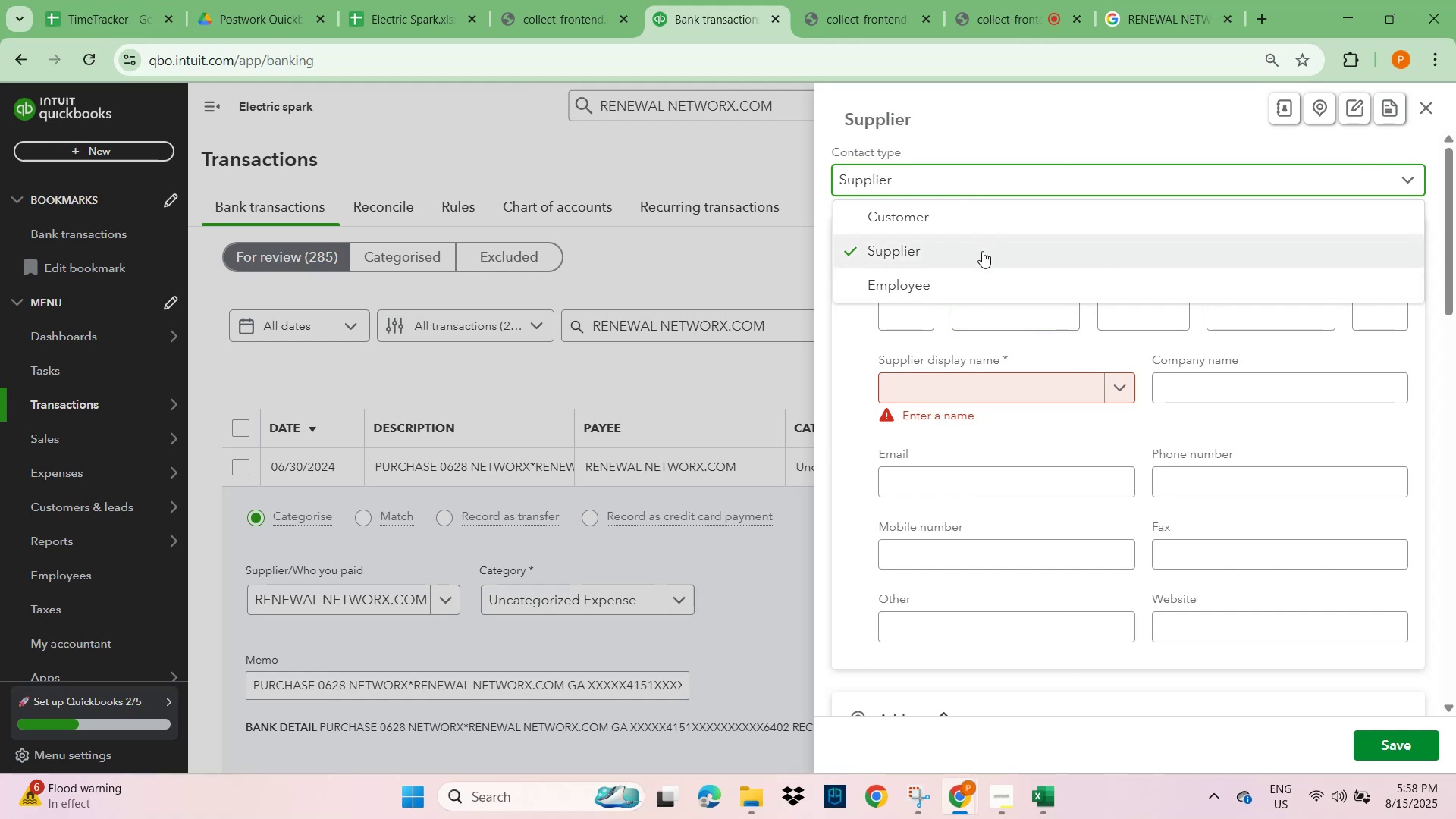 
left_click([981, 262])
 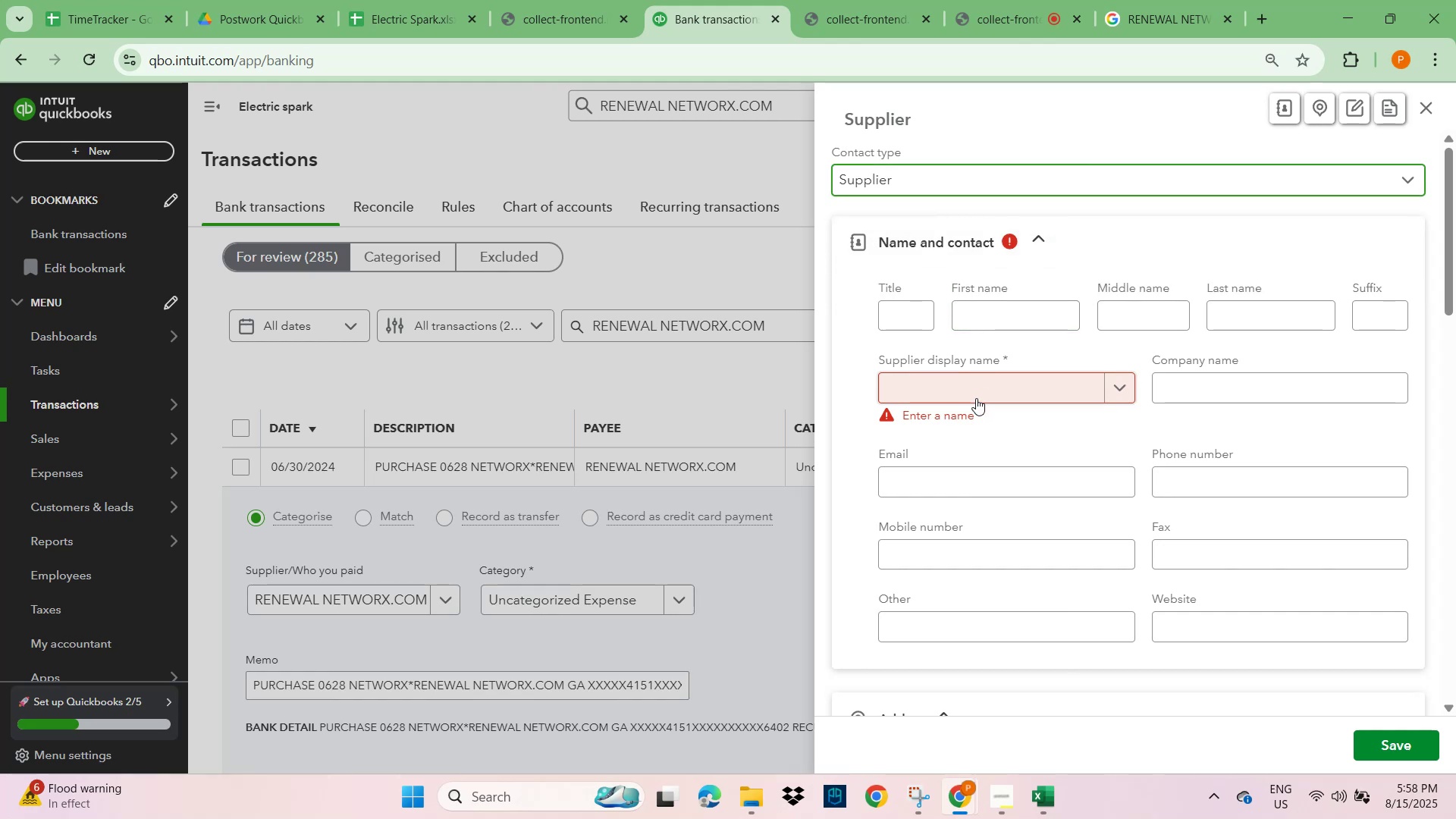 
left_click([976, 384])
 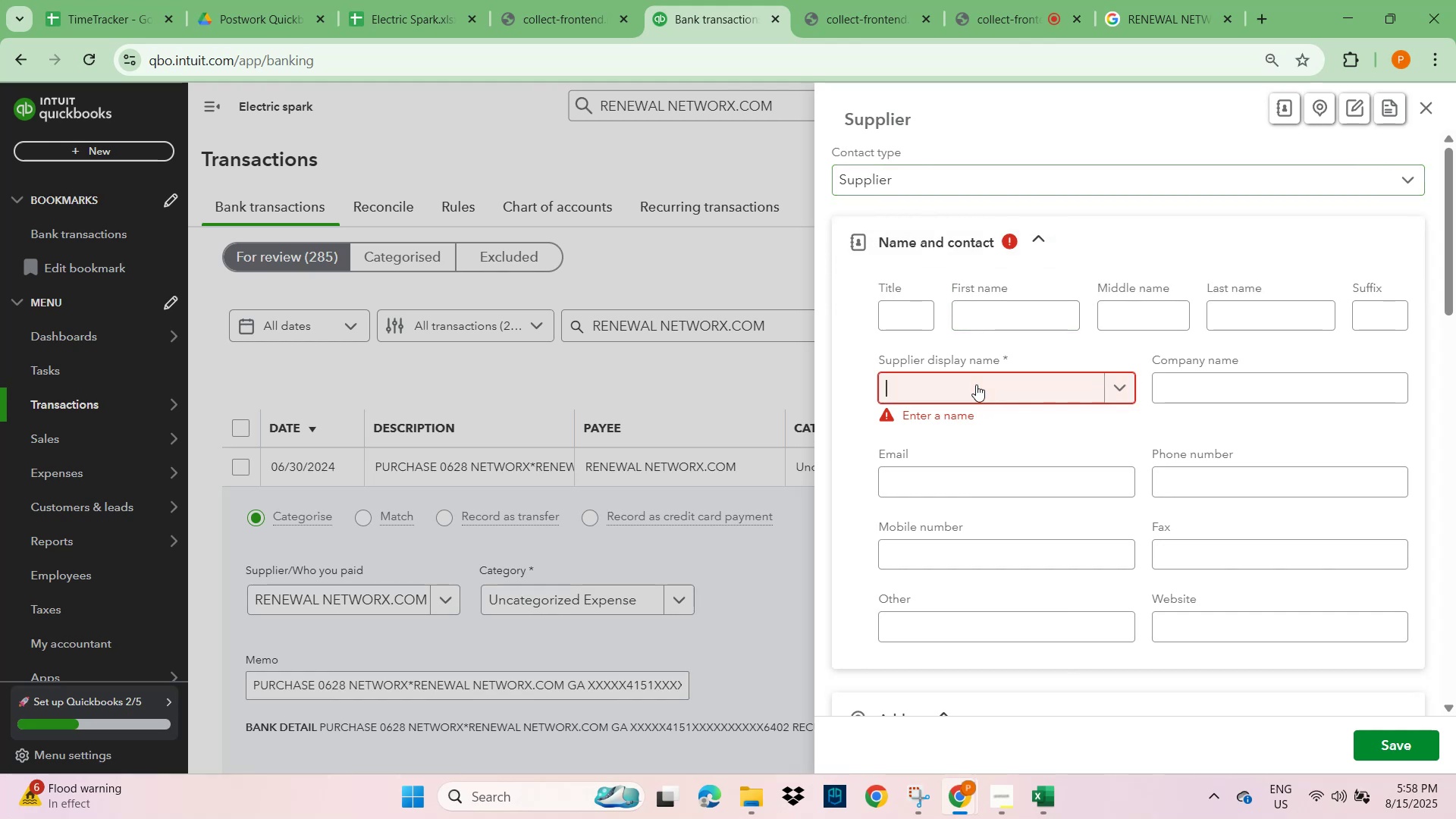 
key(Control+V)
 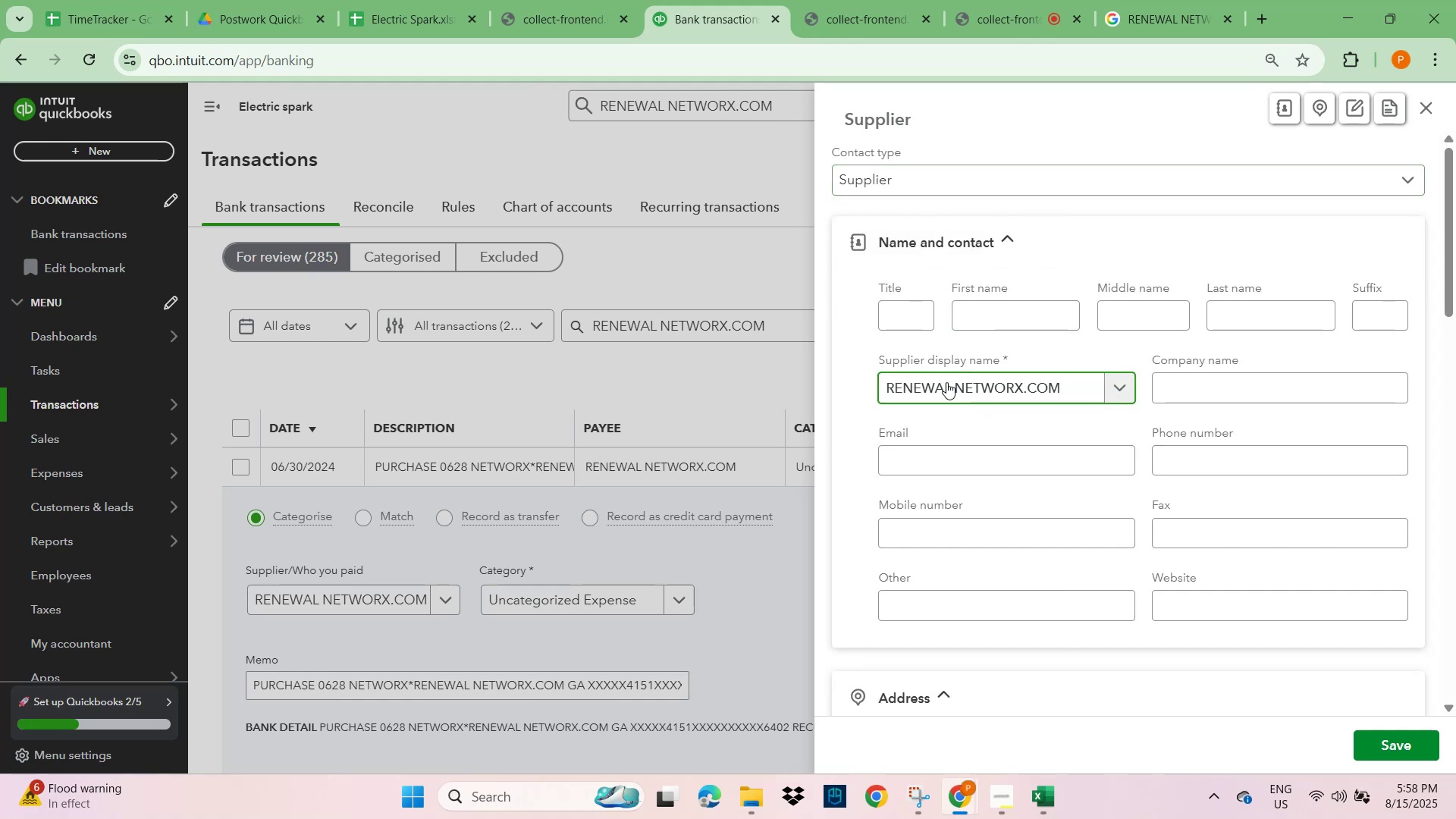 
left_click([949, 382])
 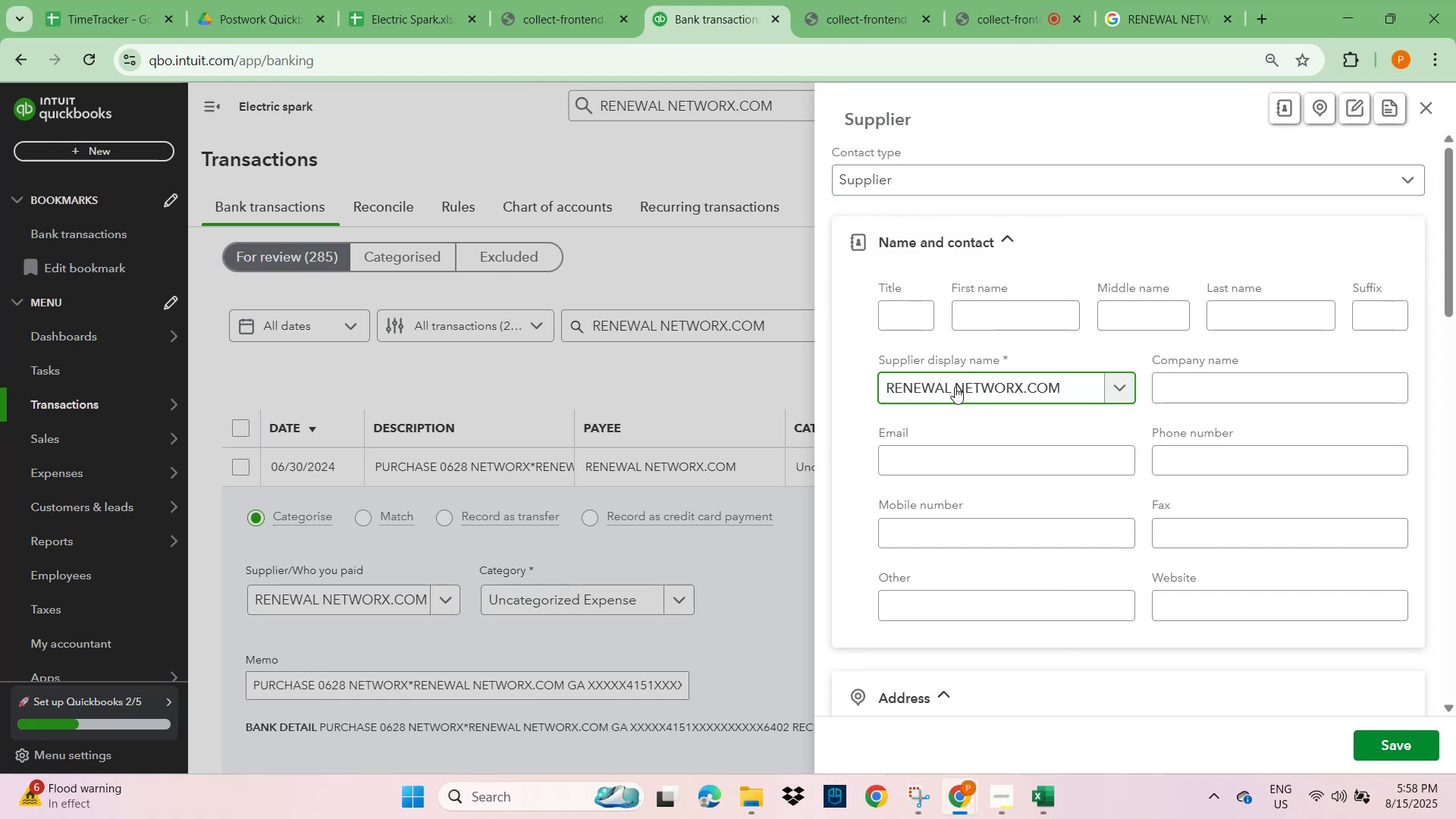 
left_click_drag(start_coordinate=[955, 387], to_coordinate=[845, 407])
 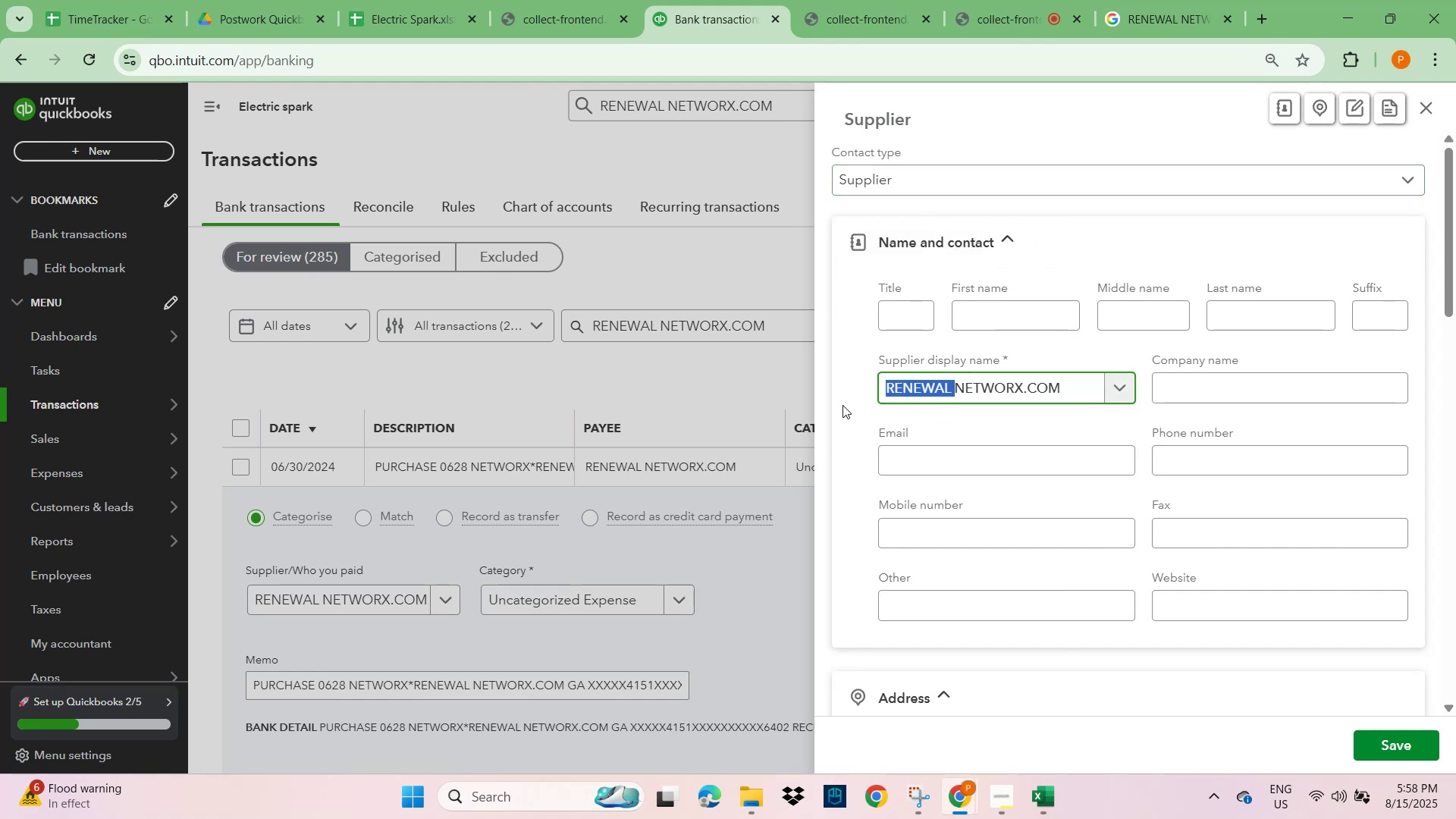 
key(Backspace)
 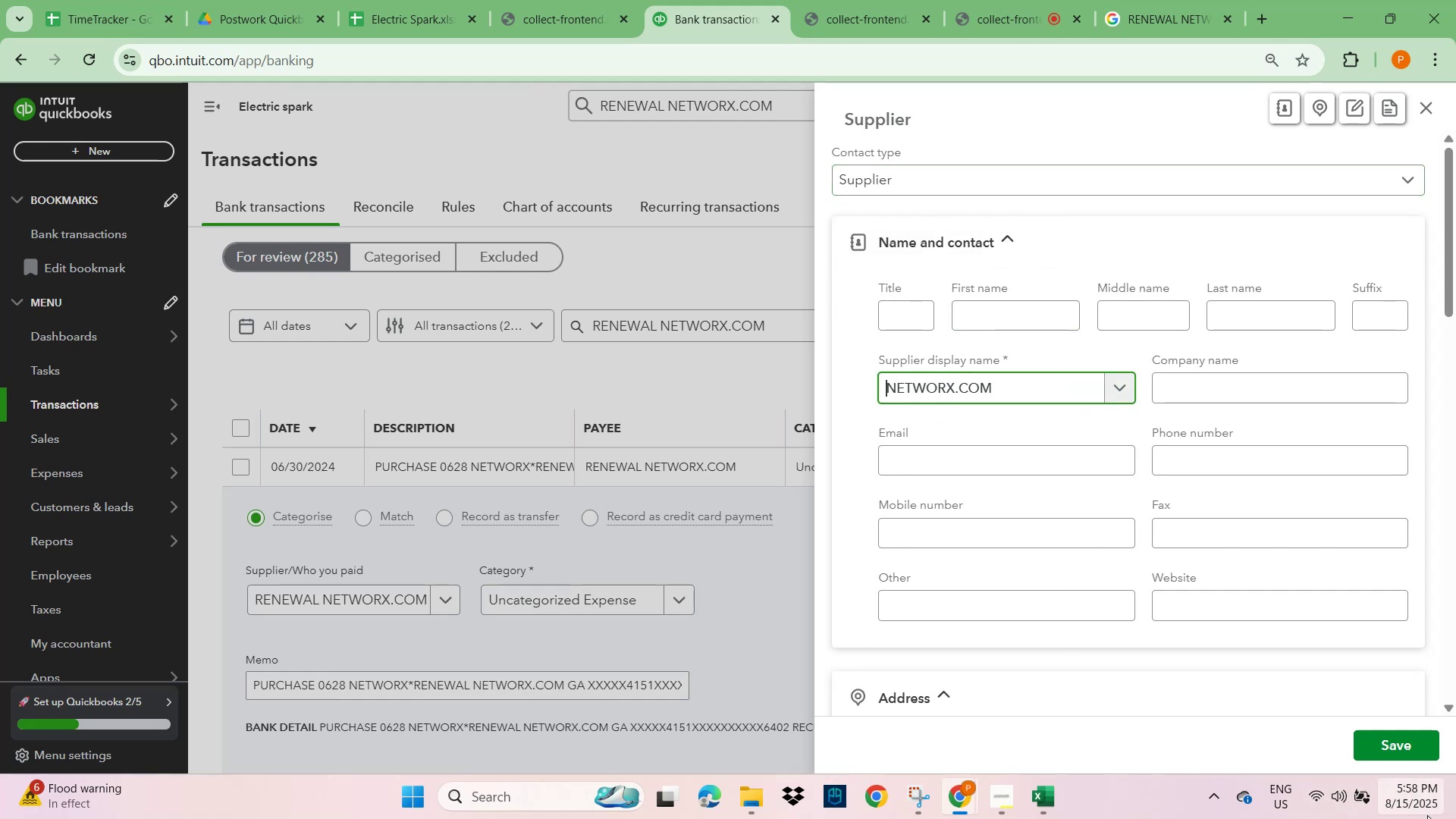 
left_click([1389, 745])
 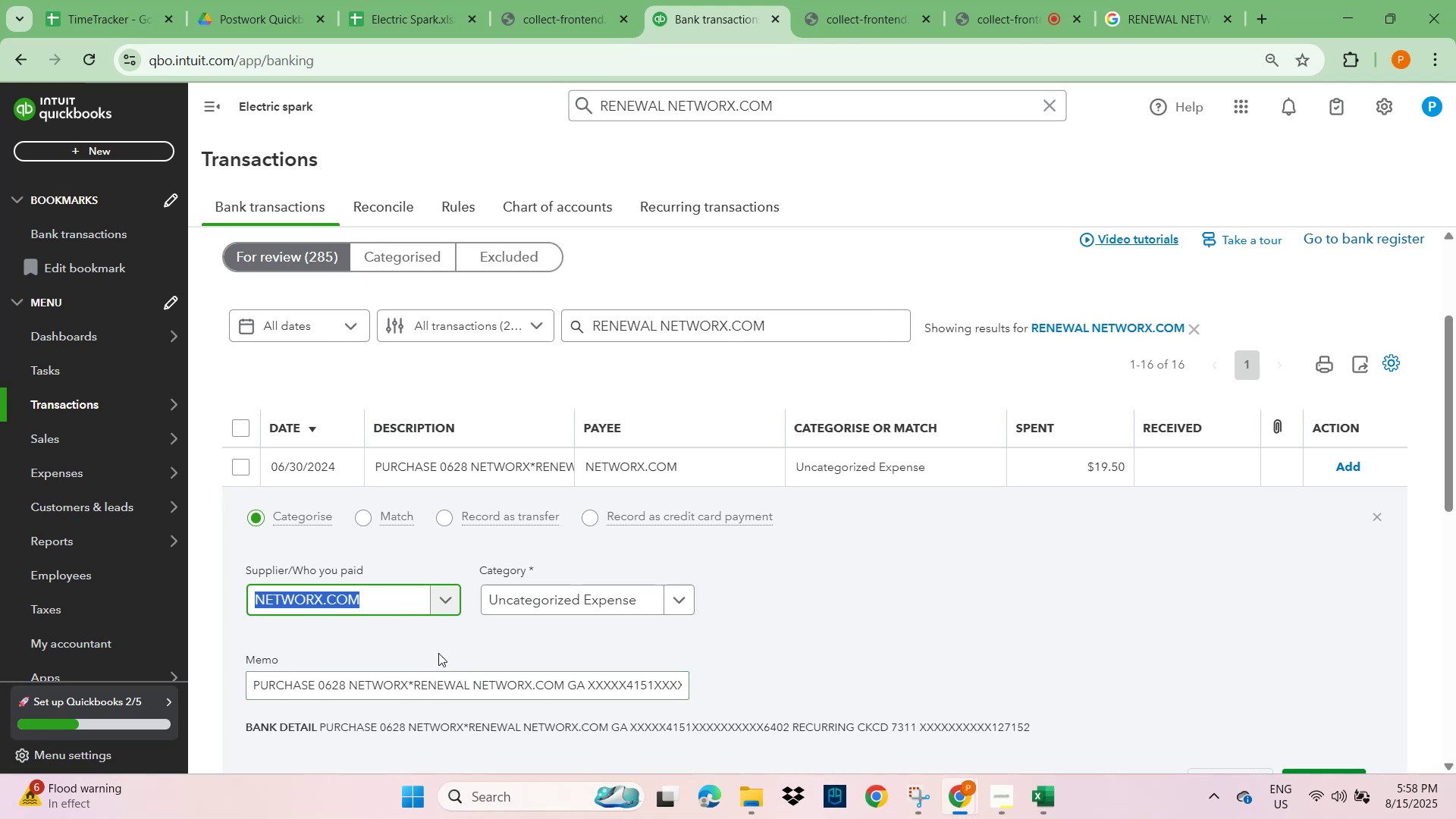 
wait(9.08)
 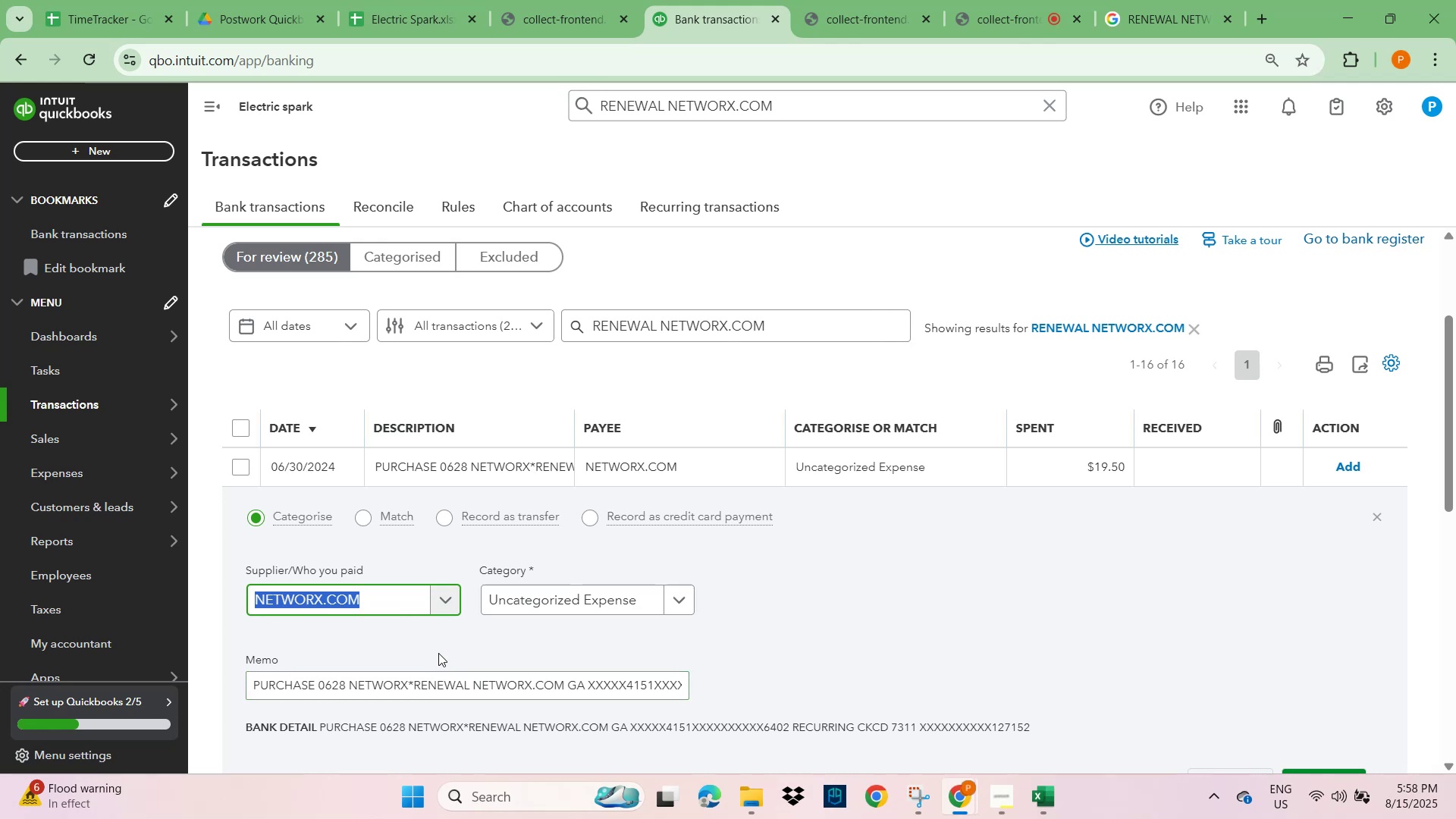 
left_click([551, 598])
 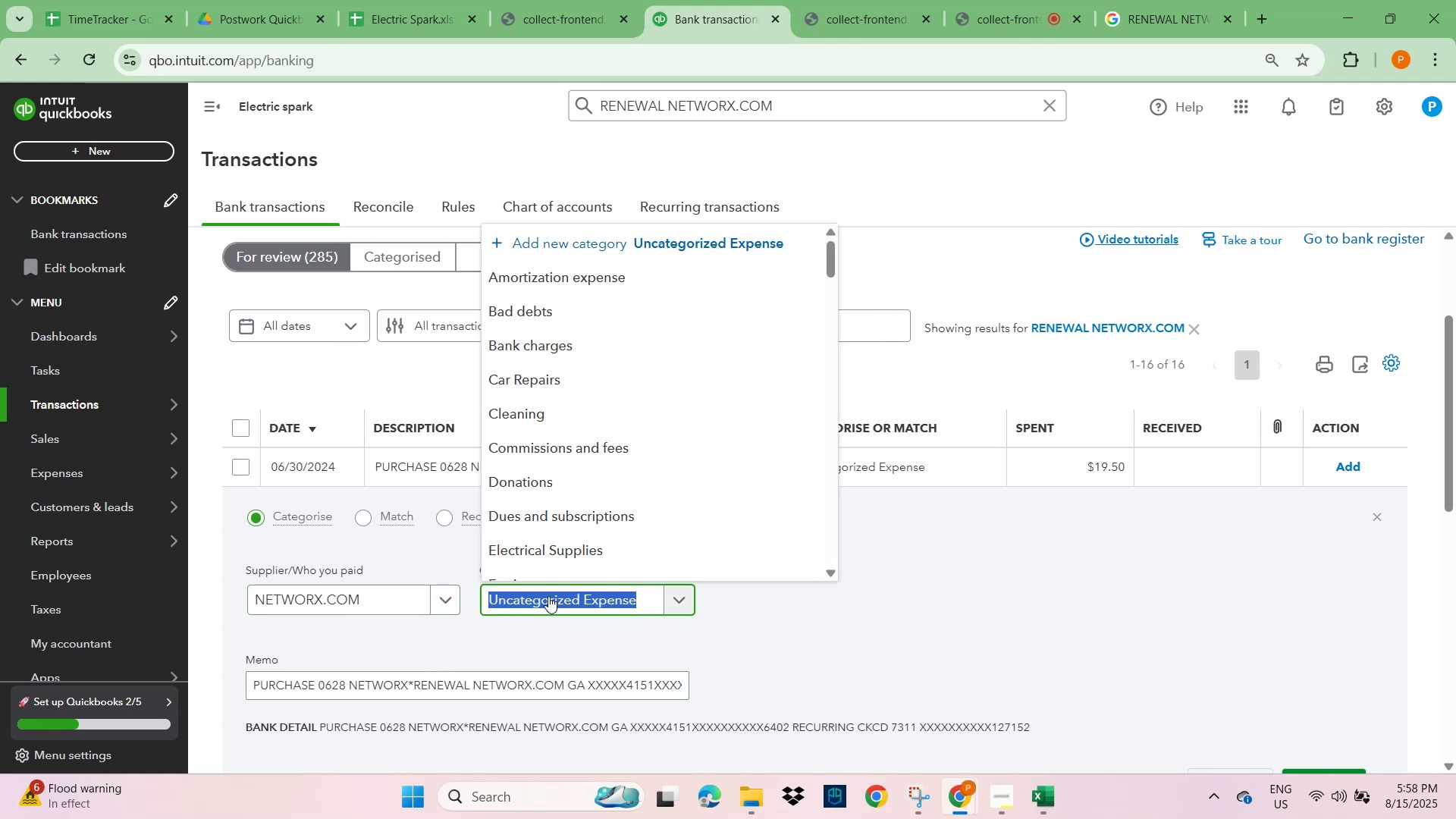 
type(SERVICE)
 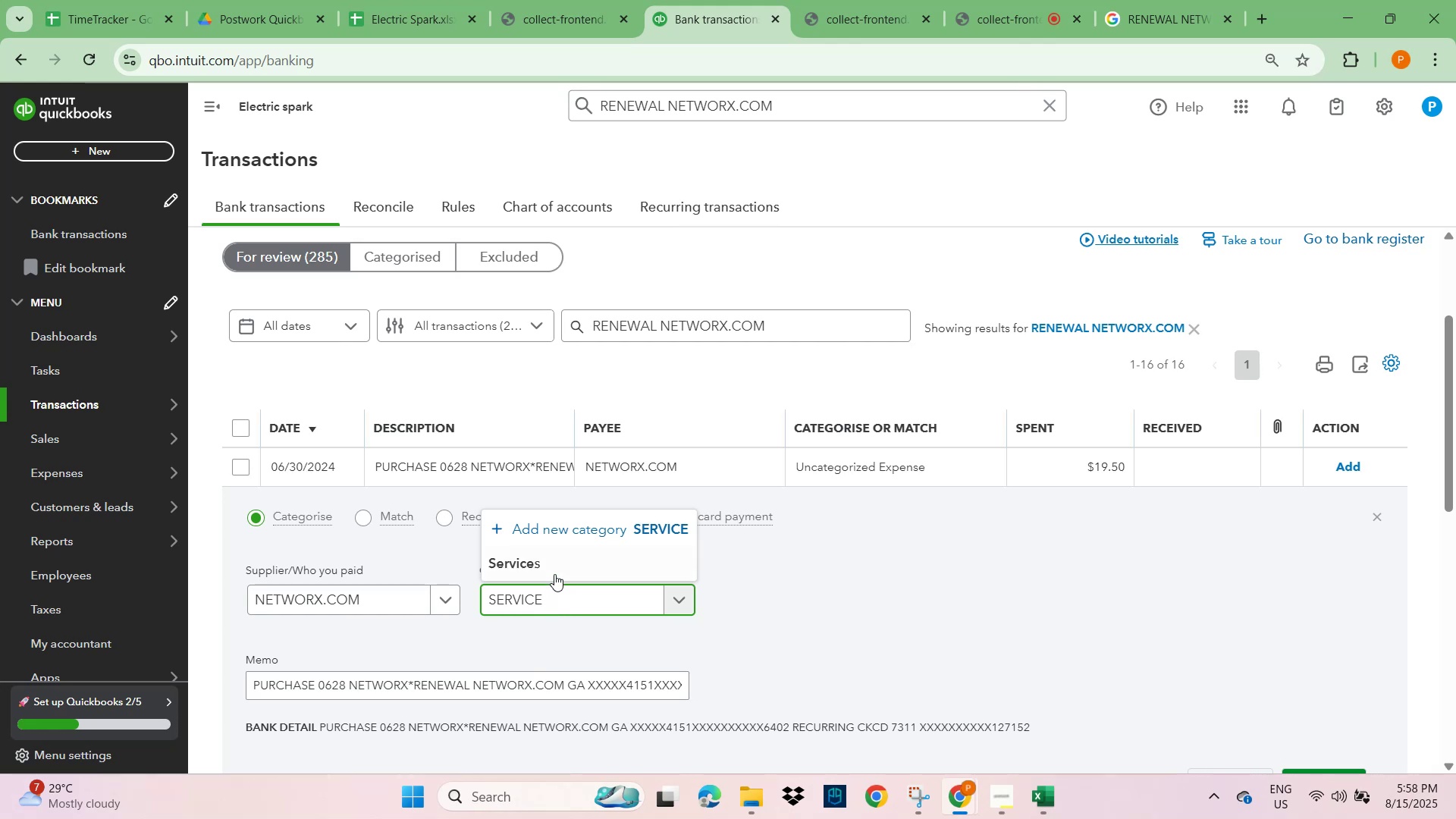 
left_click([555, 567])
 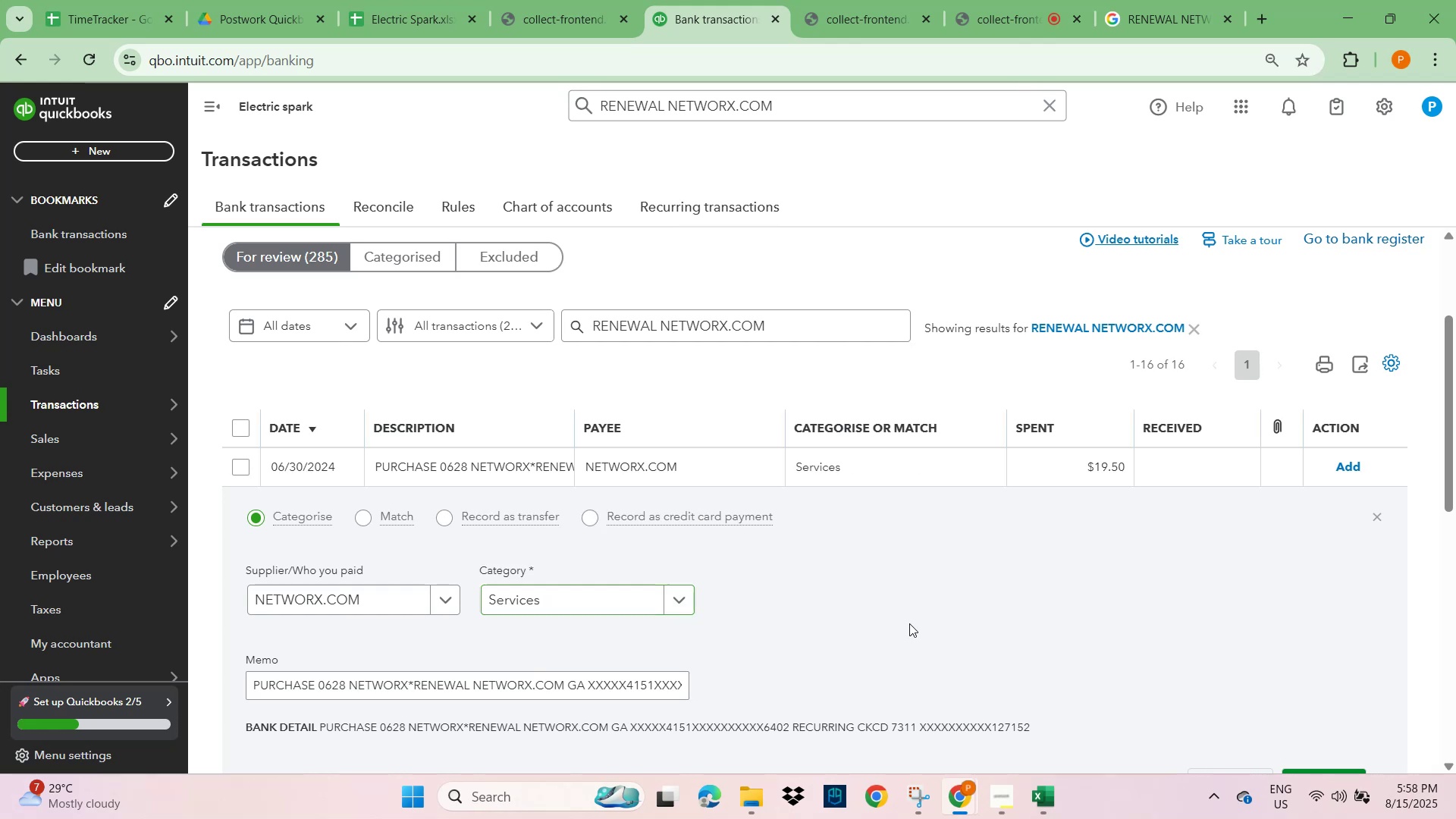 
scroll: coordinate [930, 617], scroll_direction: down, amount: 1.0
 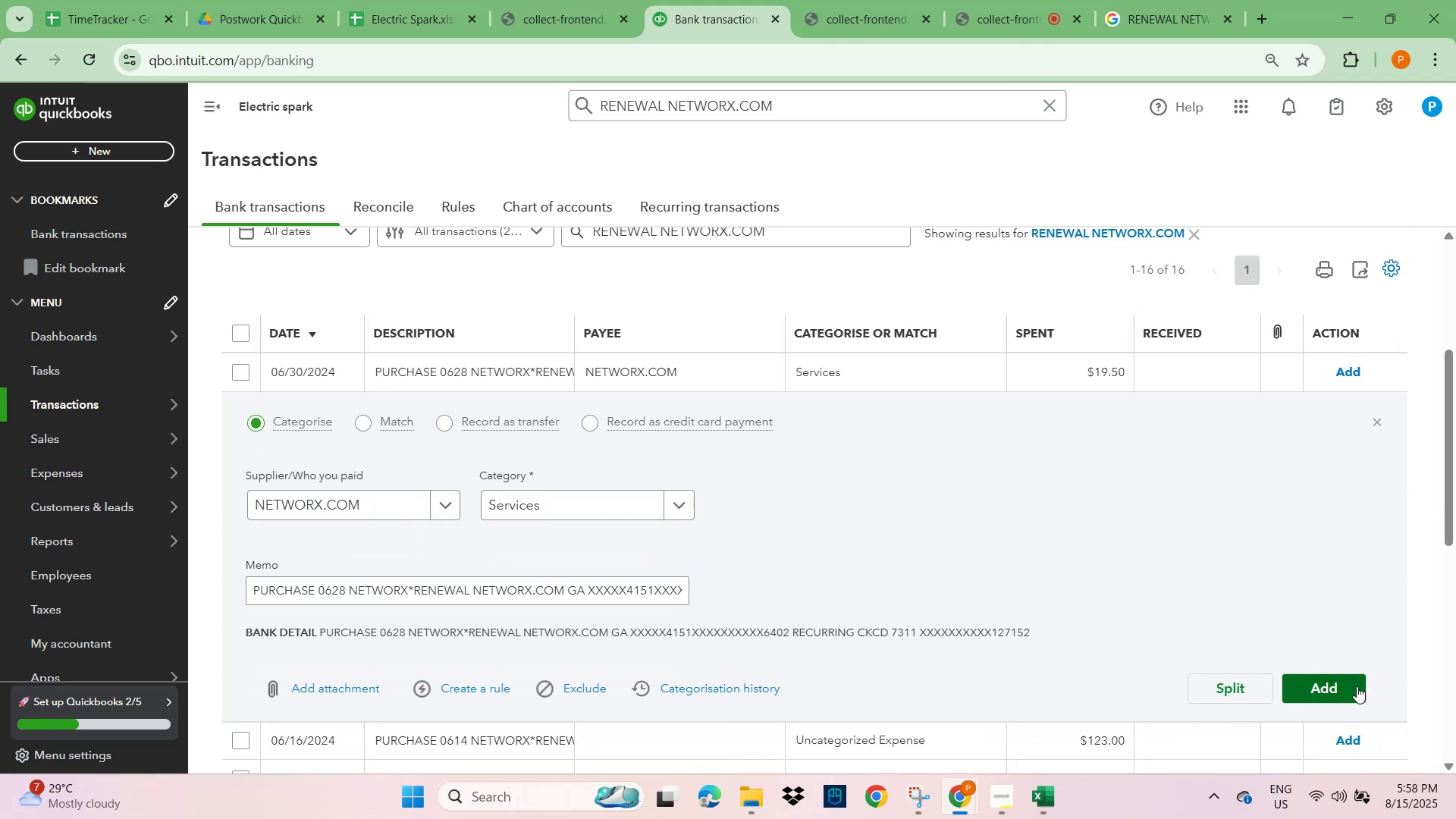 
left_click([1348, 682])
 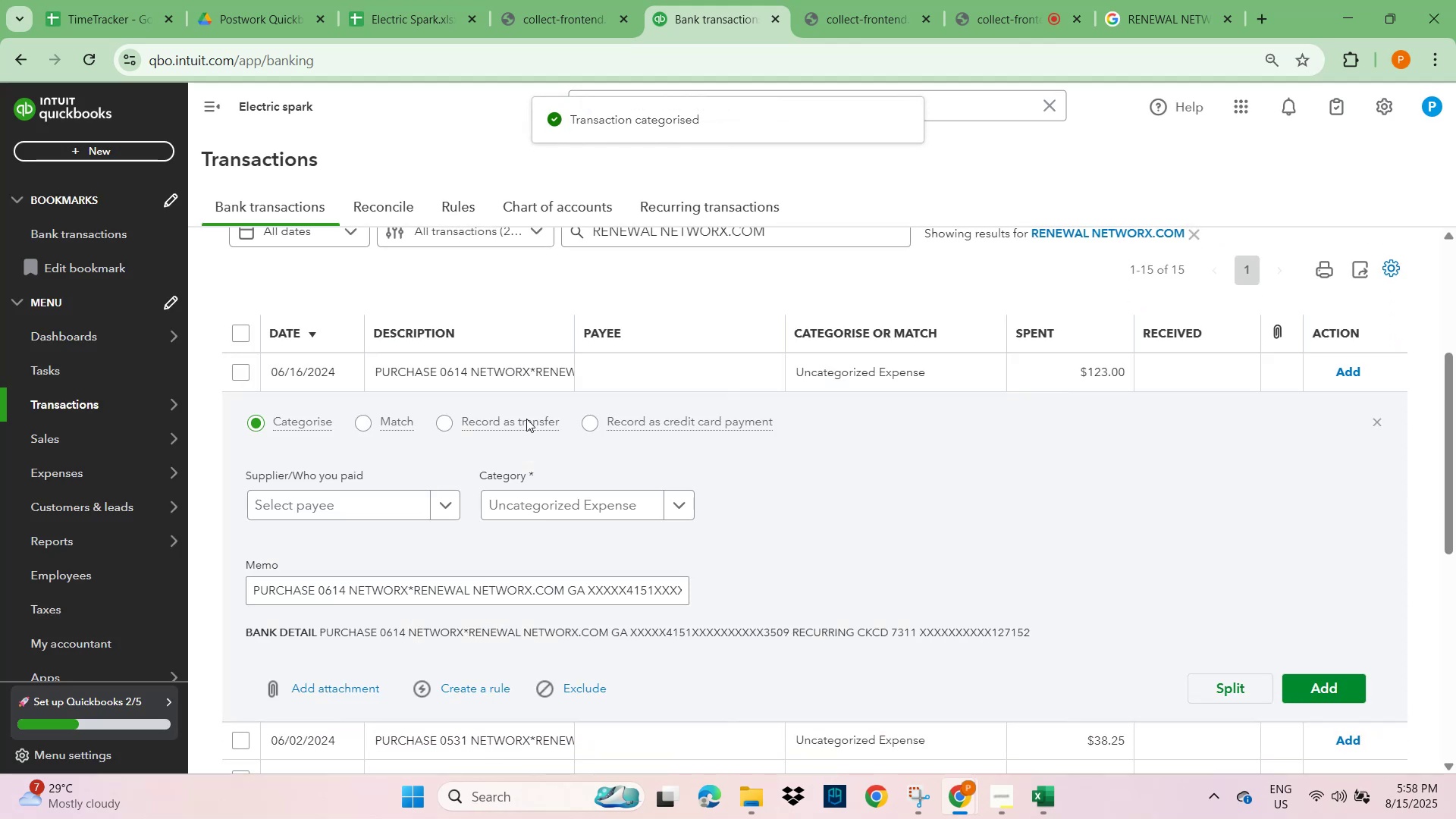 
left_click([347, 508])
 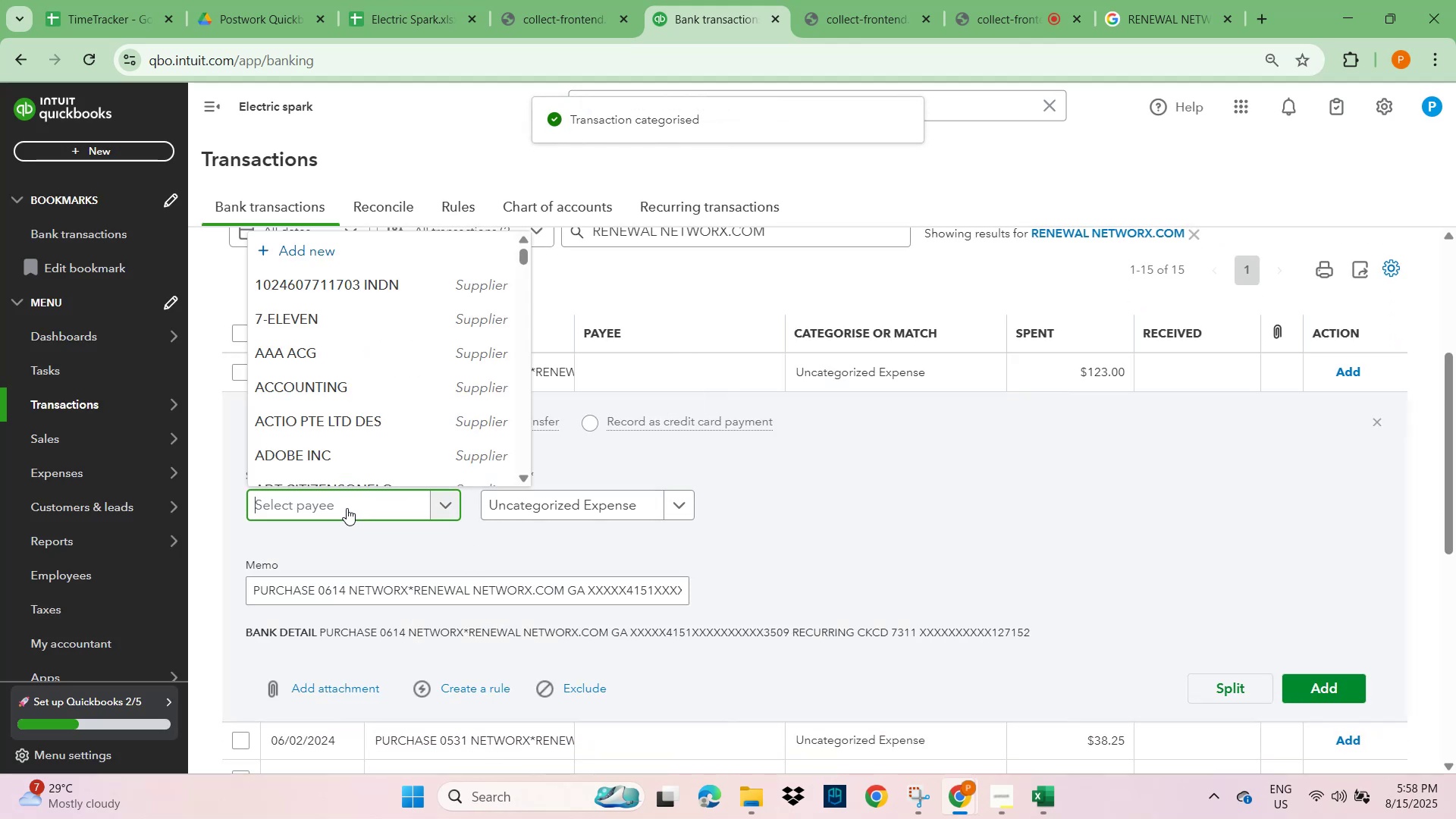 
key(Control+V)
 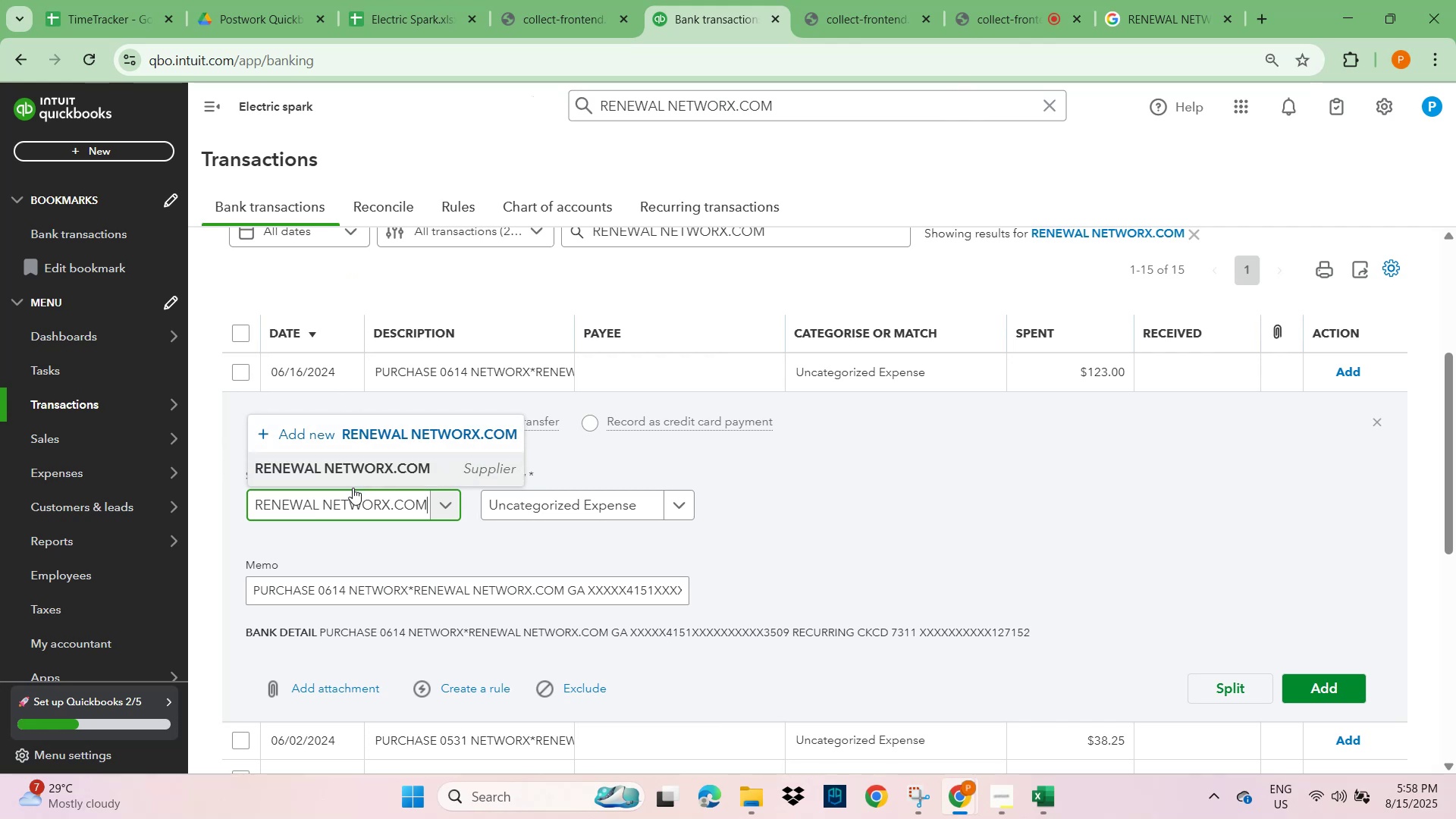 
left_click_drag(start_coordinate=[327, 503], to_coordinate=[179, 509])
 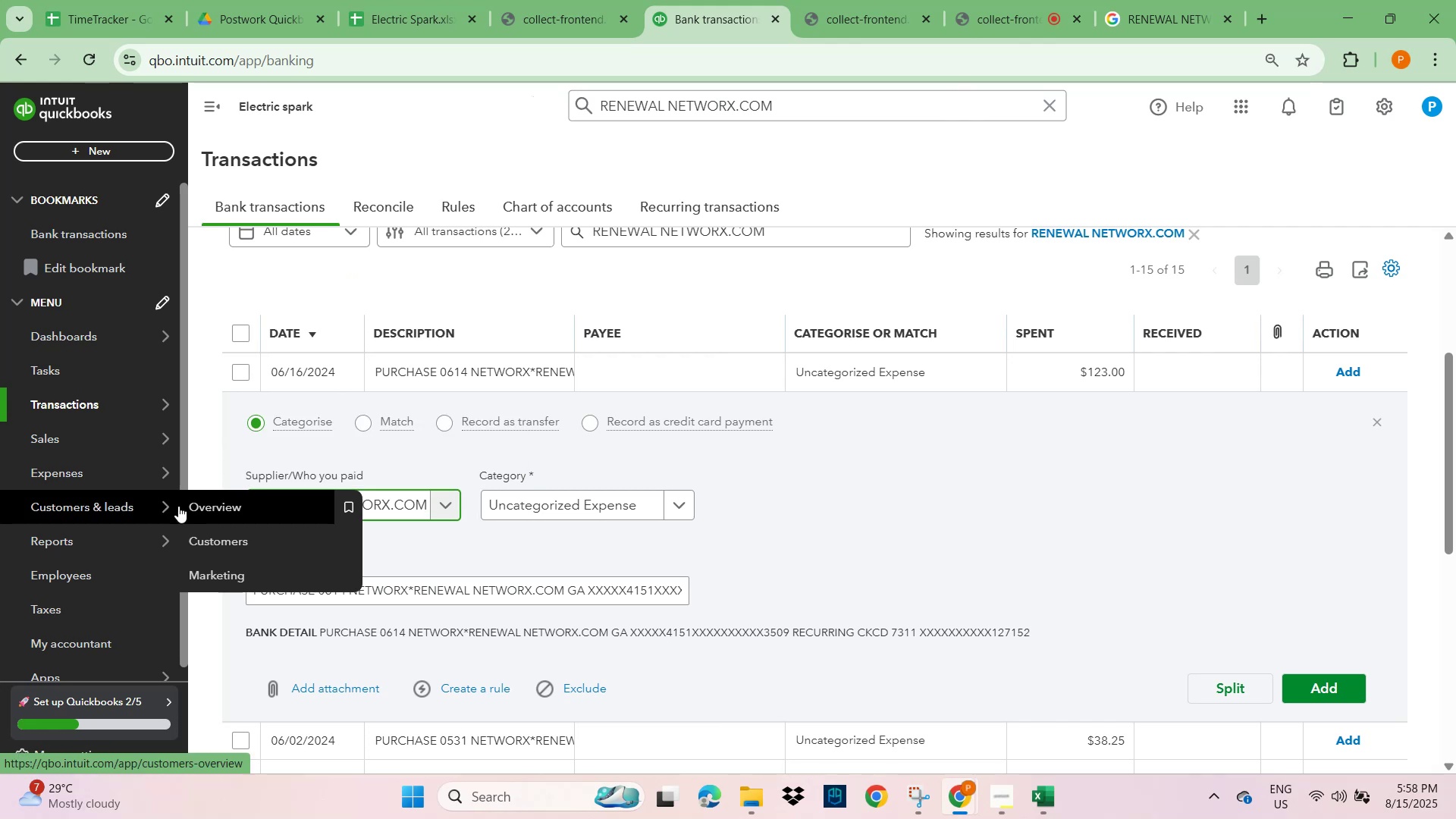 
key(Backspace)
 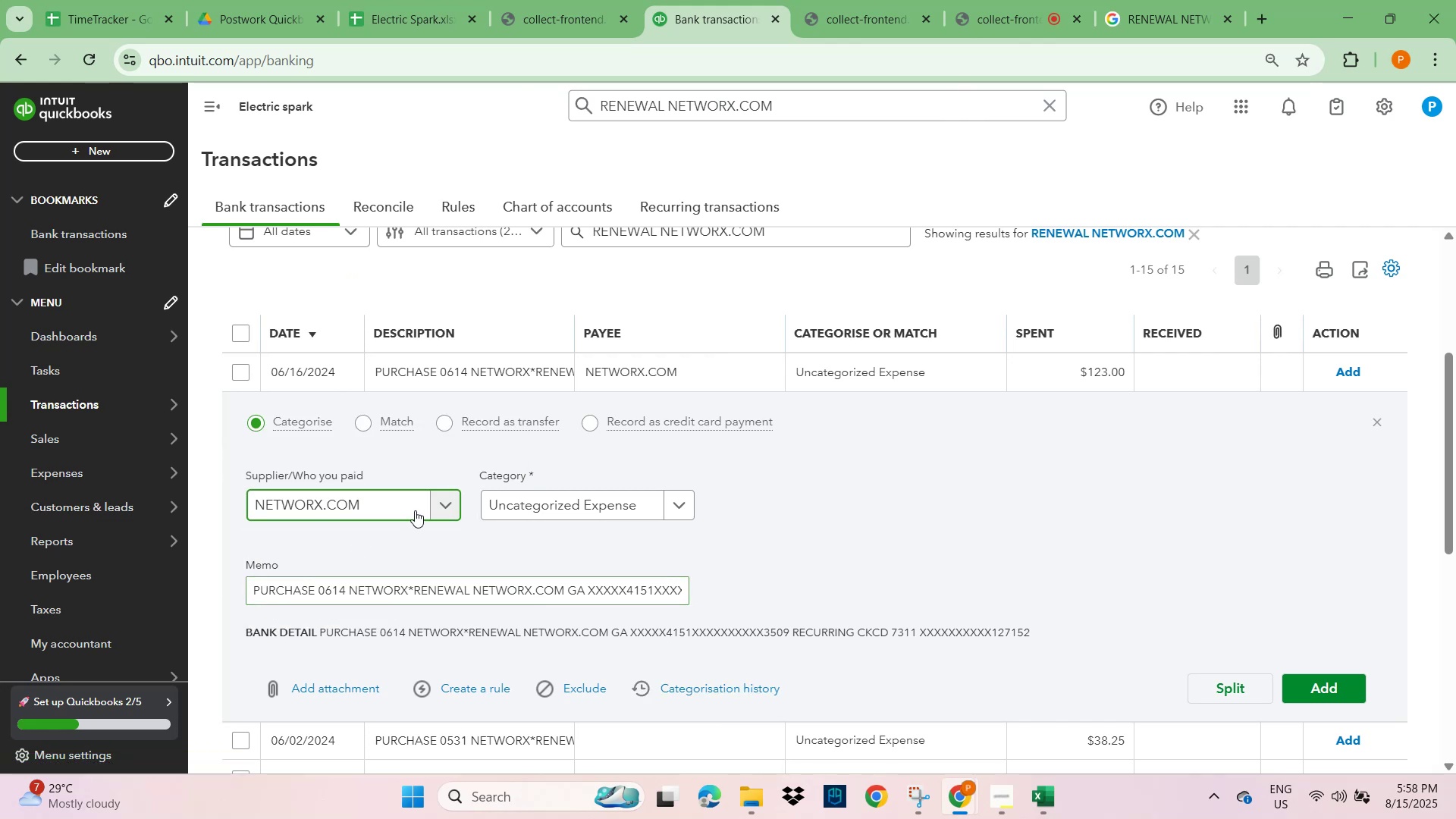 
left_click([467, 692])
 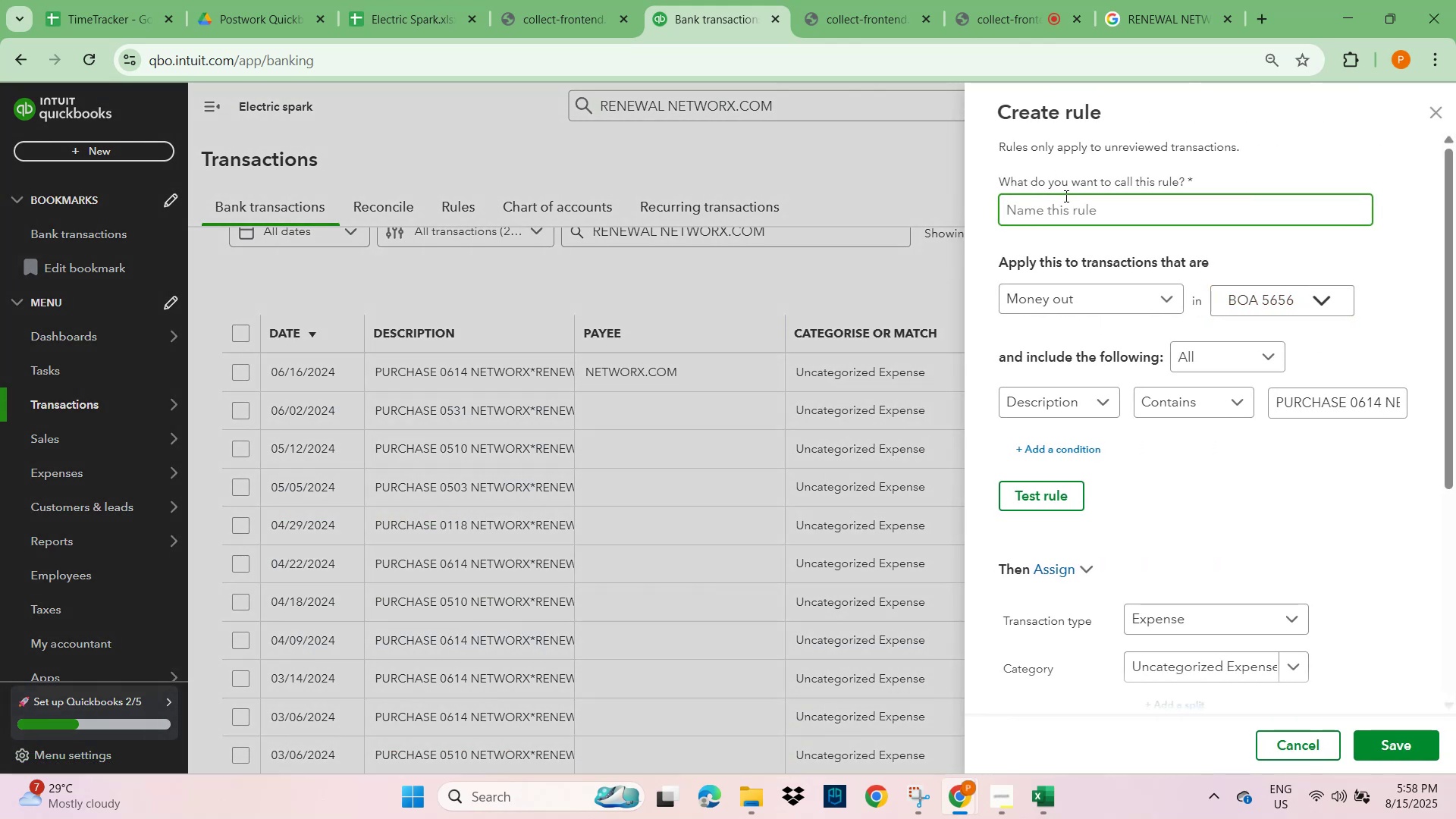 
left_click([1060, 211])
 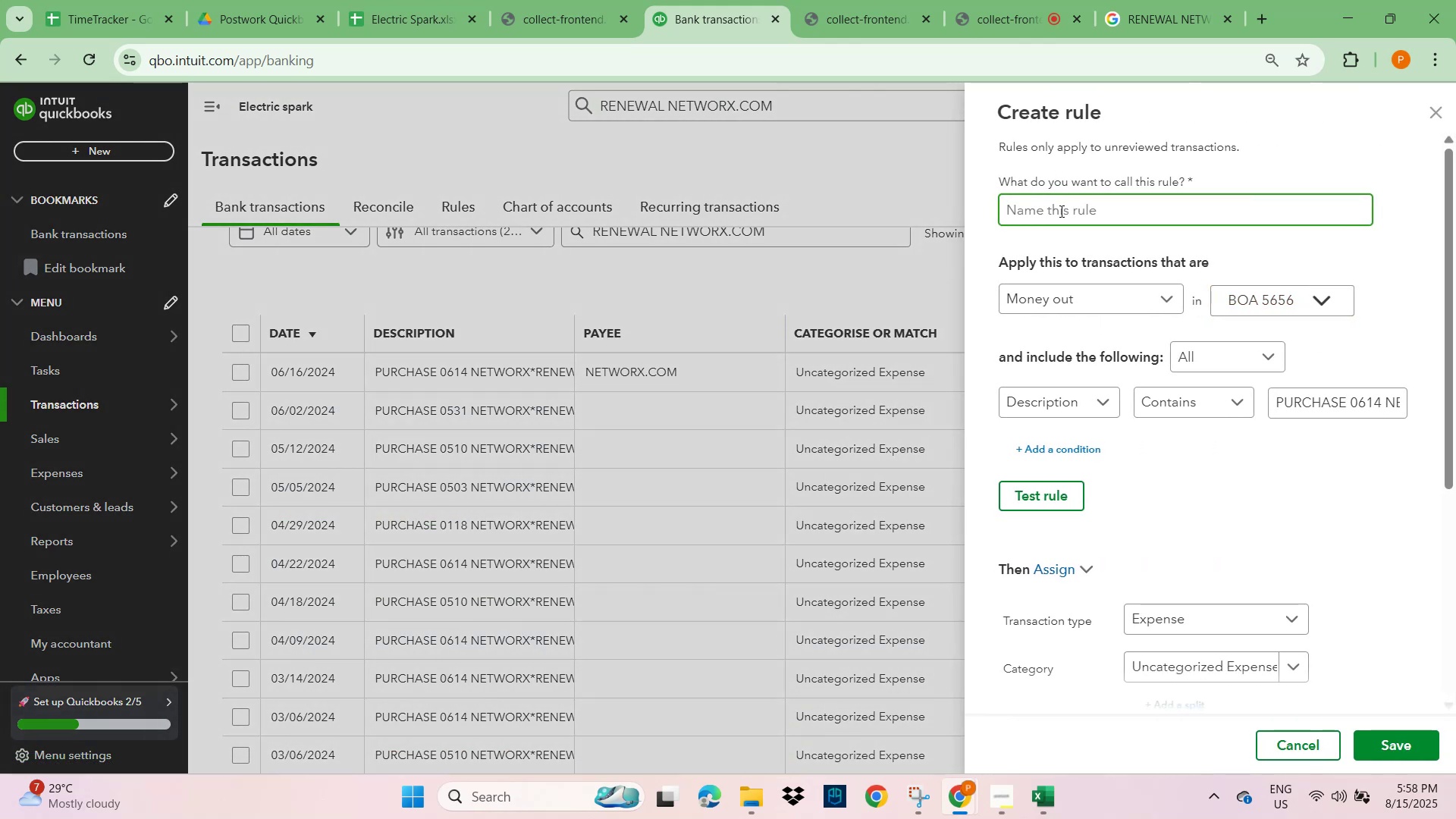 
key(Control+V)
 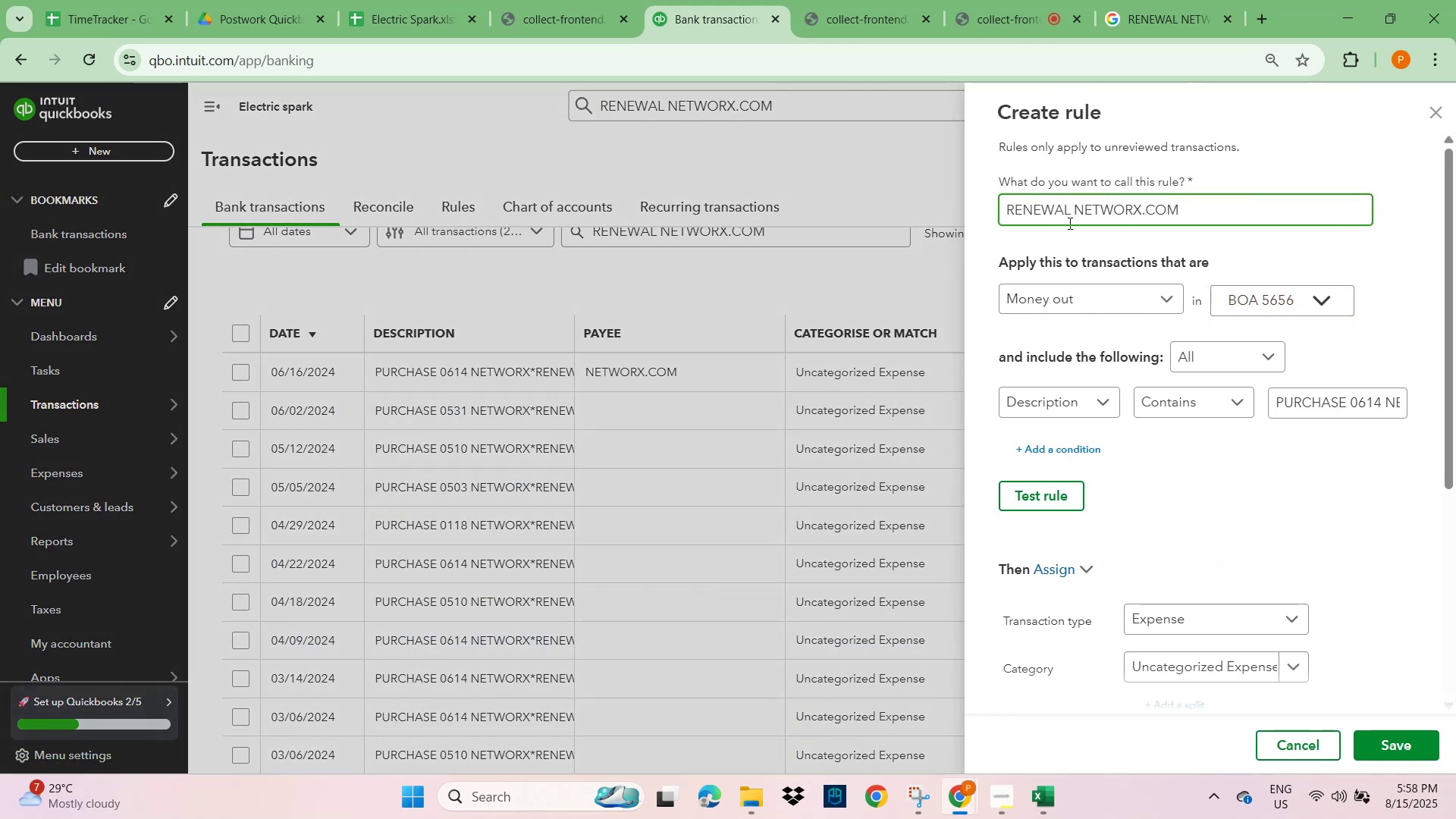 
left_click_drag(start_coordinate=[1078, 209], to_coordinate=[950, 235])
 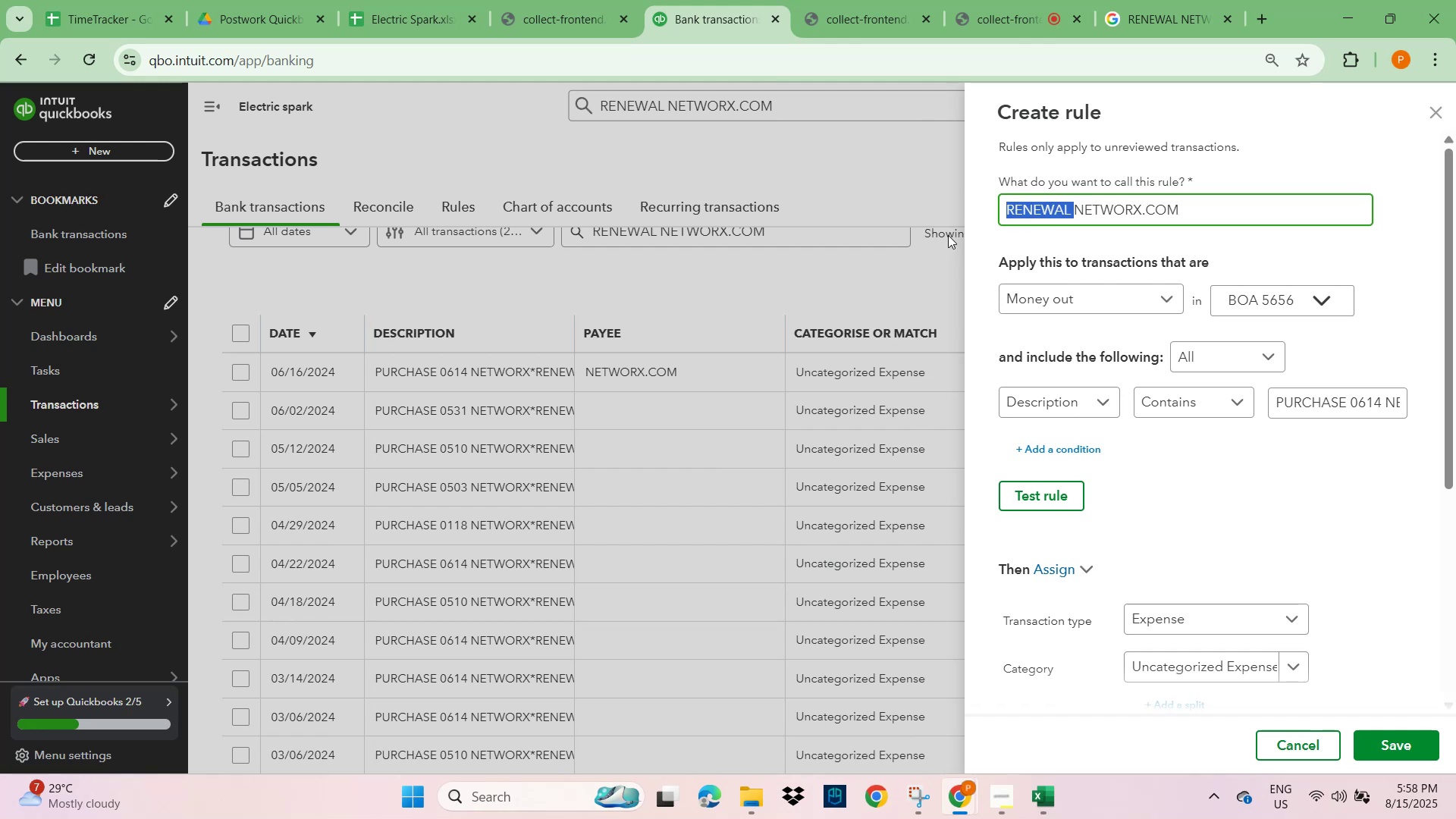 
key(Backspace)
 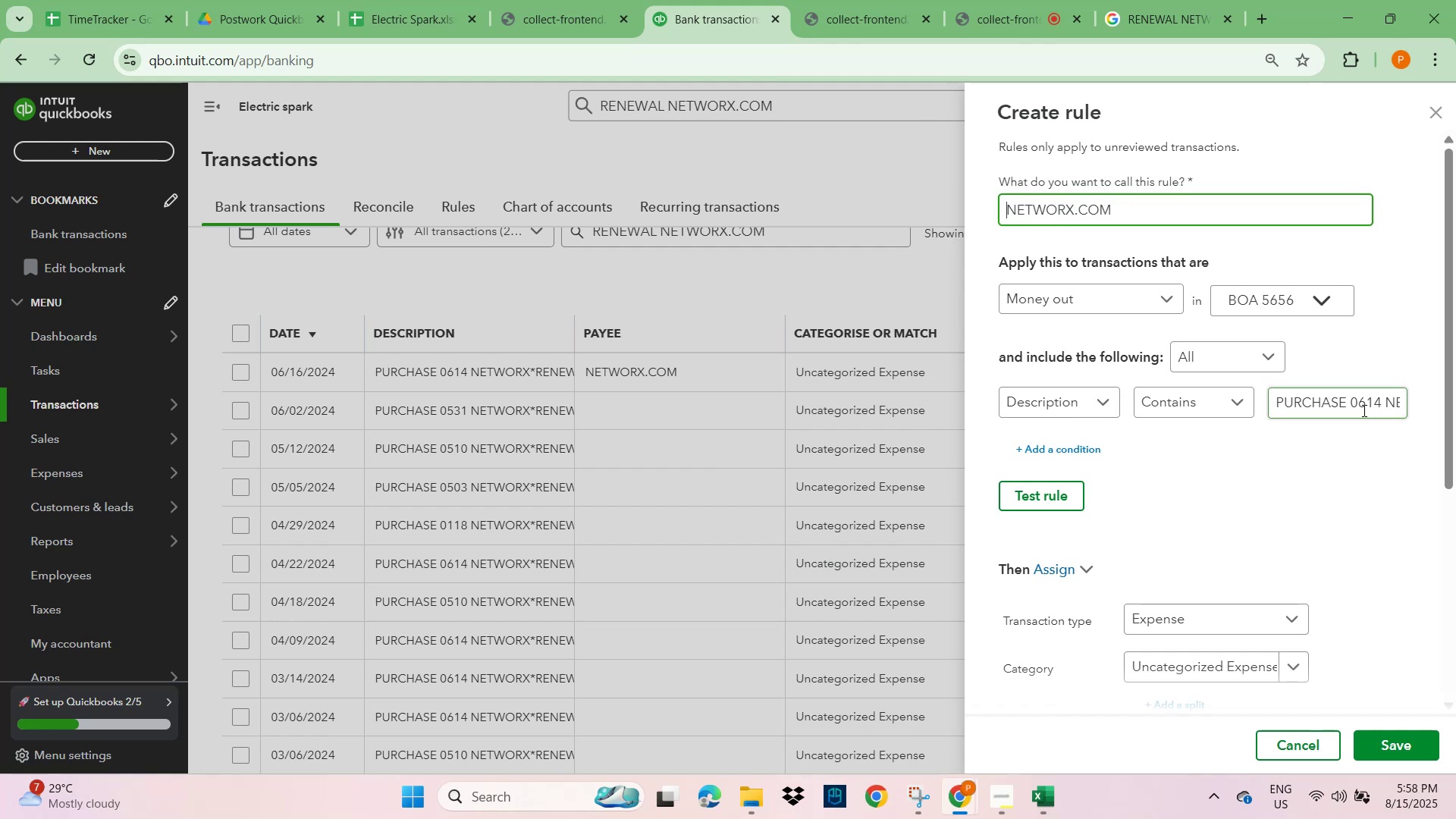 
left_click([1370, 406])
 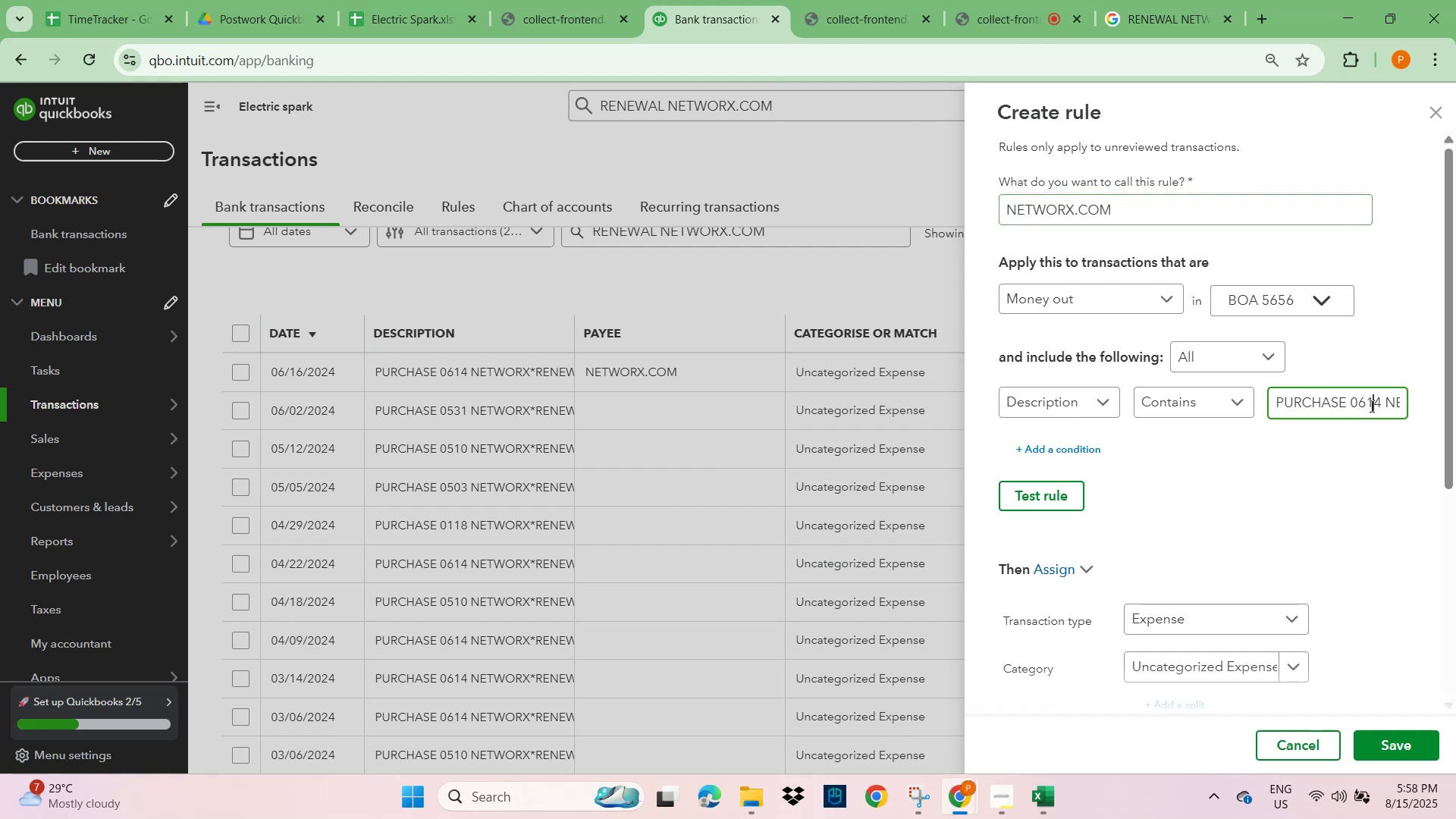 
key(Control+A)
 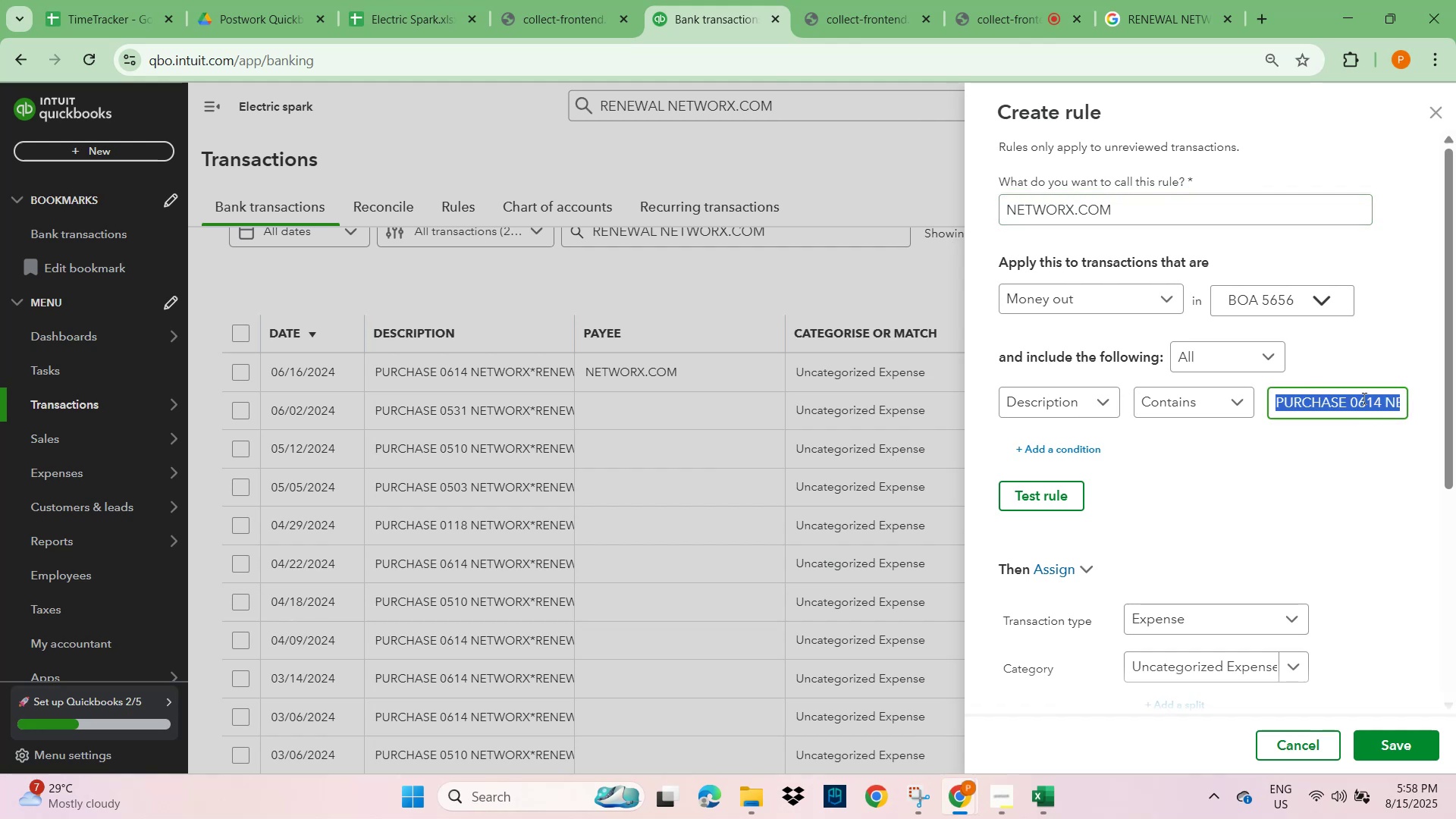 
key(Control+V)
 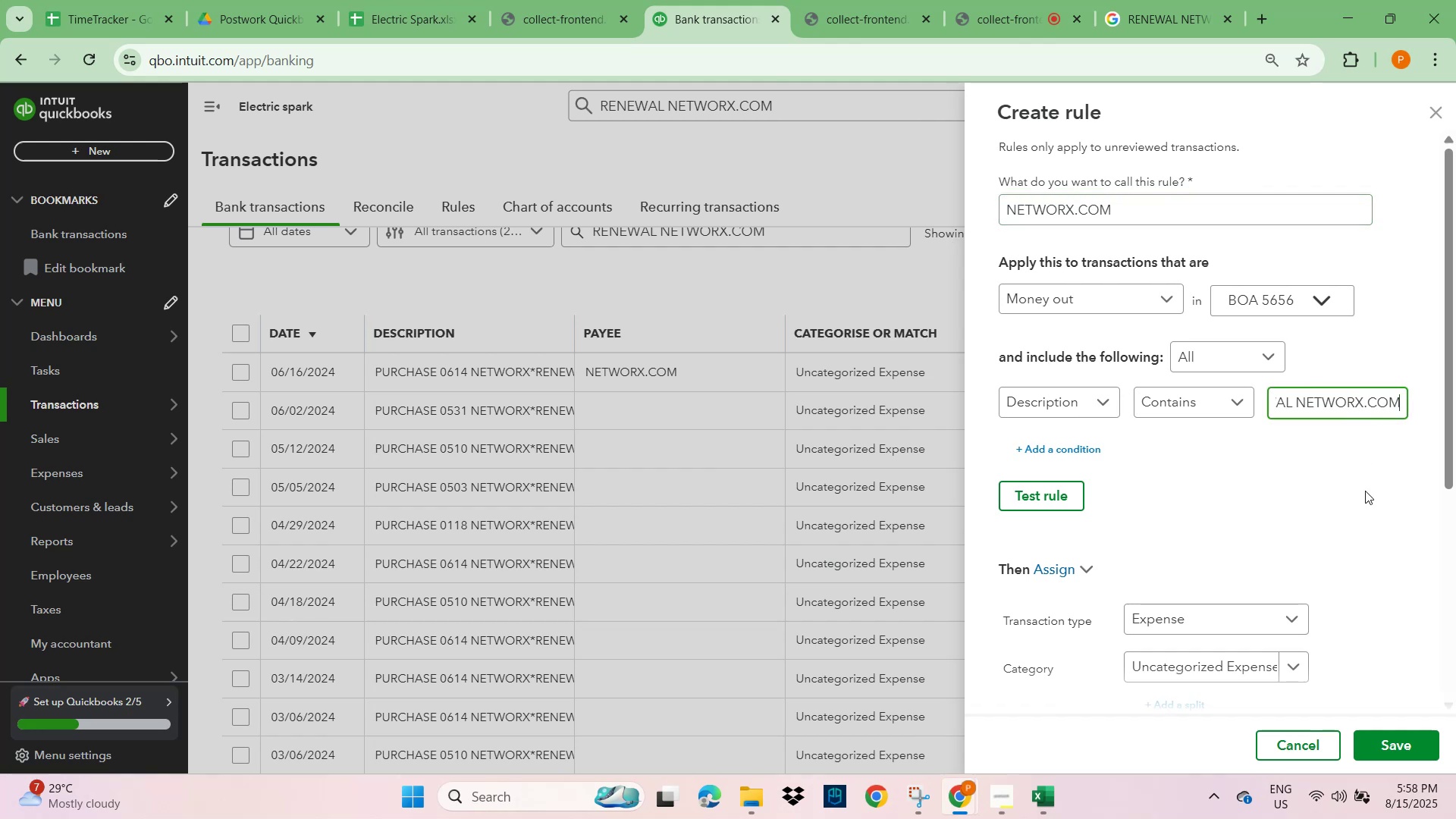 
left_click([1365, 518])
 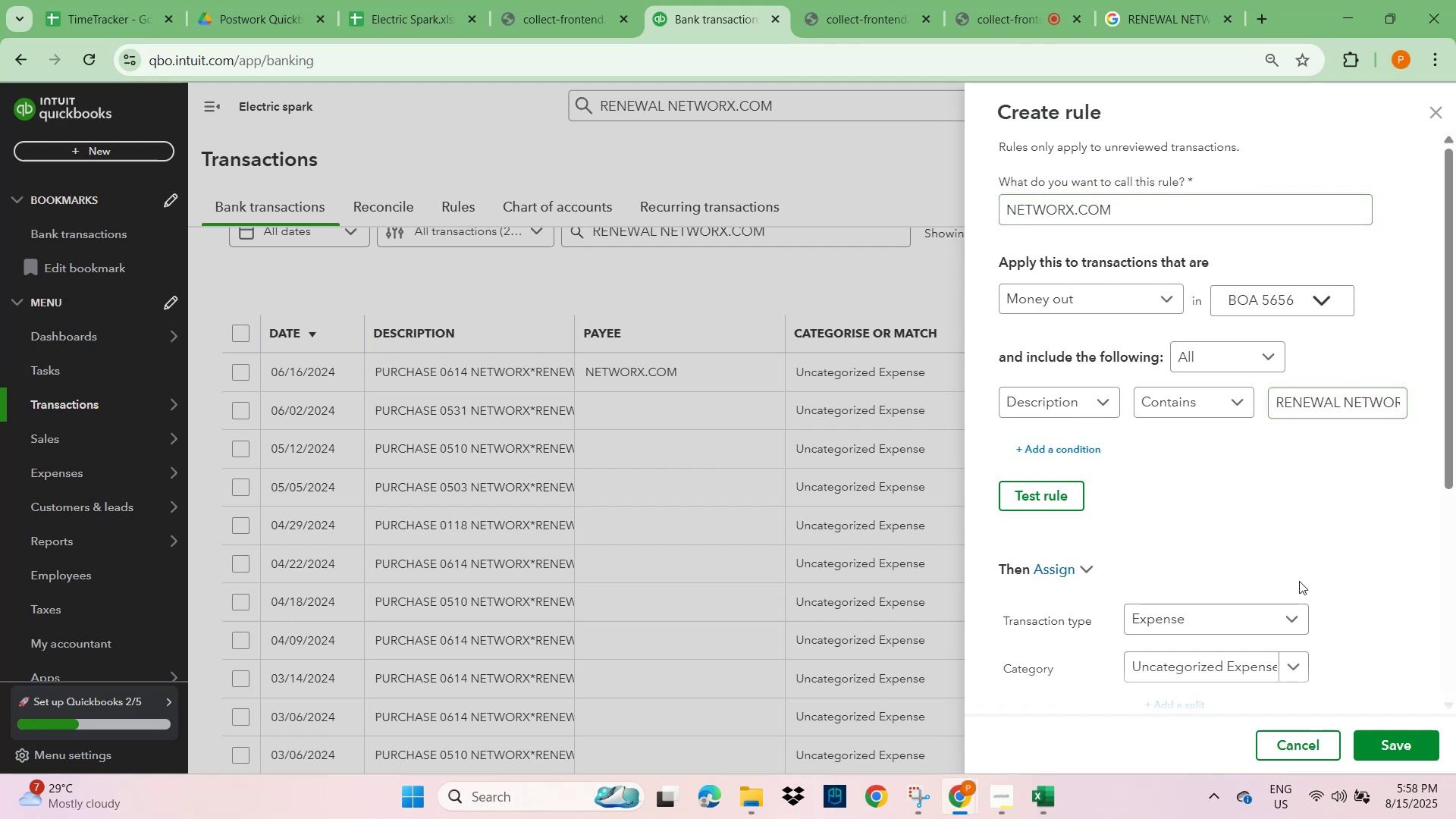 
scroll: coordinate [1298, 617], scroll_direction: down, amount: 1.0
 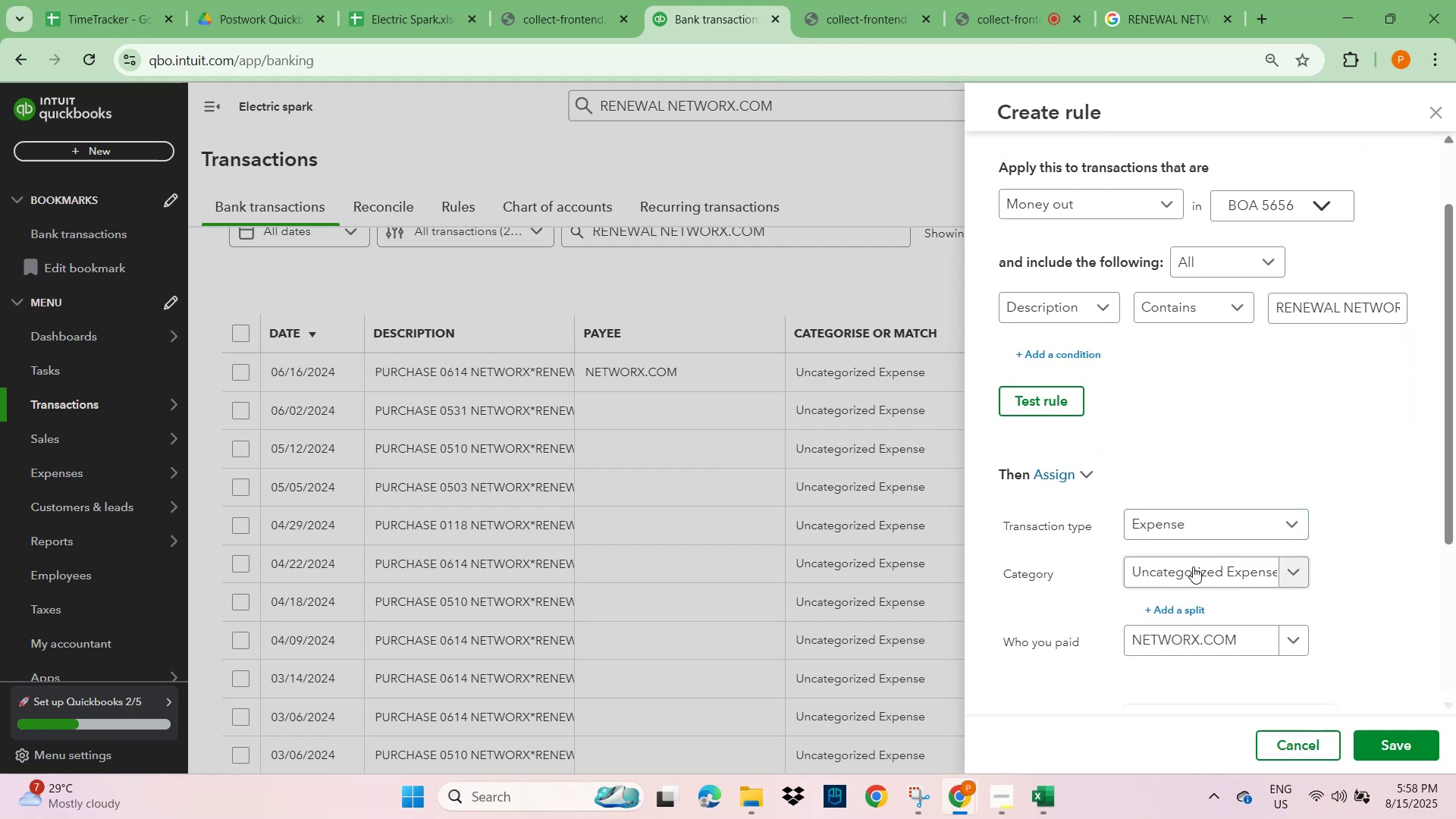 
left_click([1191, 561])
 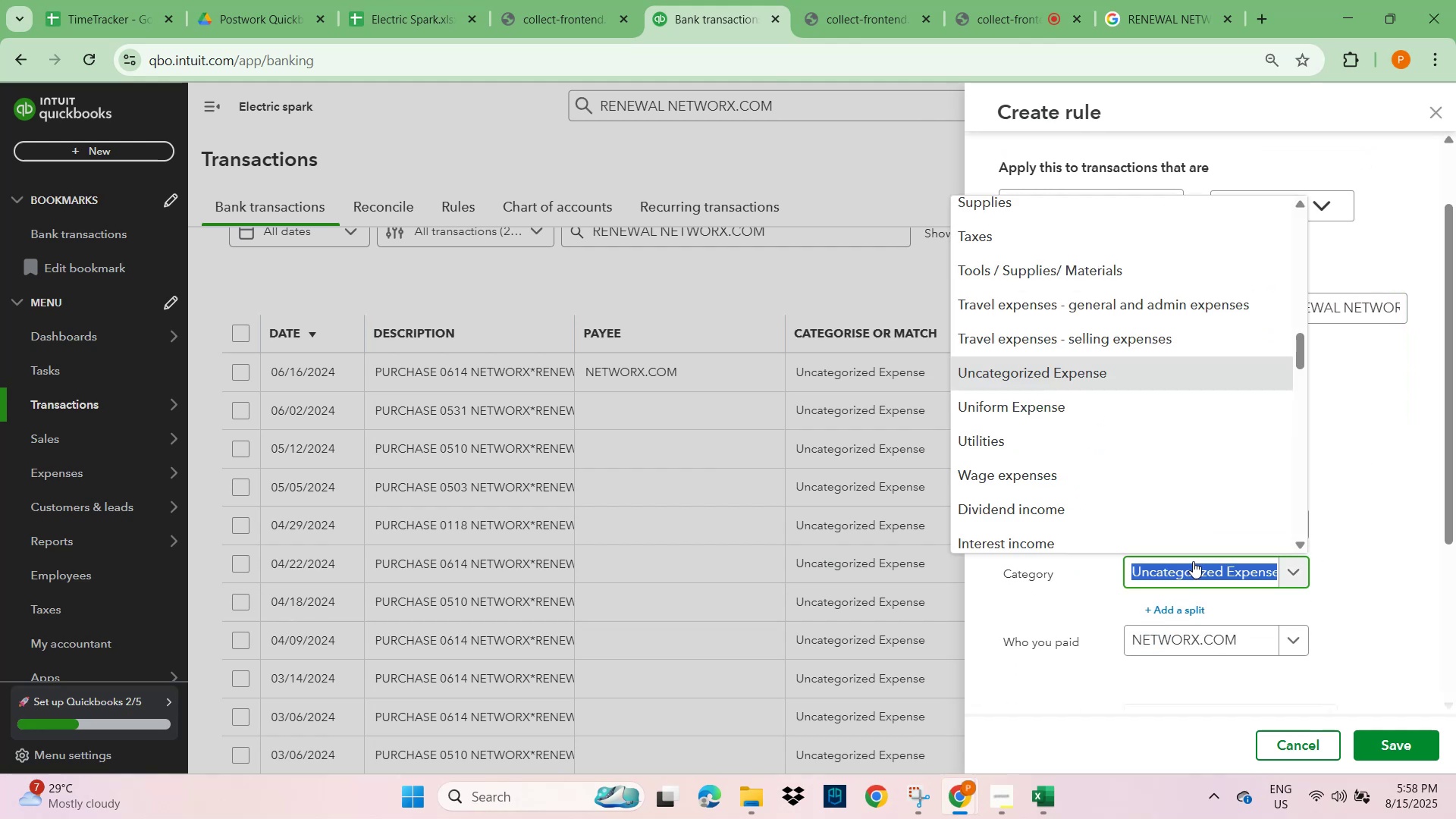 
type(SERVI)
 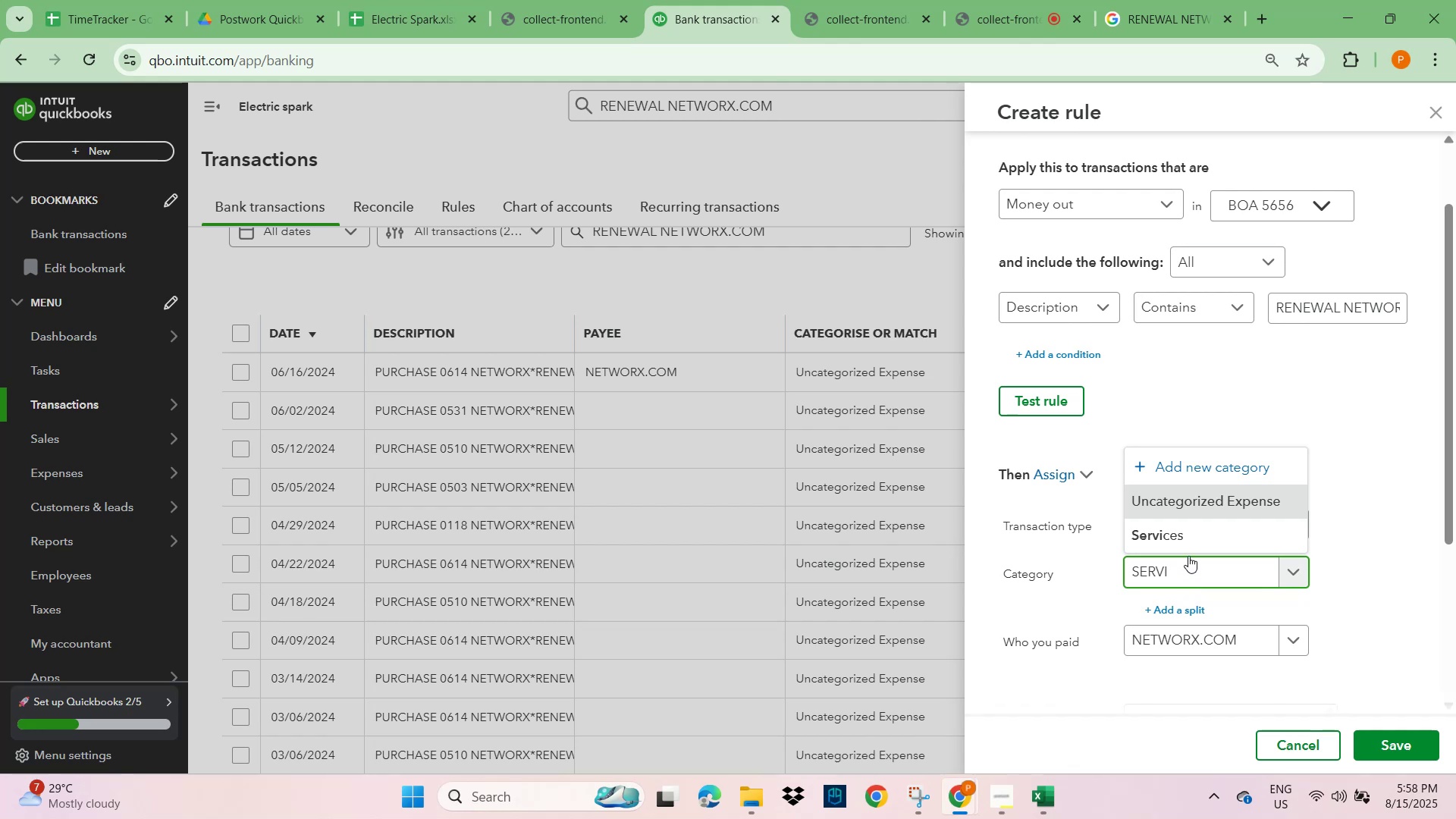 
left_click([1186, 522])
 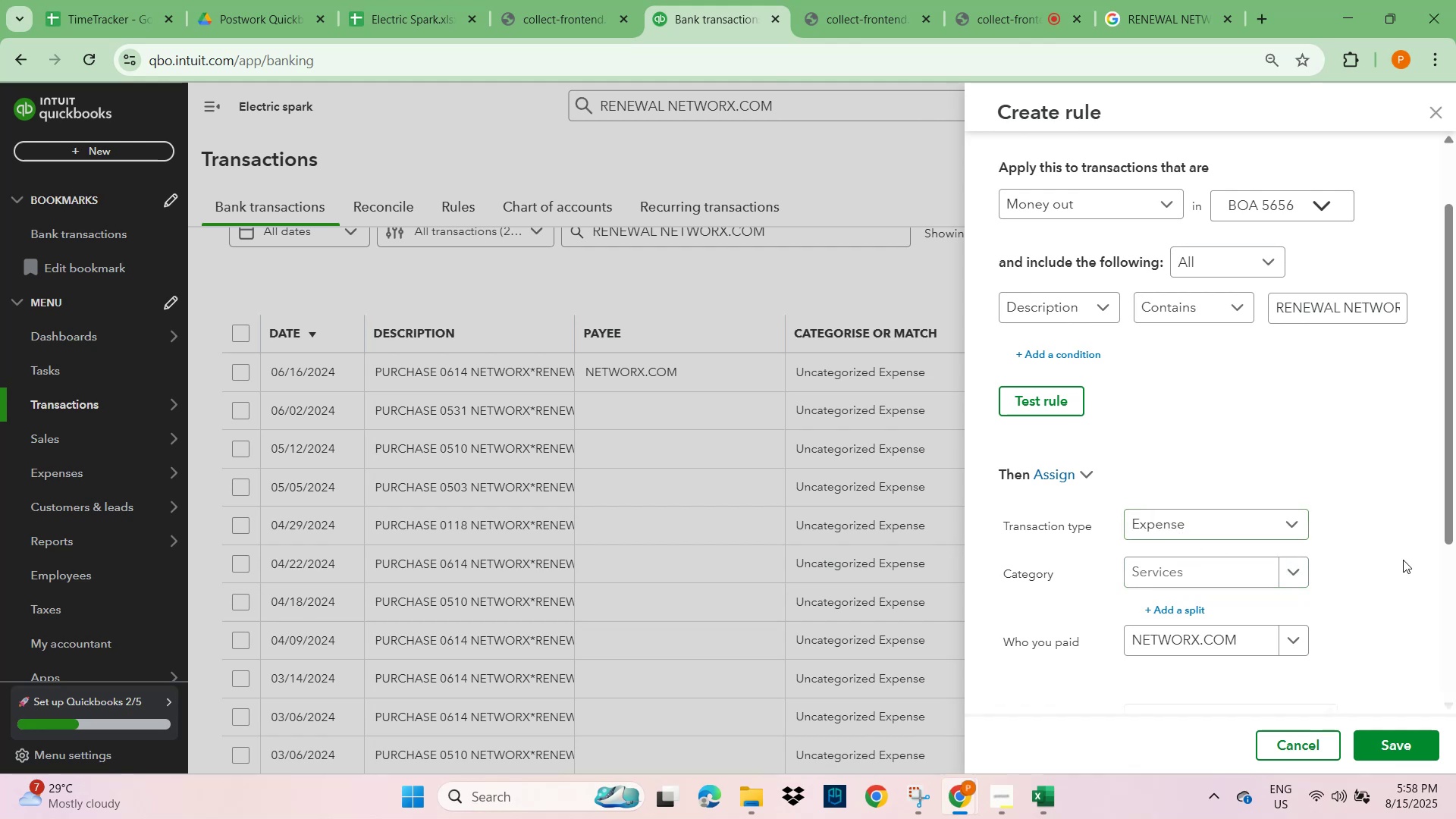 
left_click([1448, 560])
 